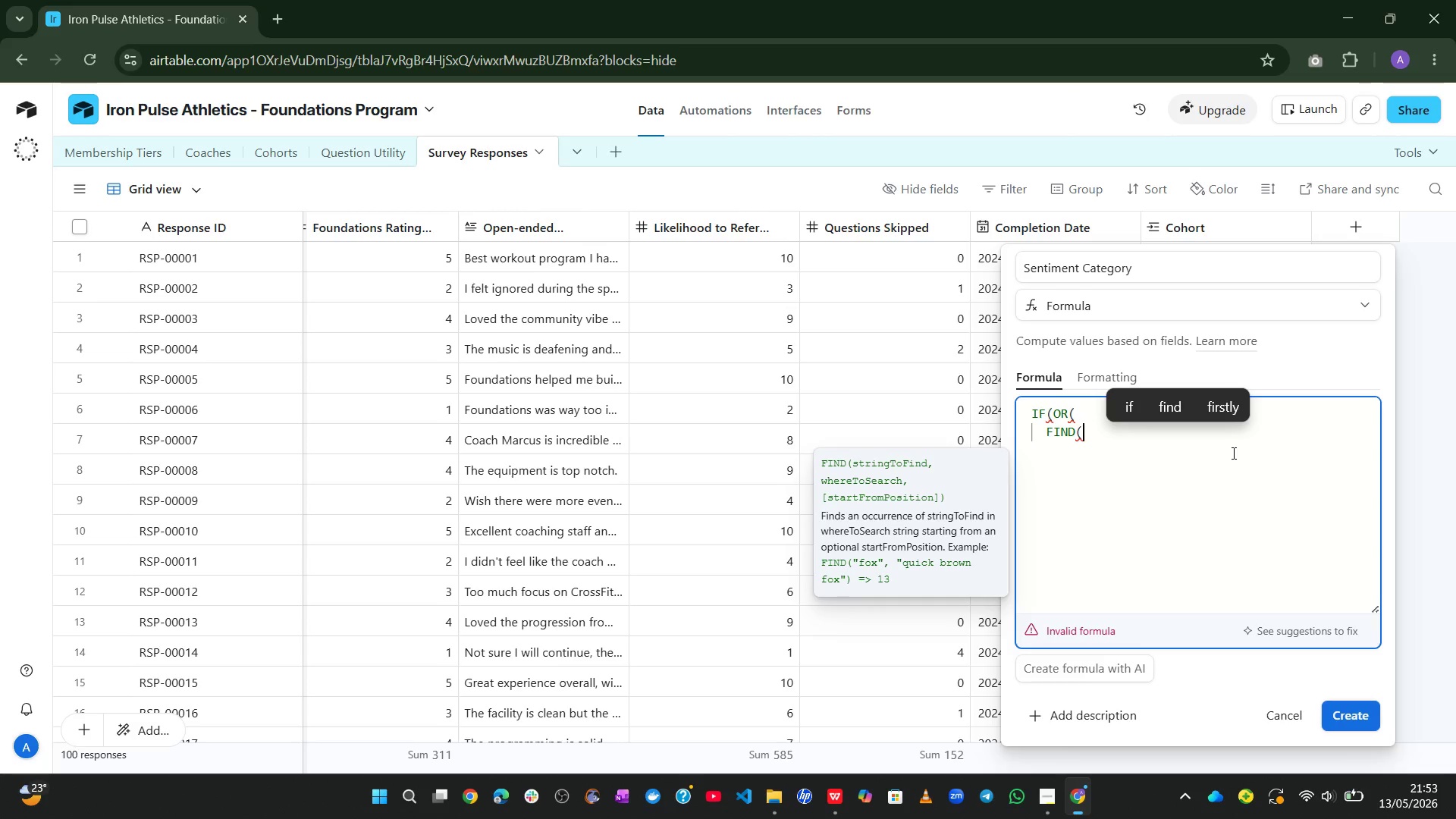 
wait(23.09)
 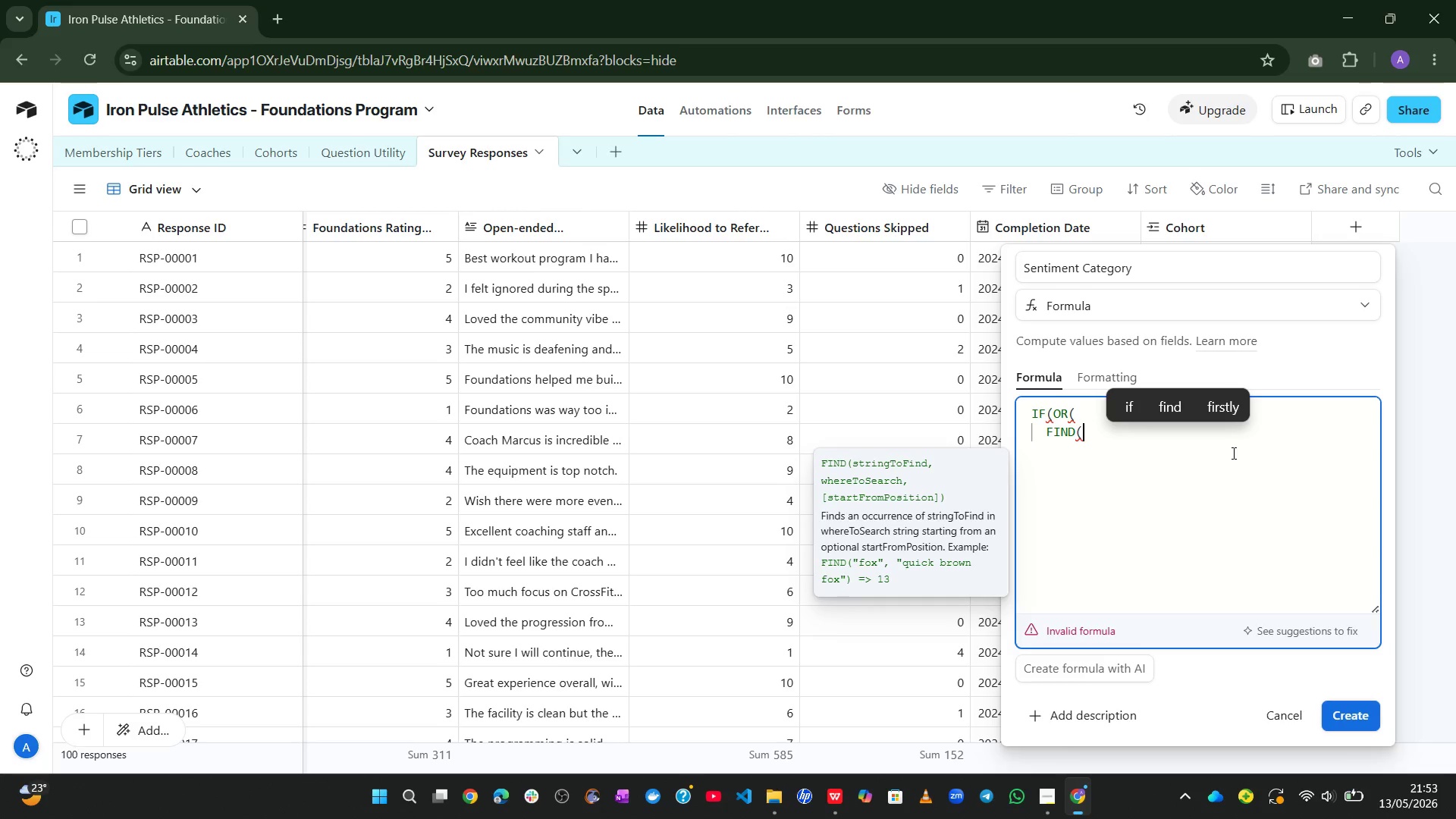 
type(@best)
 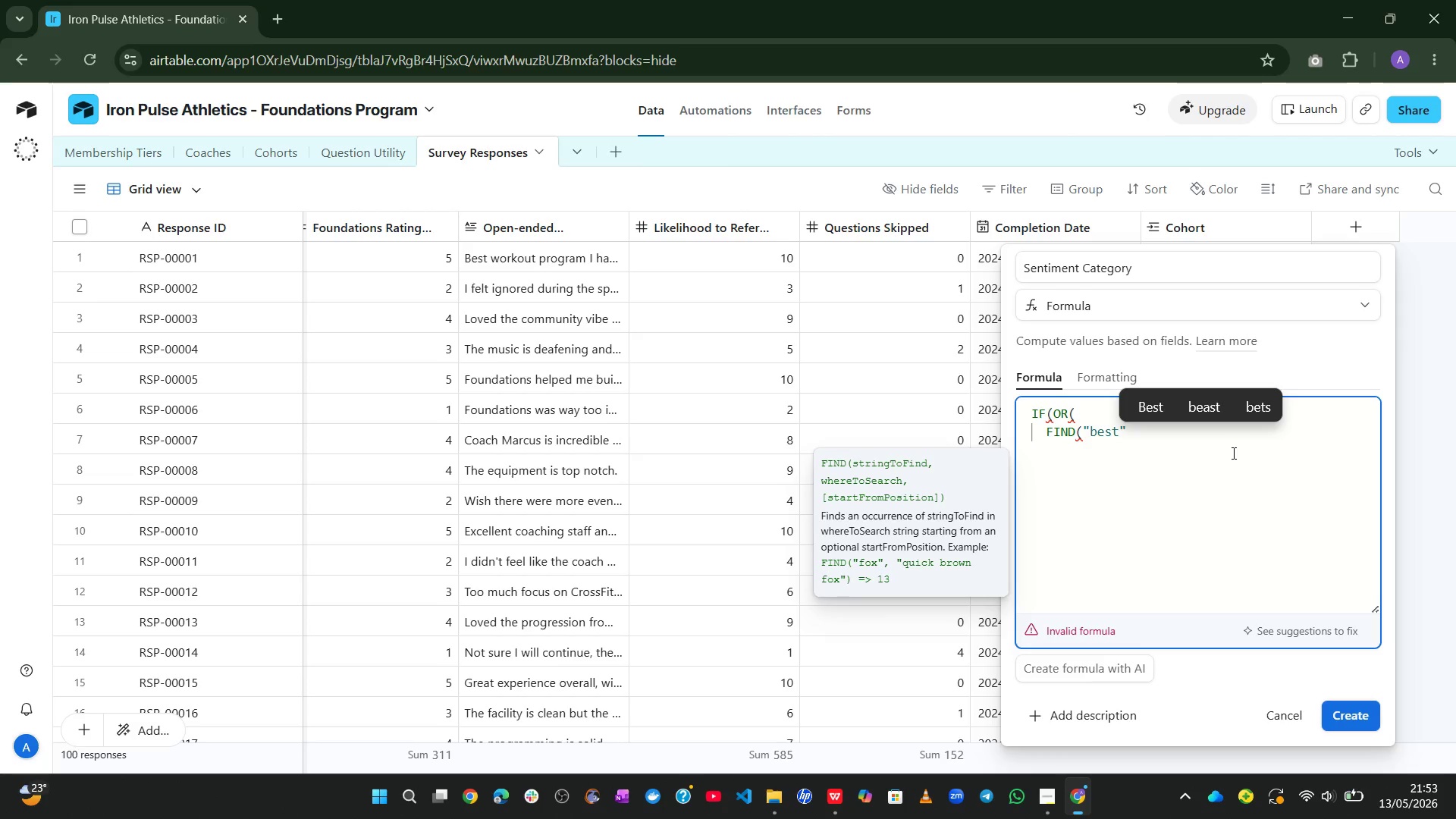 
key(ArrowRight)
 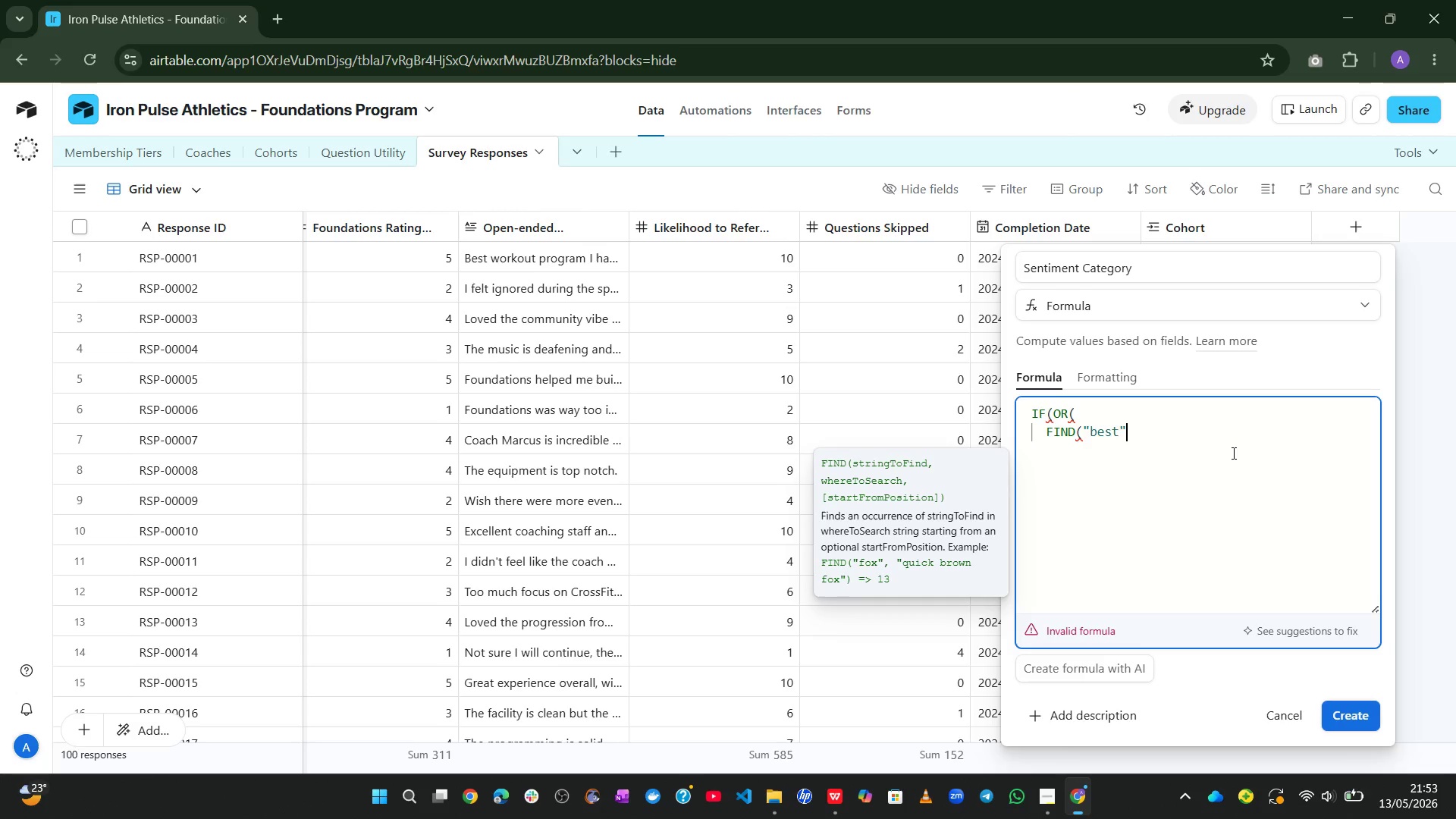 
type(,LOWER)
 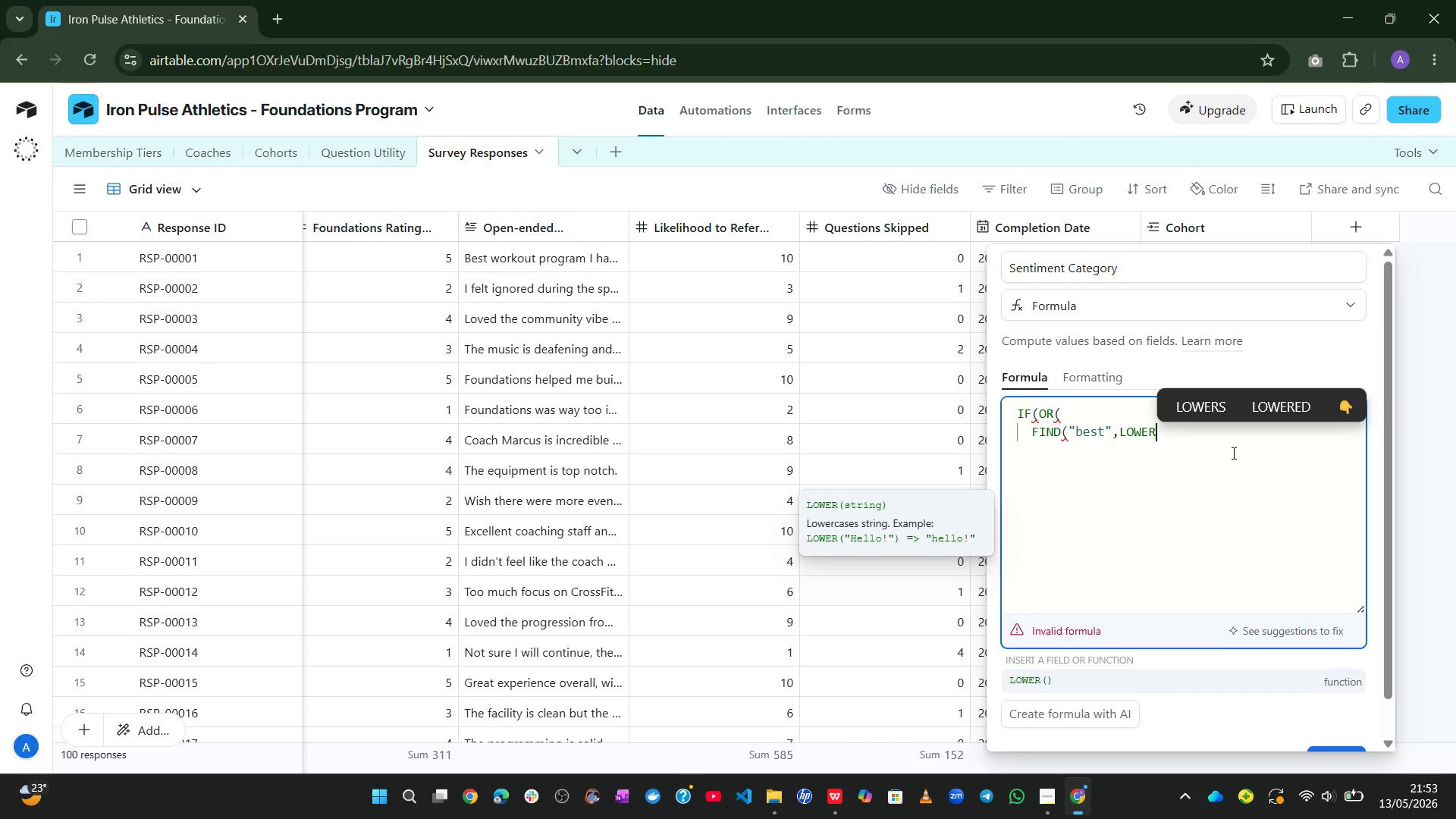 
type((ope)
key(Tab)
 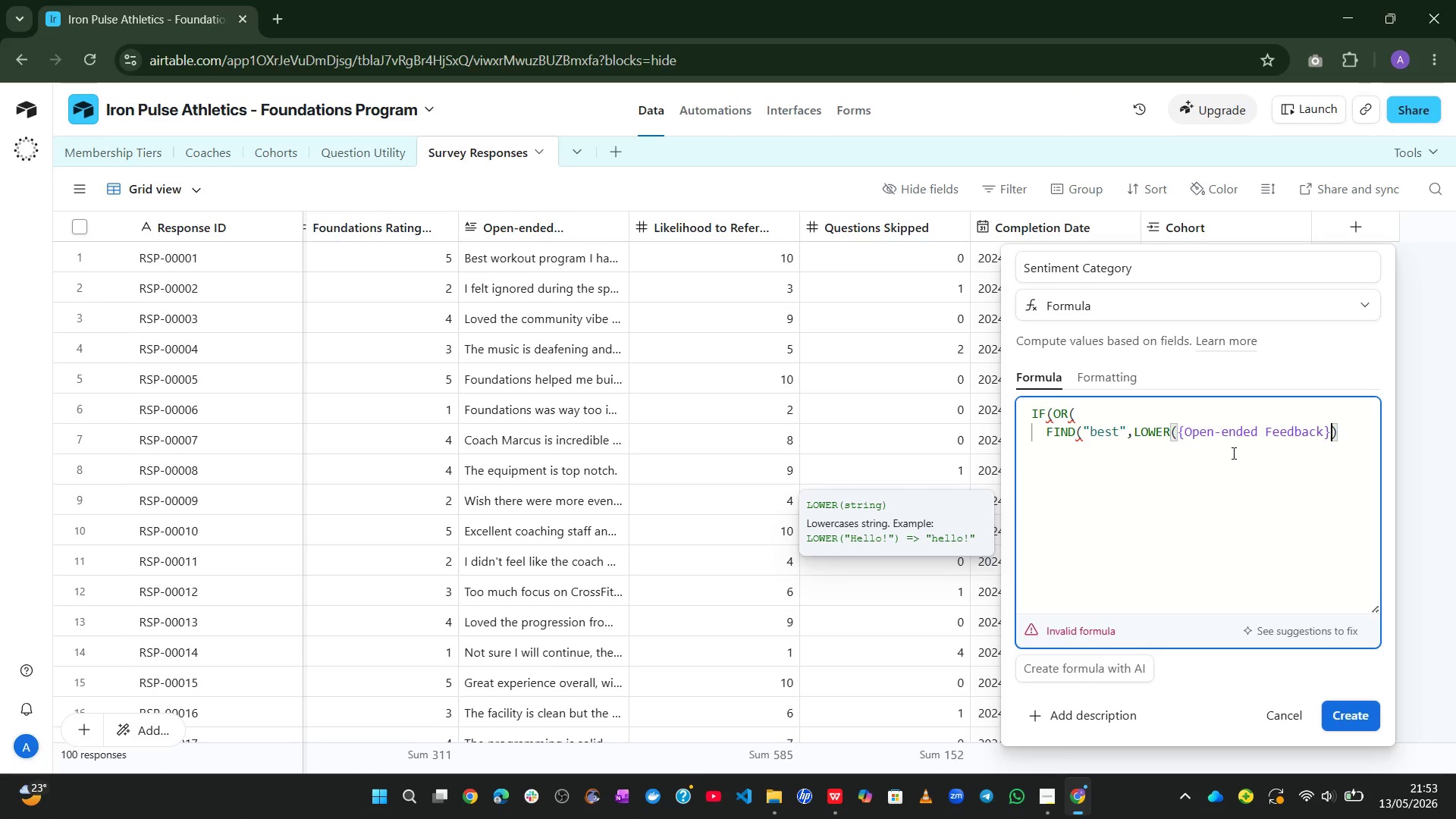 
wait(9.02)
 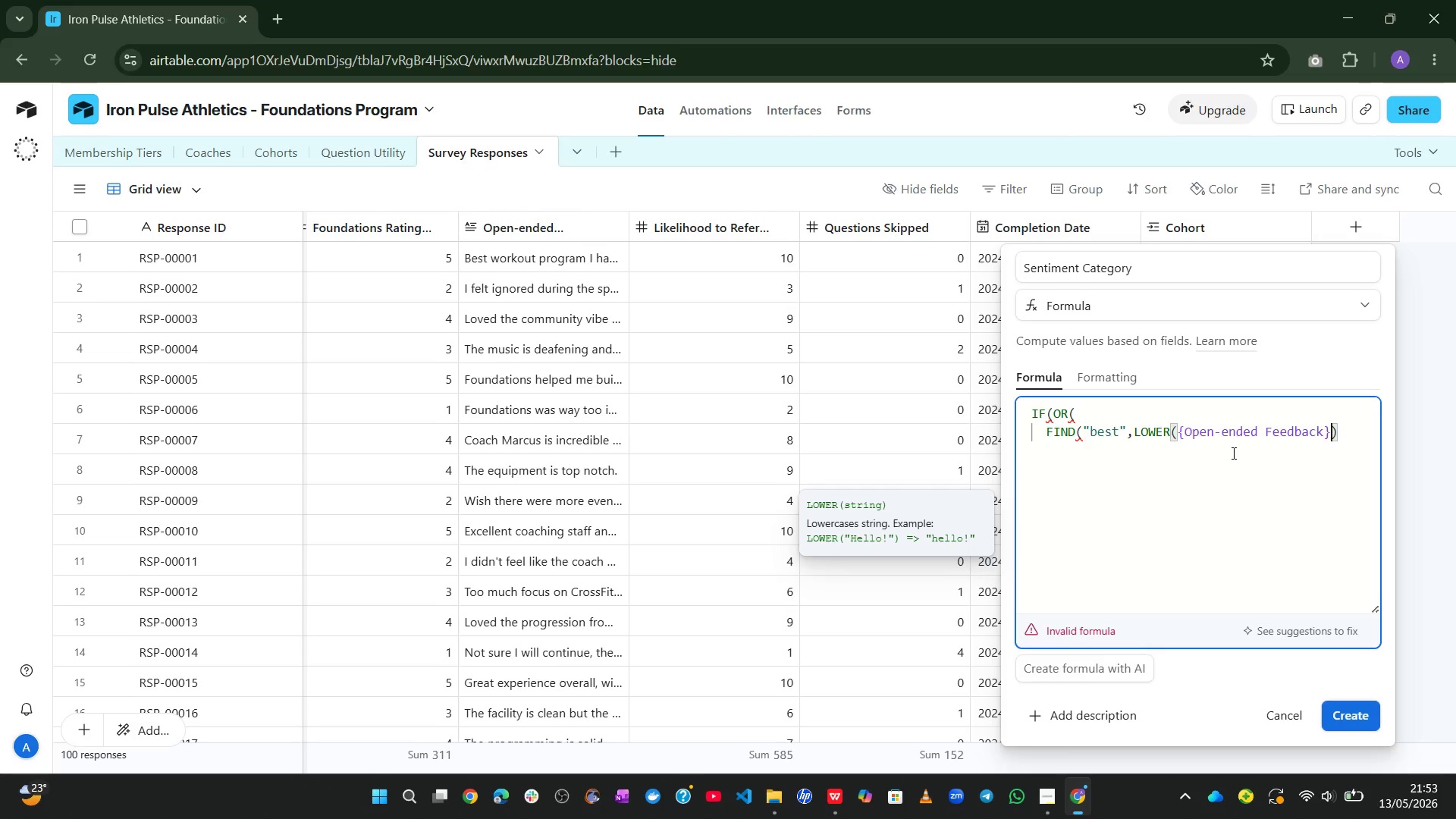 
key(ArrowRight)
 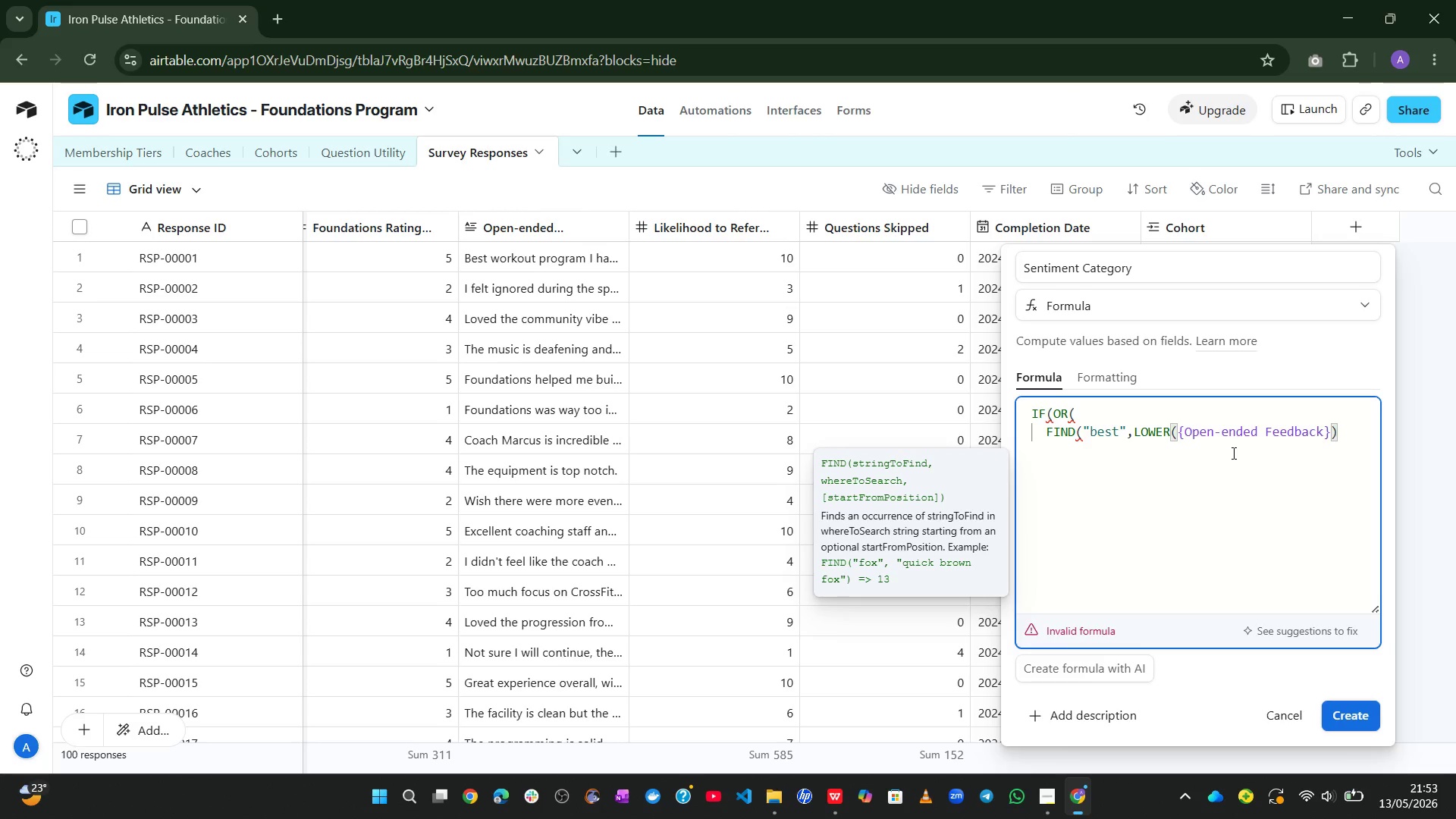 
key(Shift+0)
 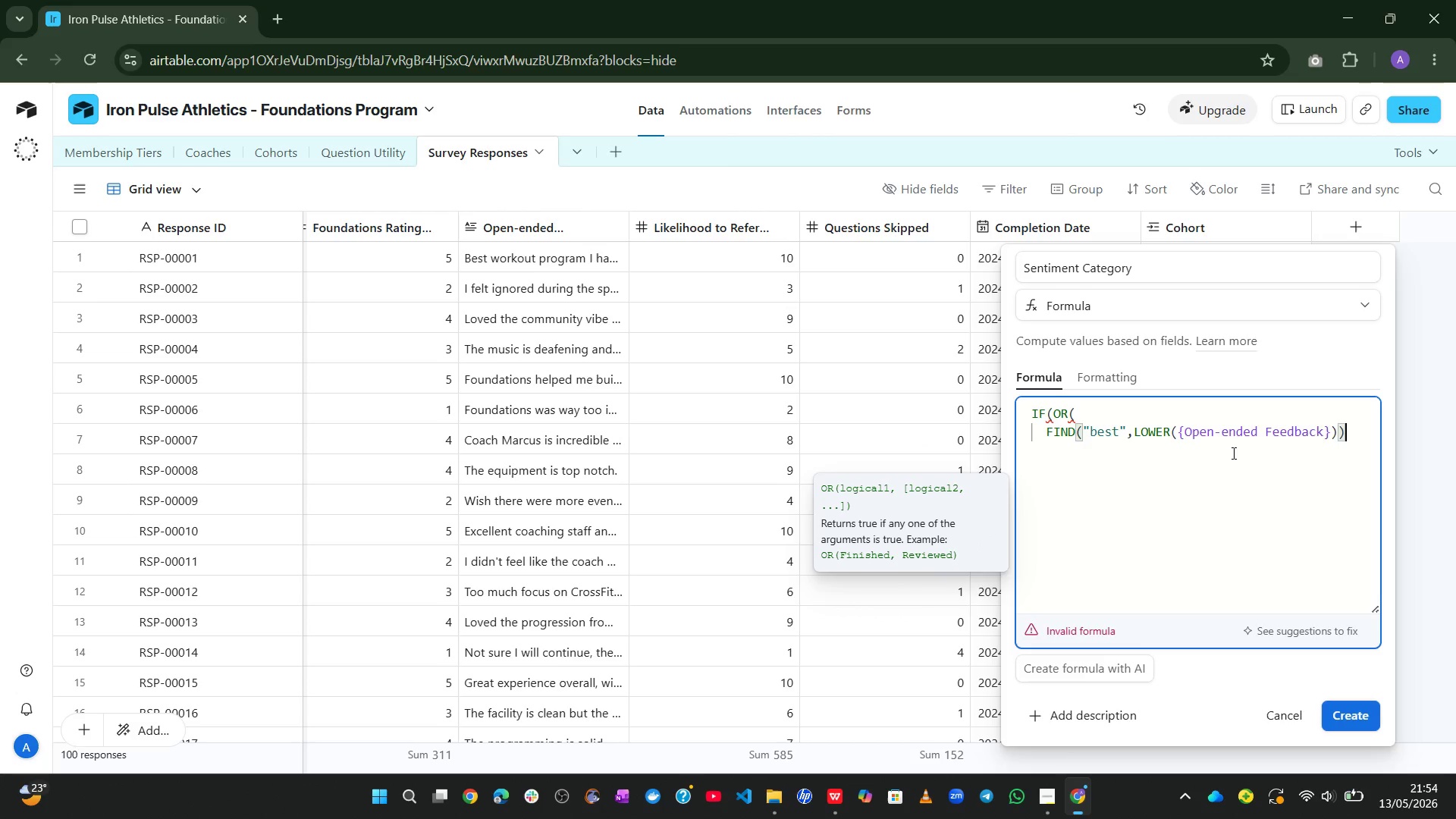 
key(Comma)
 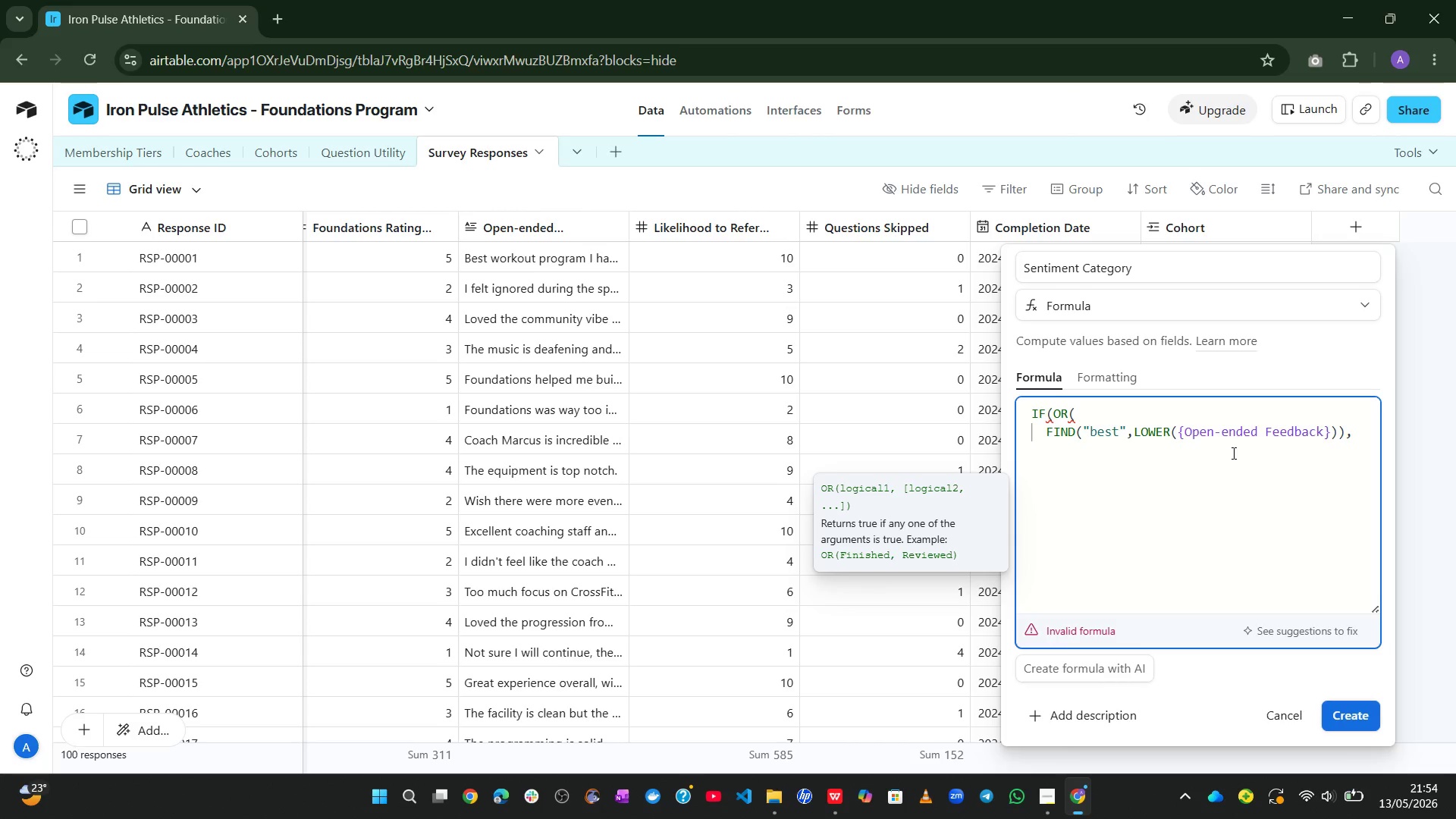 
wait(7.31)
 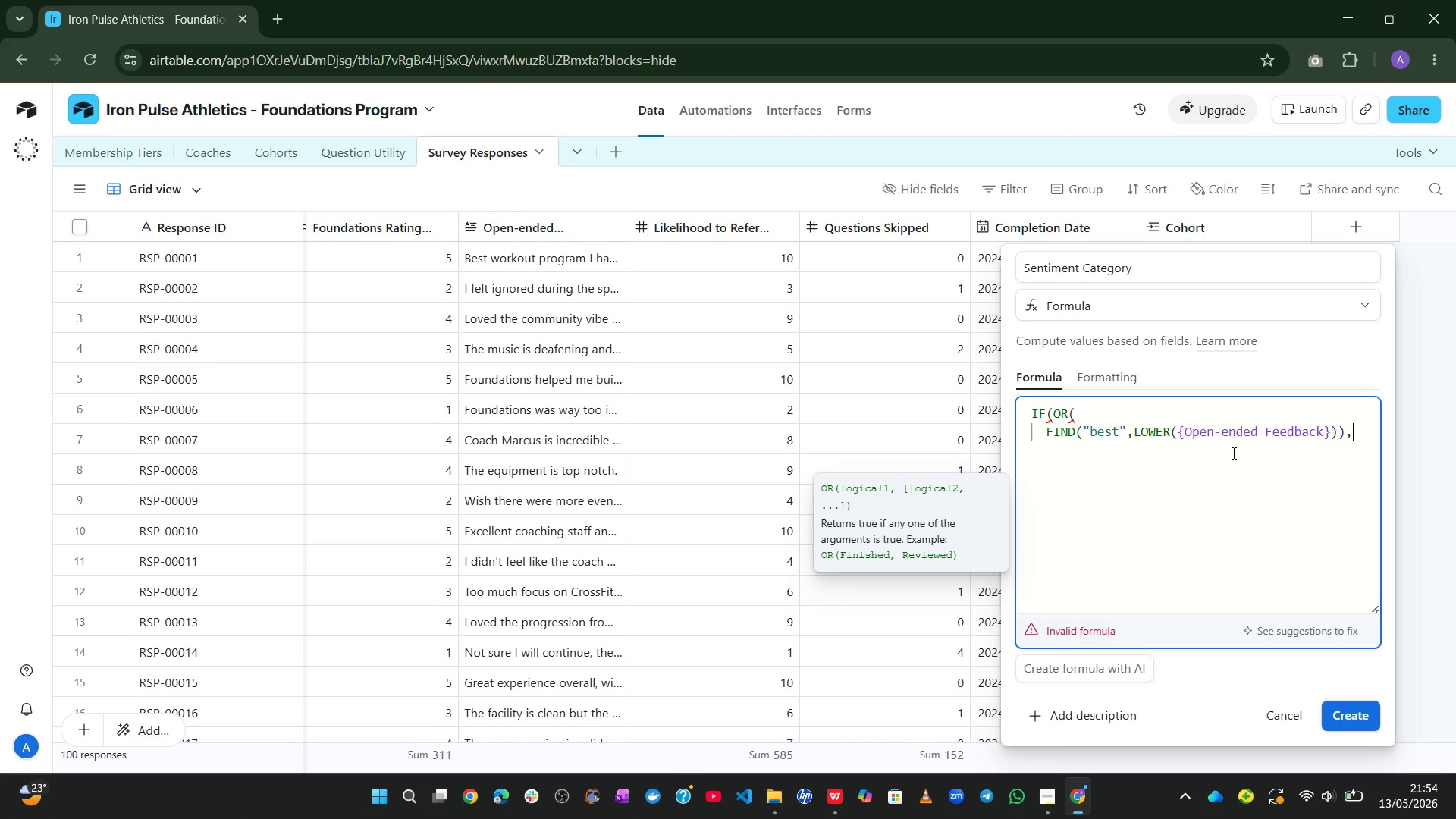 
left_click_drag(start_coordinate=[1044, 437], to_coordinate=[1374, 434])
 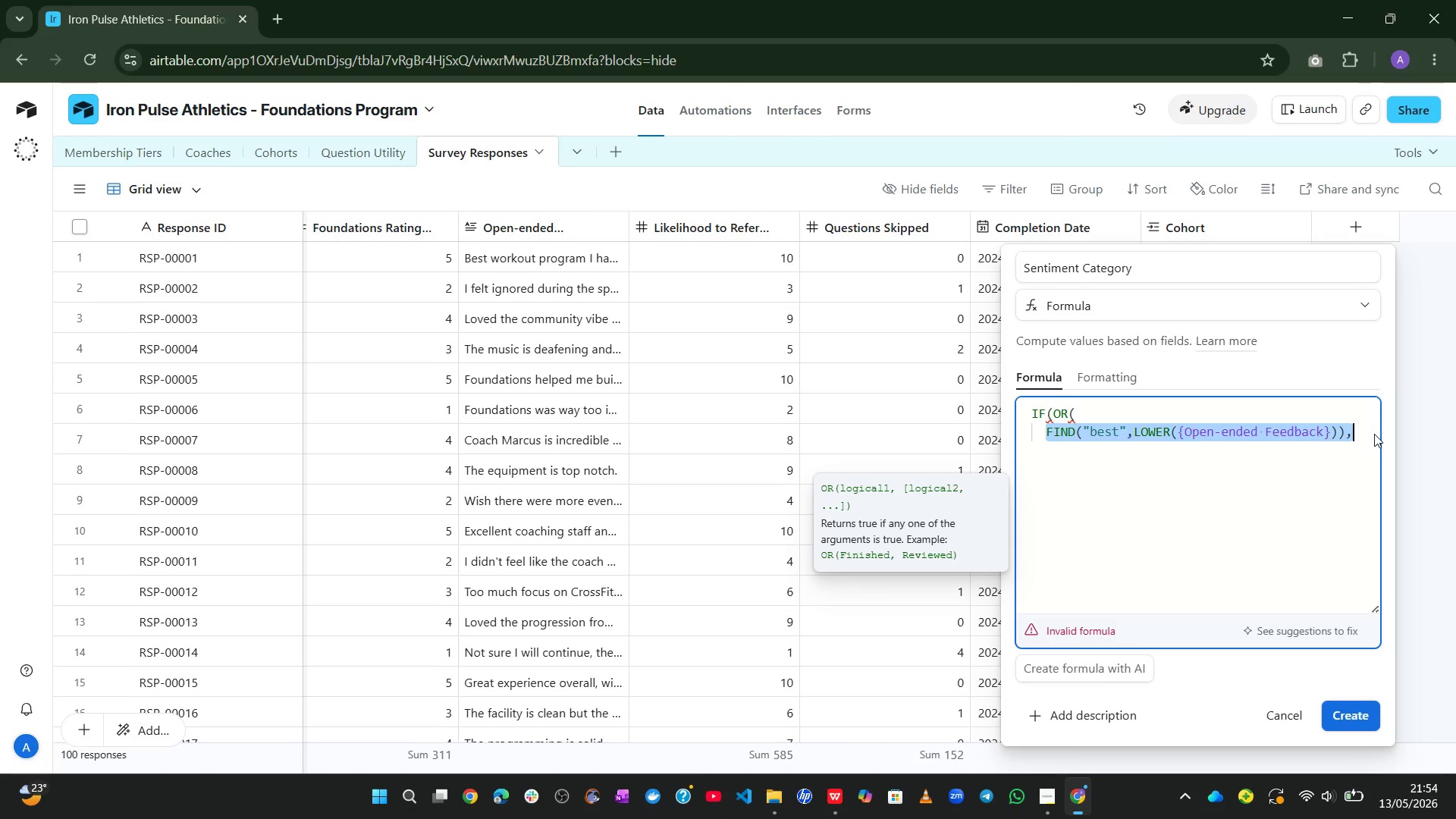 
key(Control+C)
 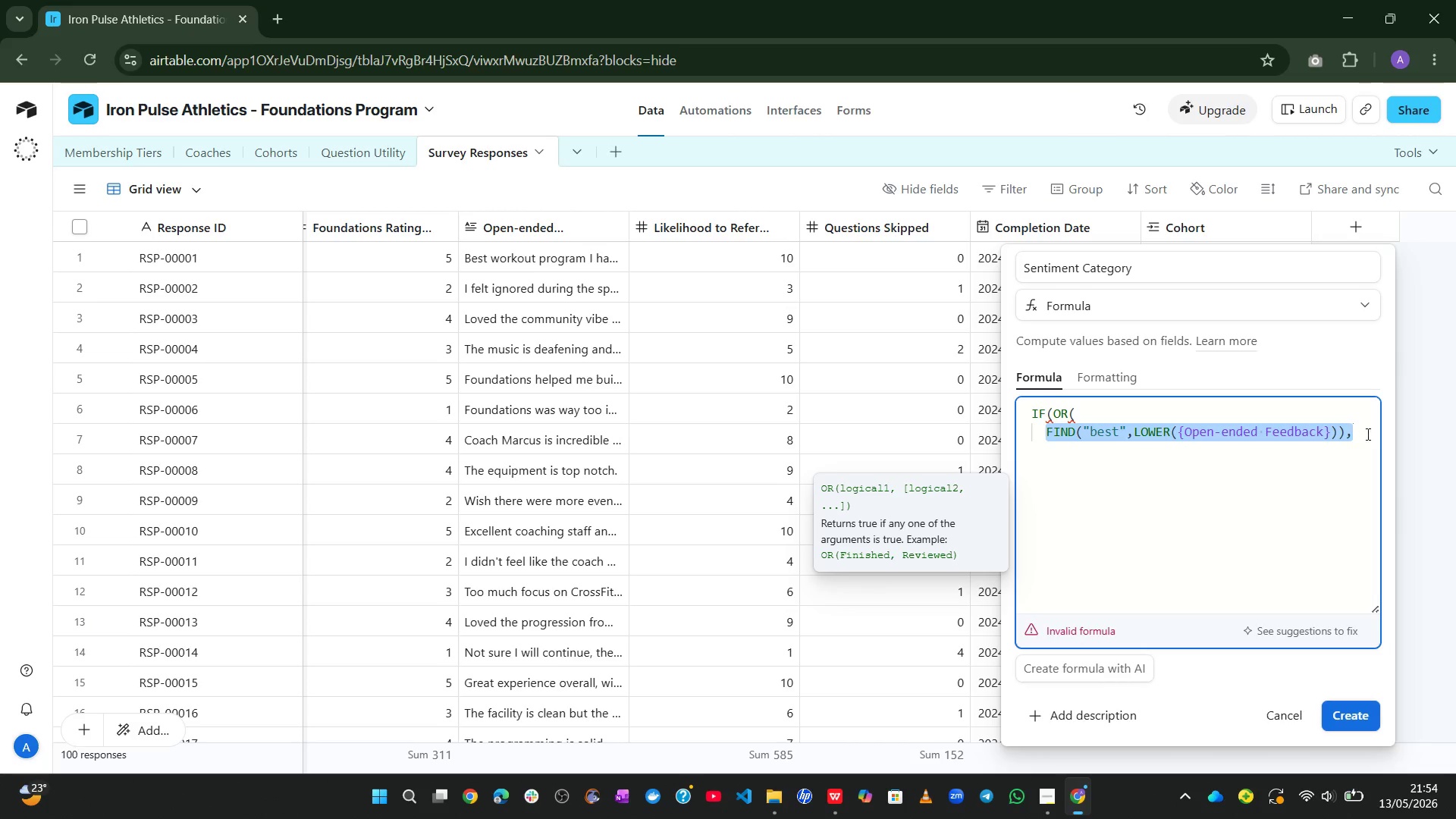 
left_click([1367, 433])
 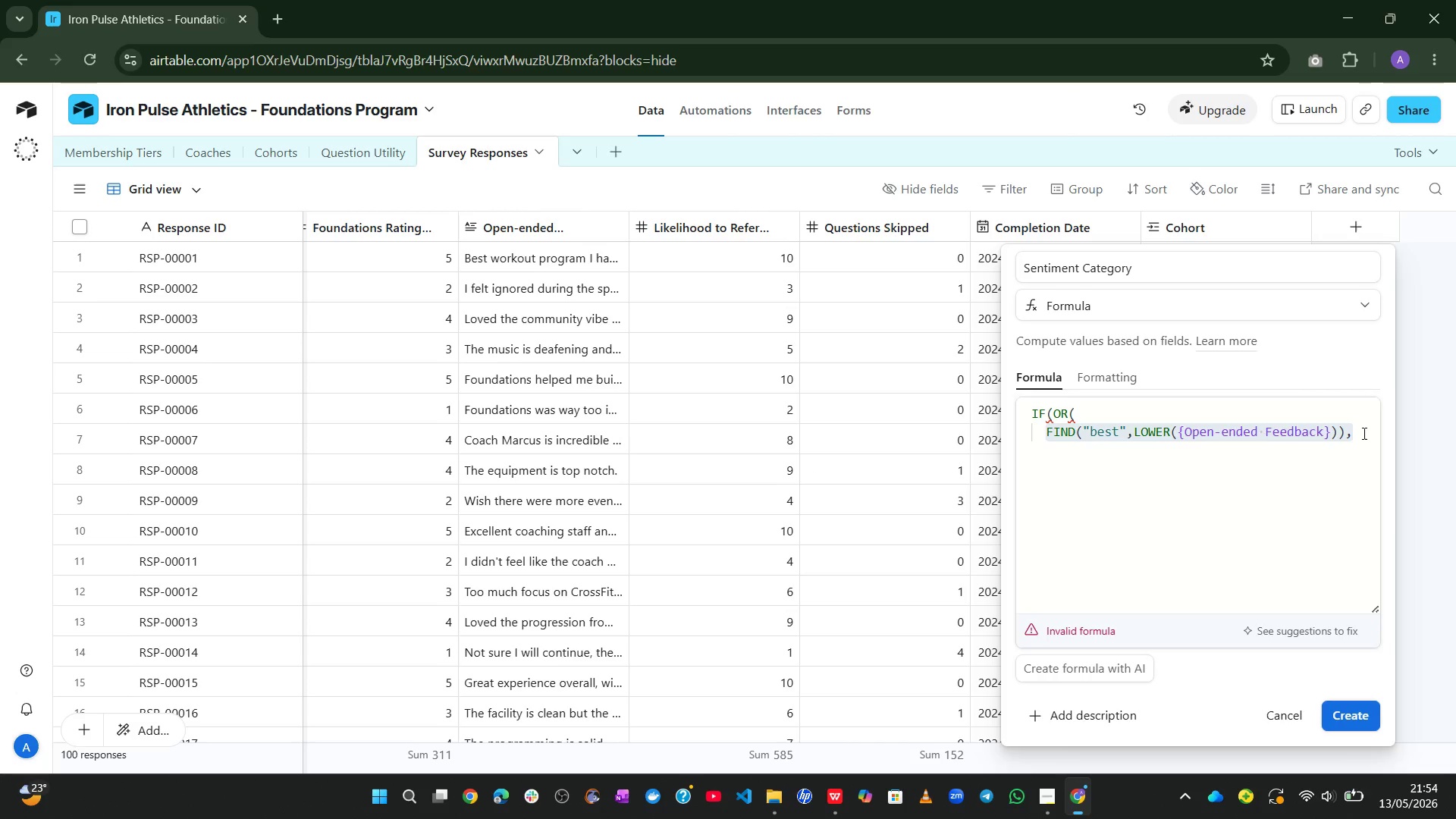 
left_click([1363, 434])
 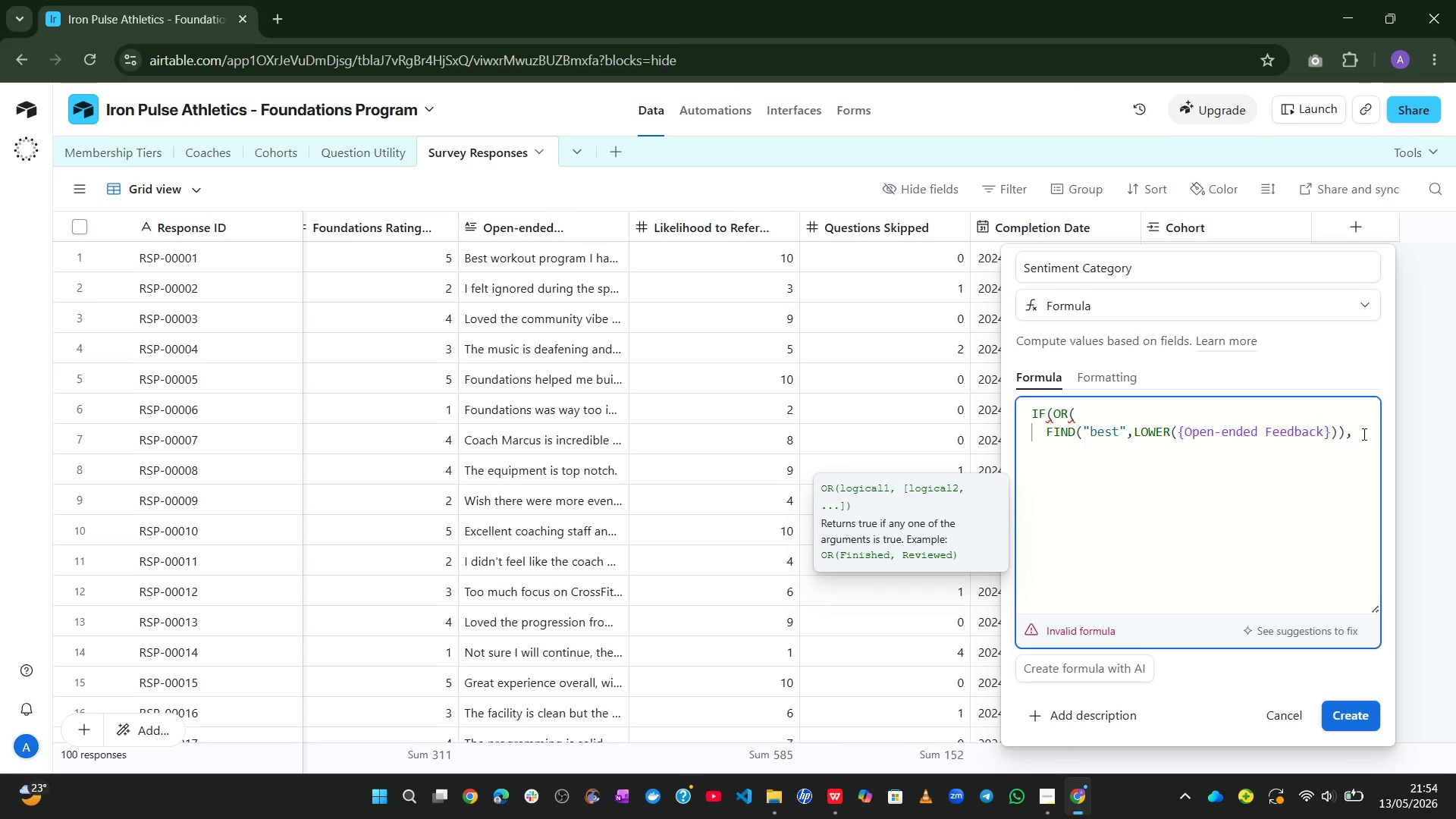 
key(Enter)
 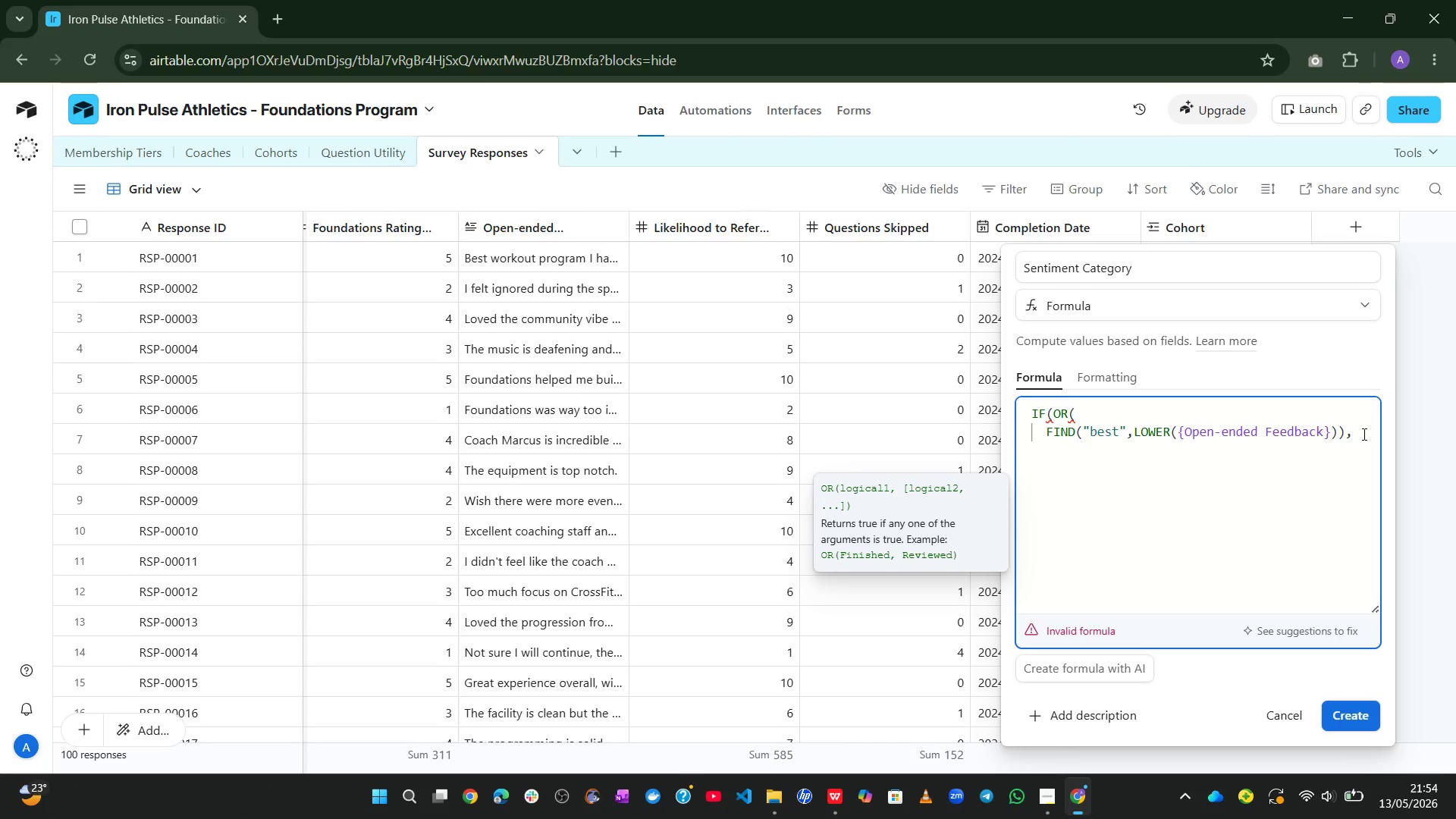 
key(Control+ControlLeft)
 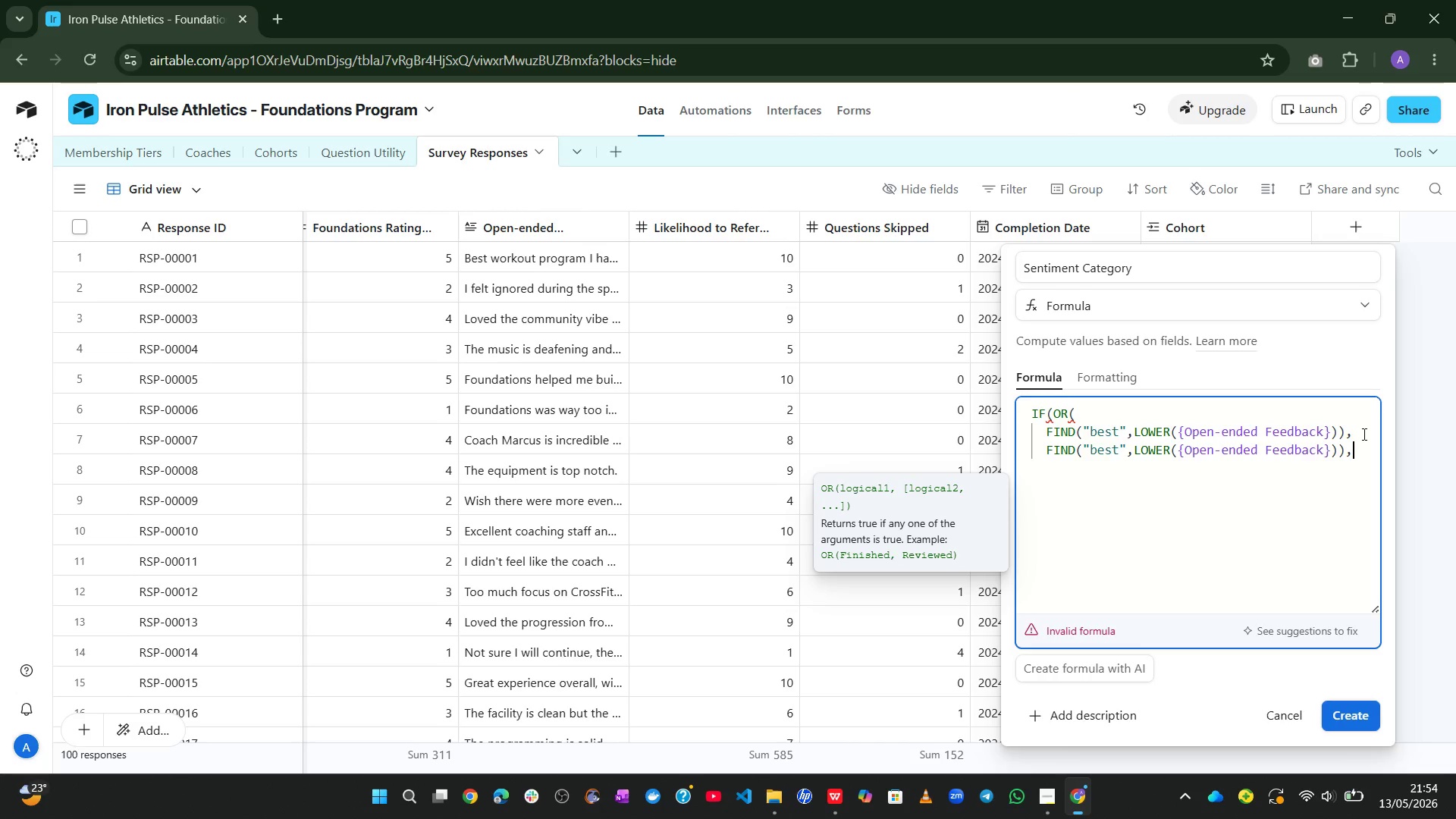 
key(Control+V)
 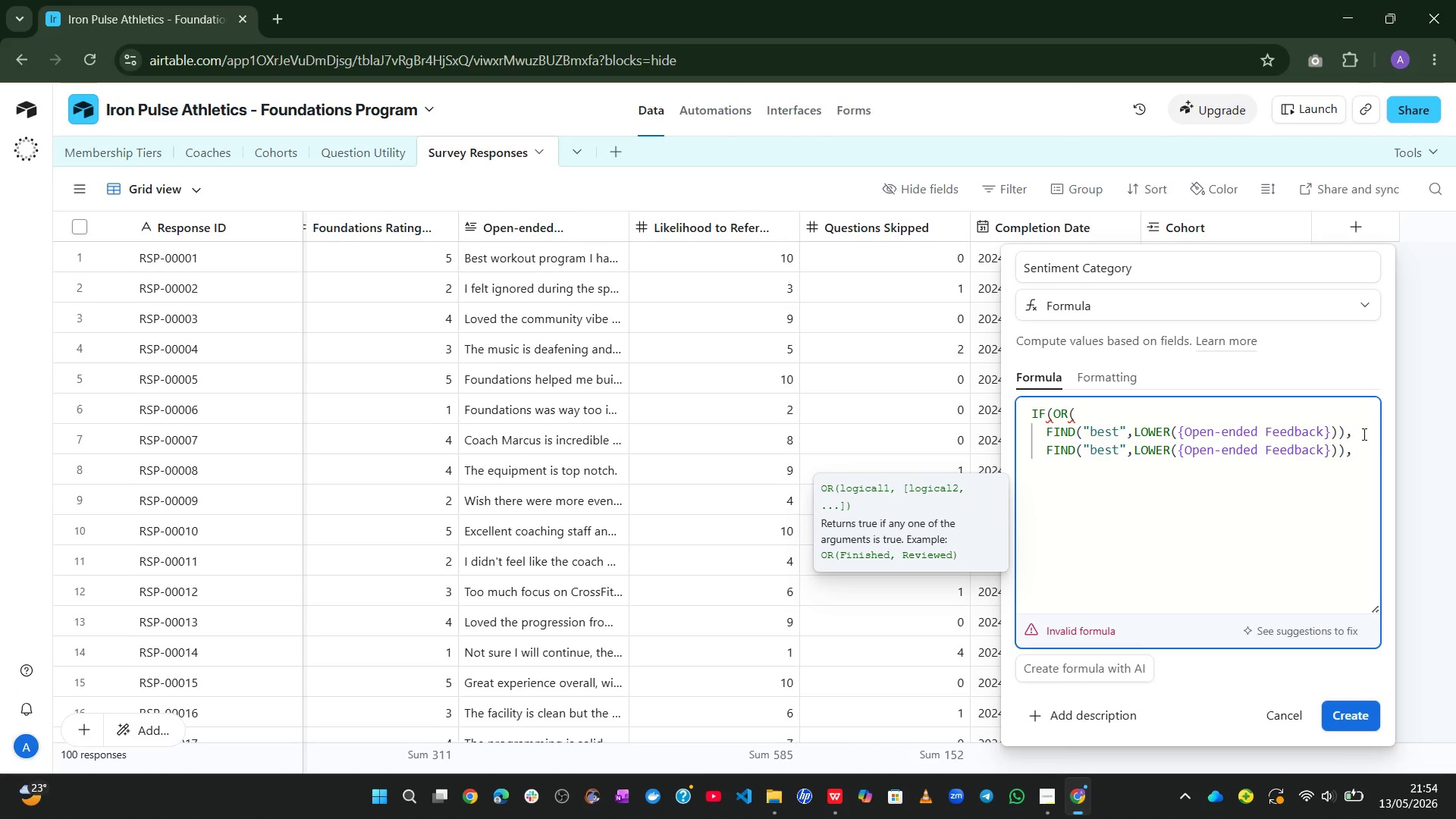 
key(Enter)
 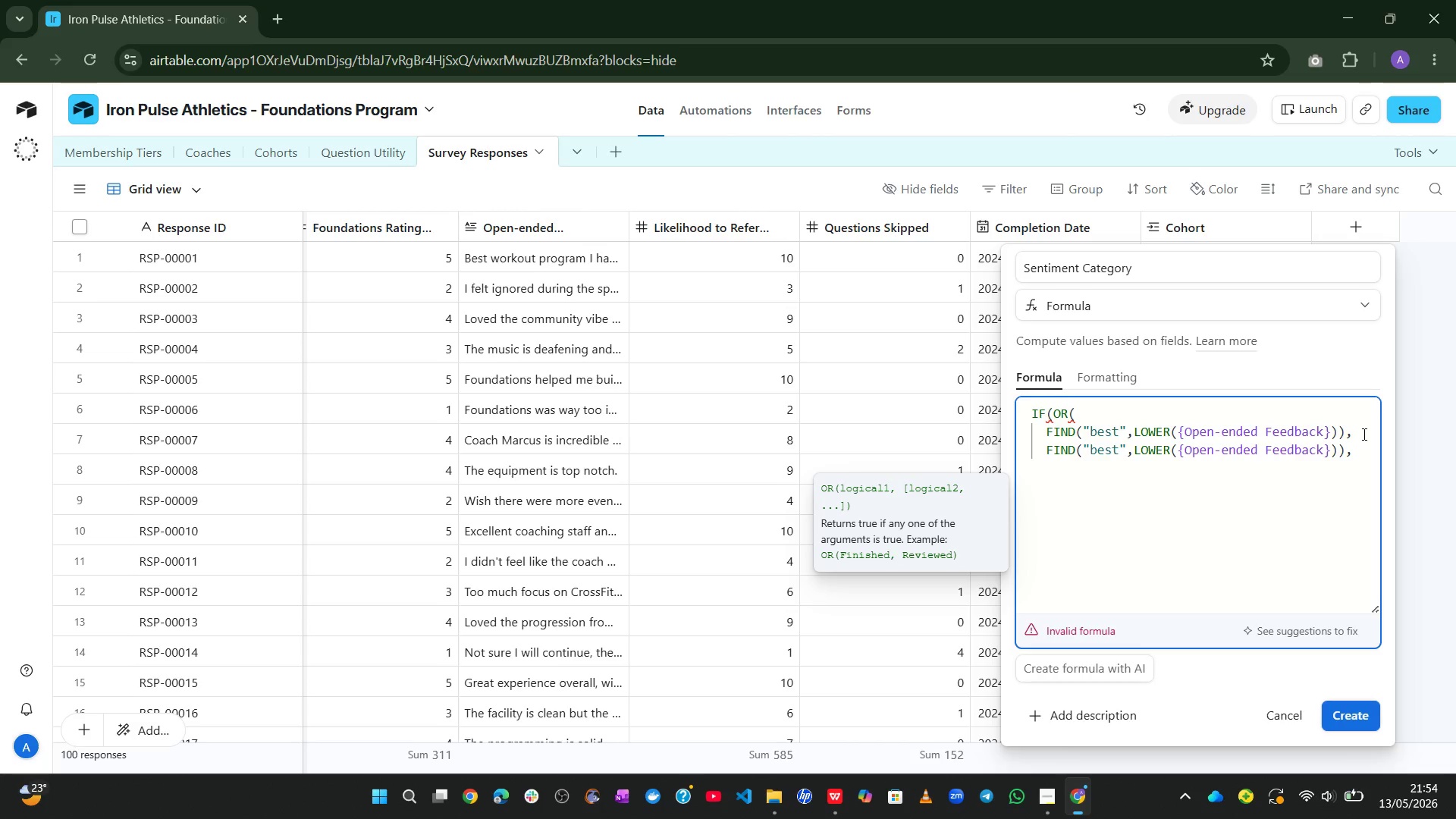 
key(Control+V)
 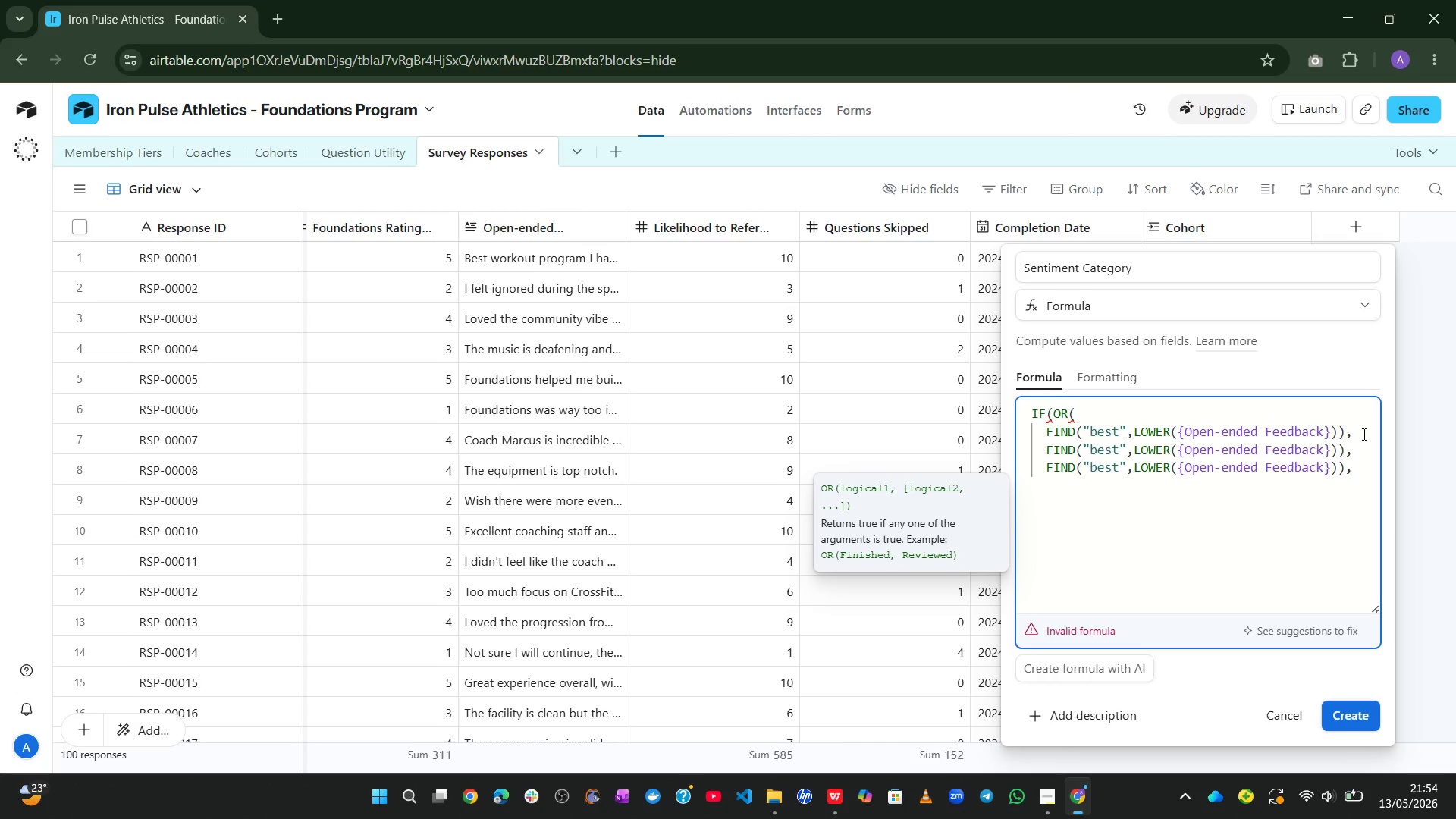 
key(Enter)
 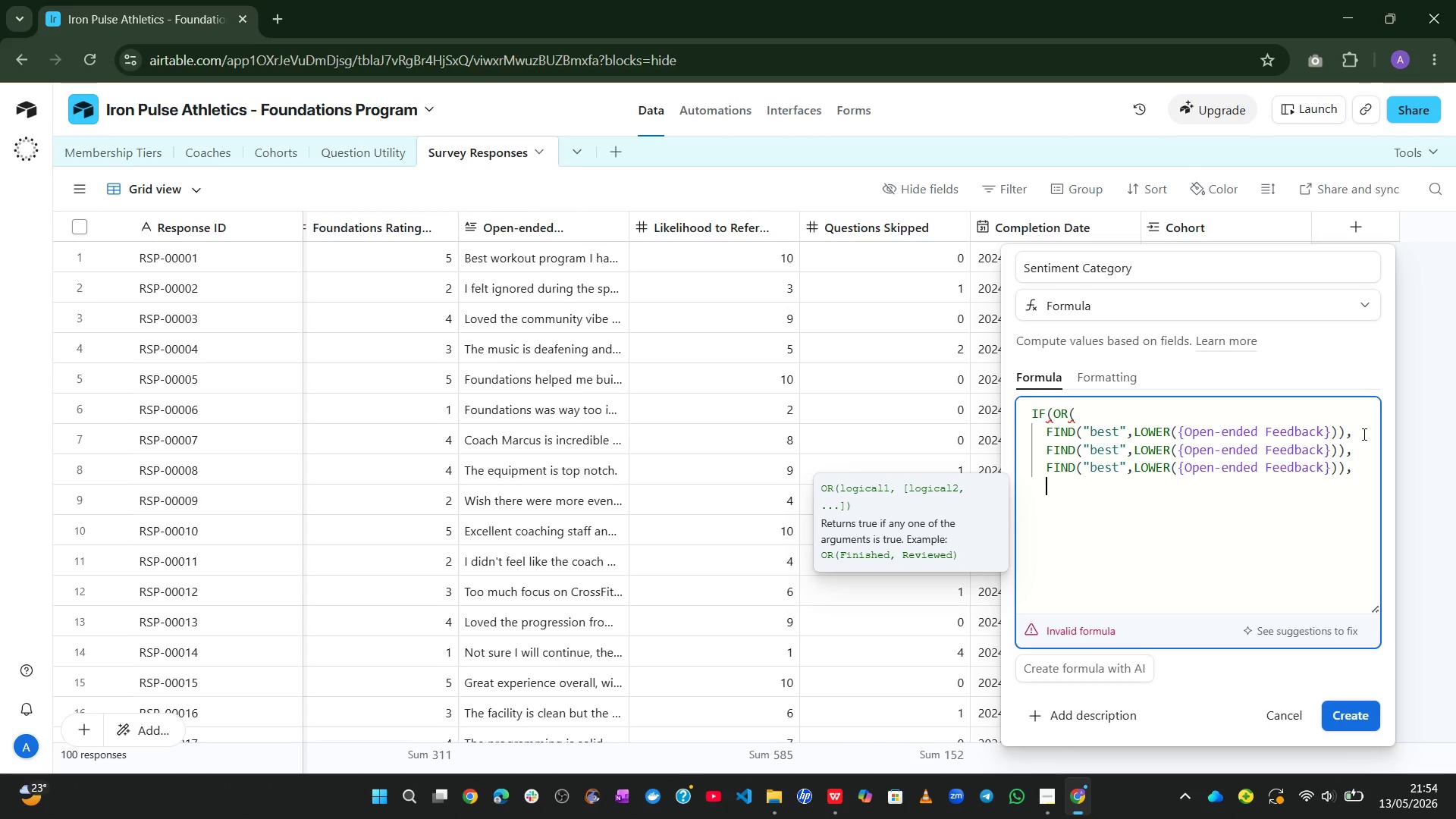 
key(Control+V)
 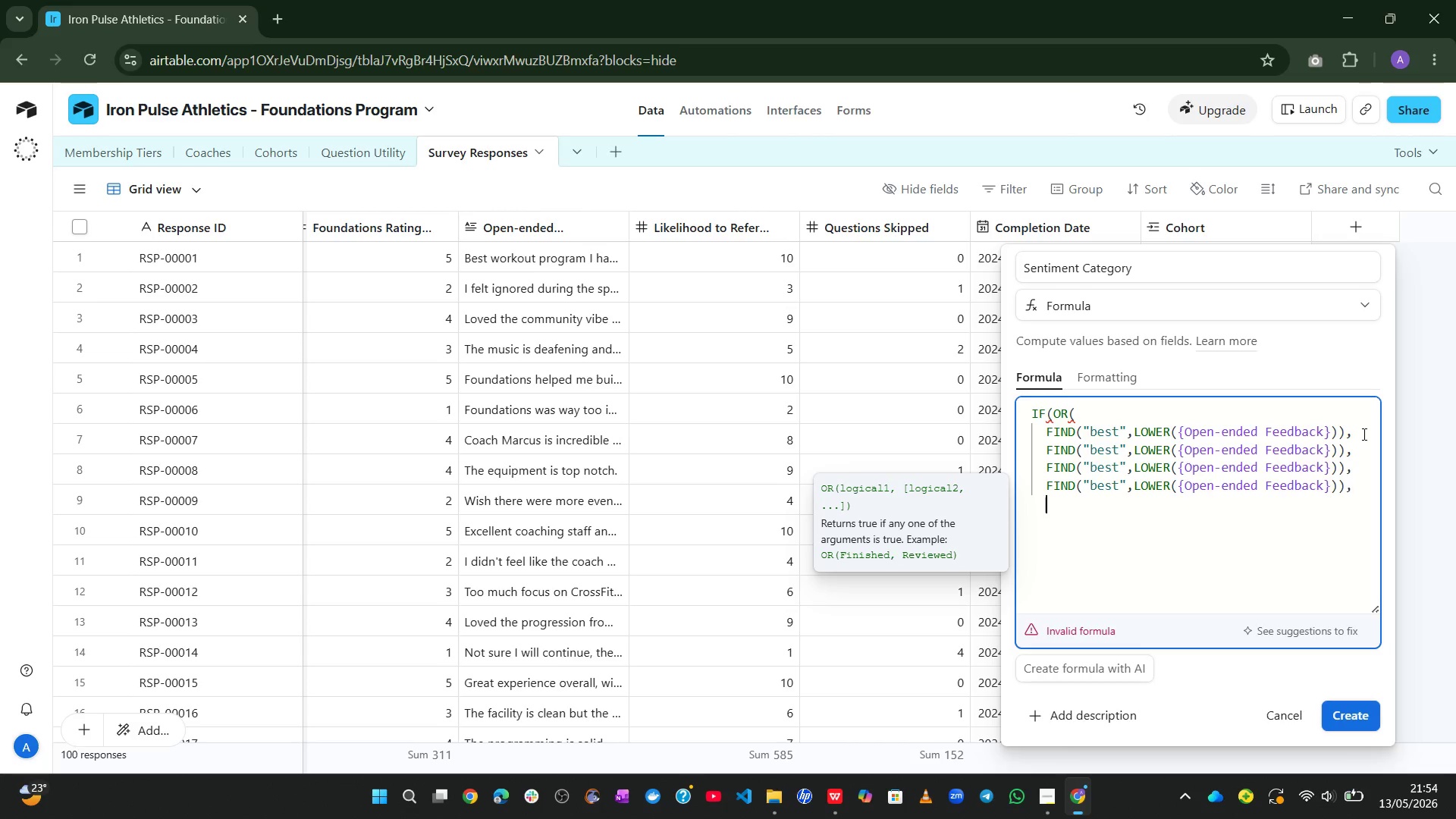 
key(Enter)
 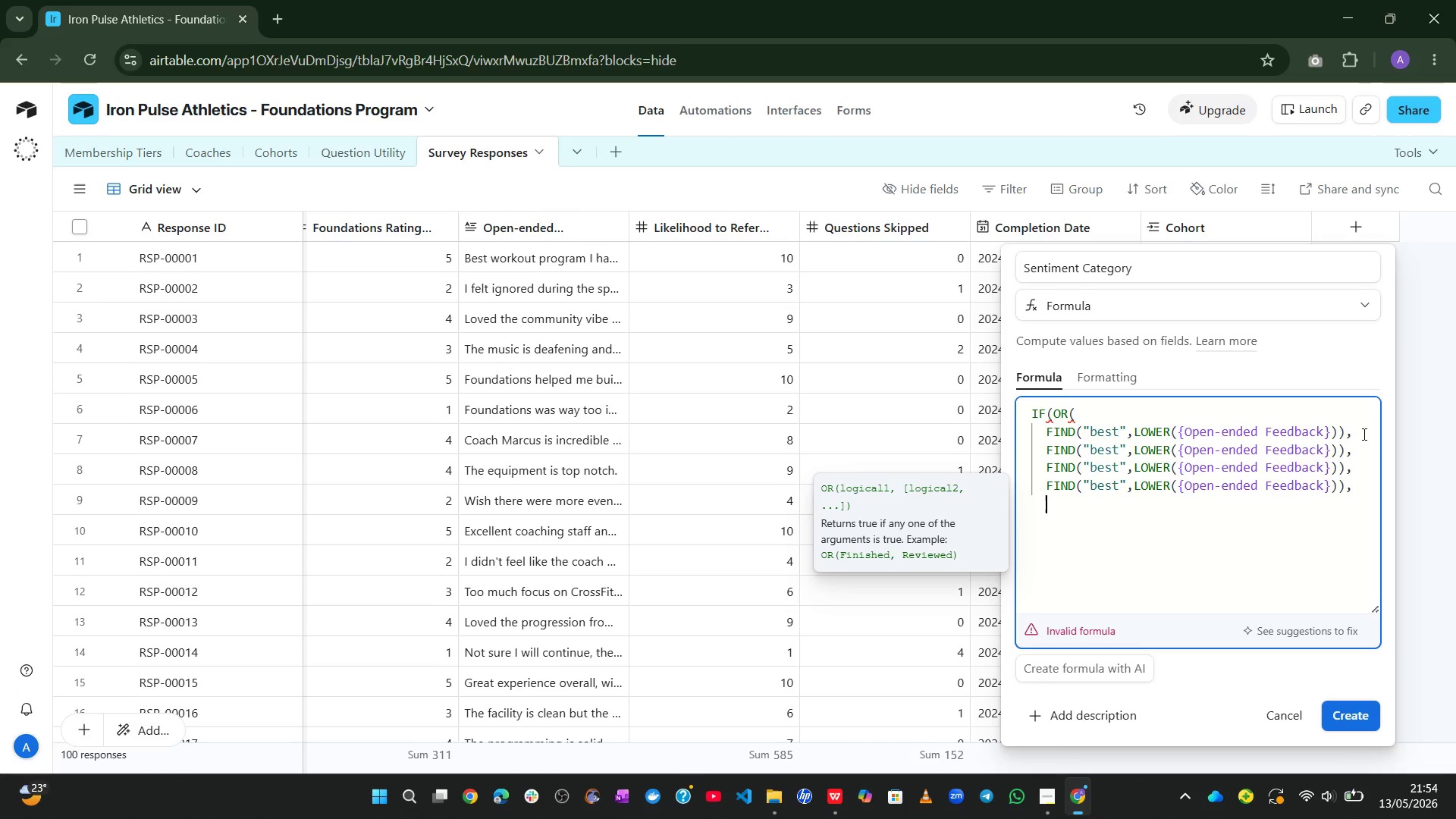 
key(Control+ControlLeft)
 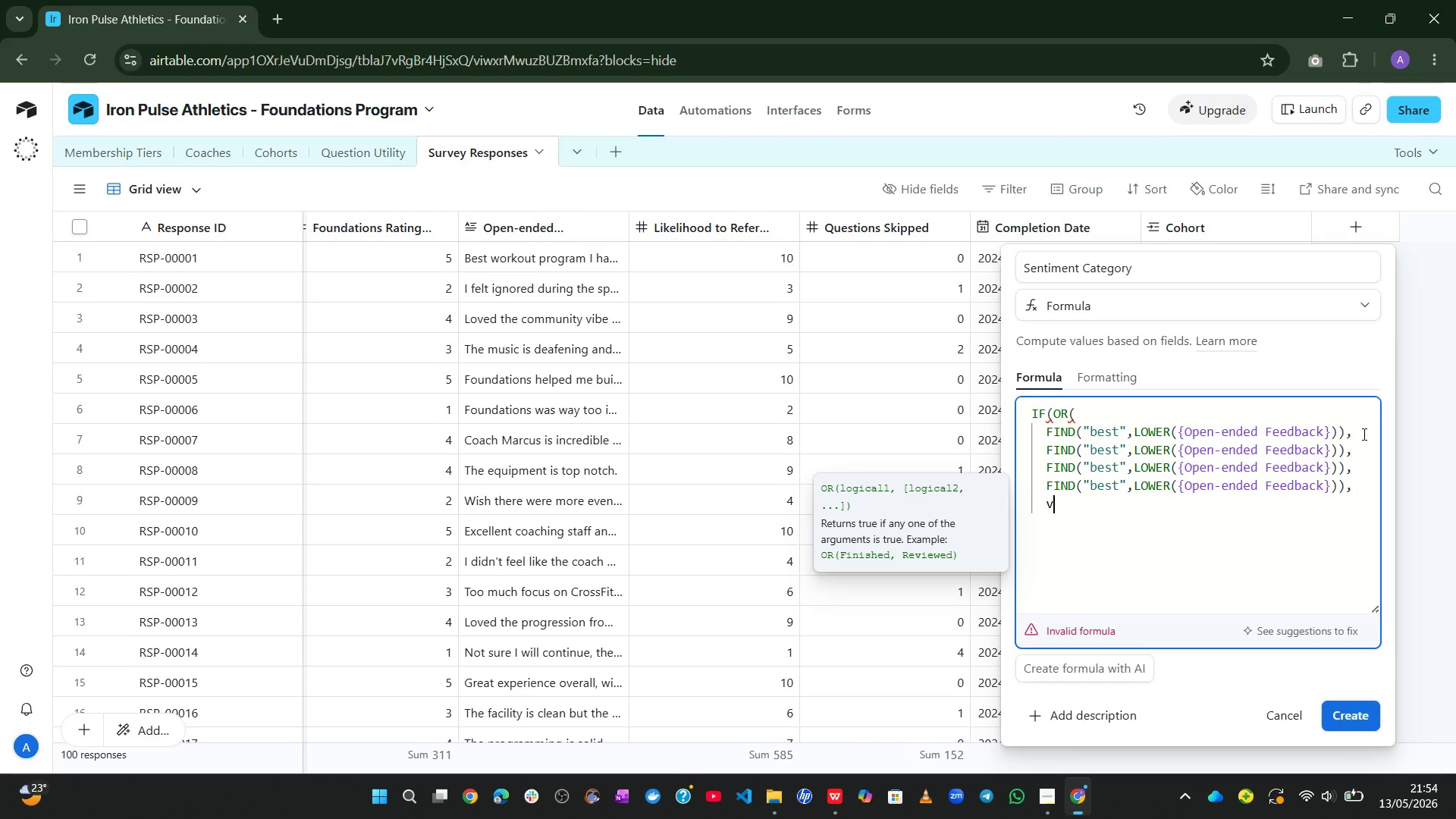 
key(V)
 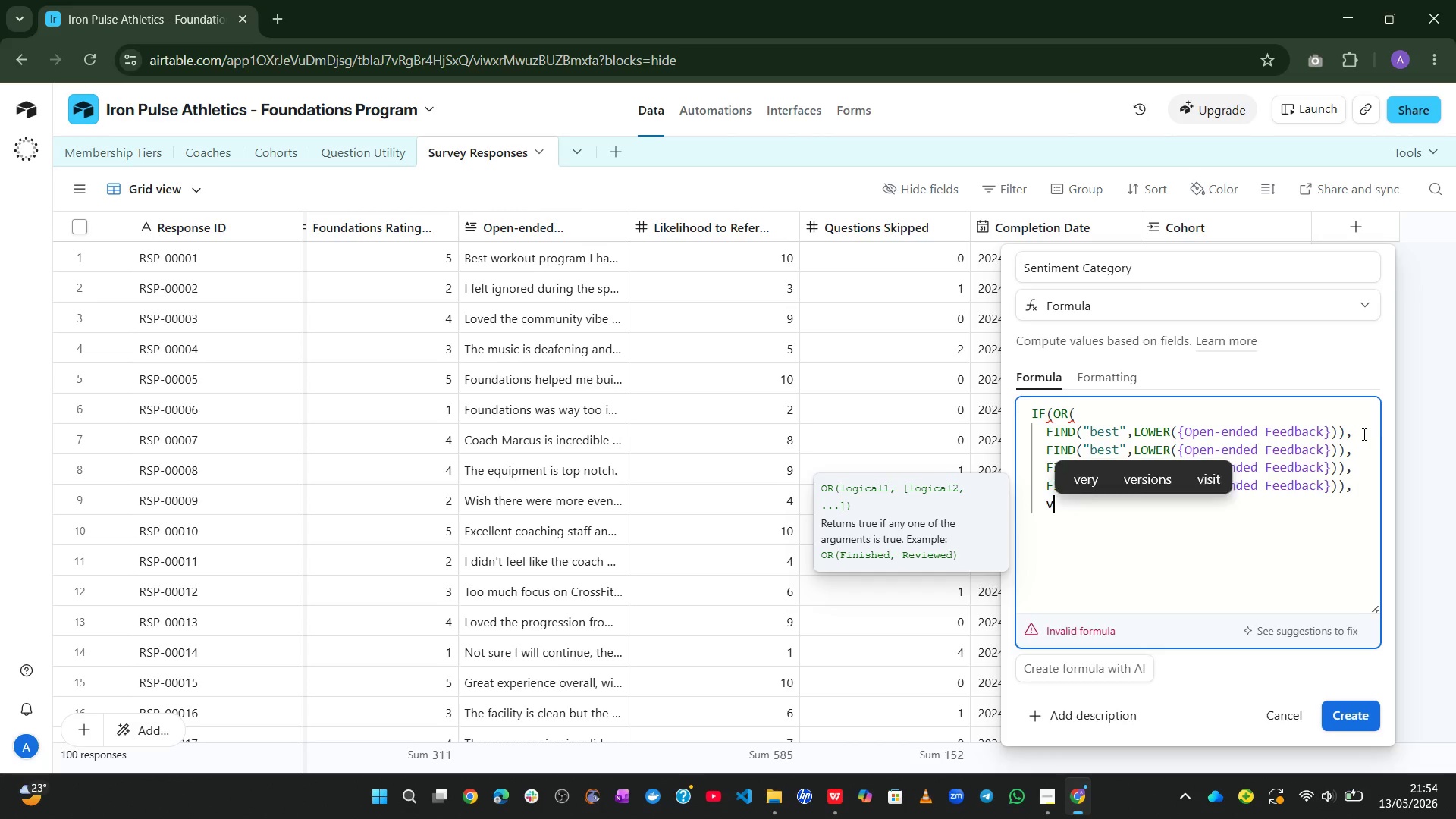 
key(Enter)
 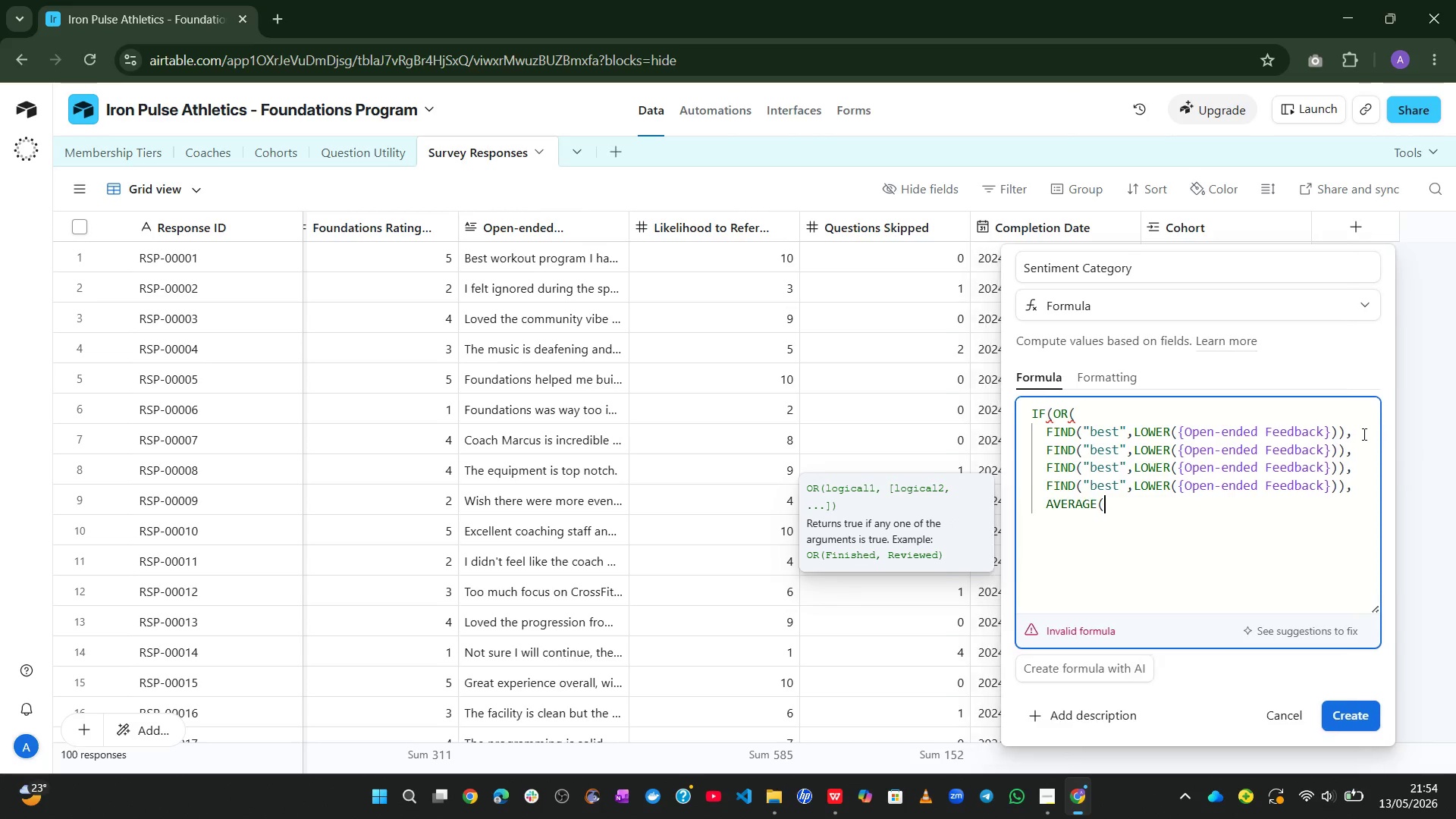 
key(Control+ControlLeft)
 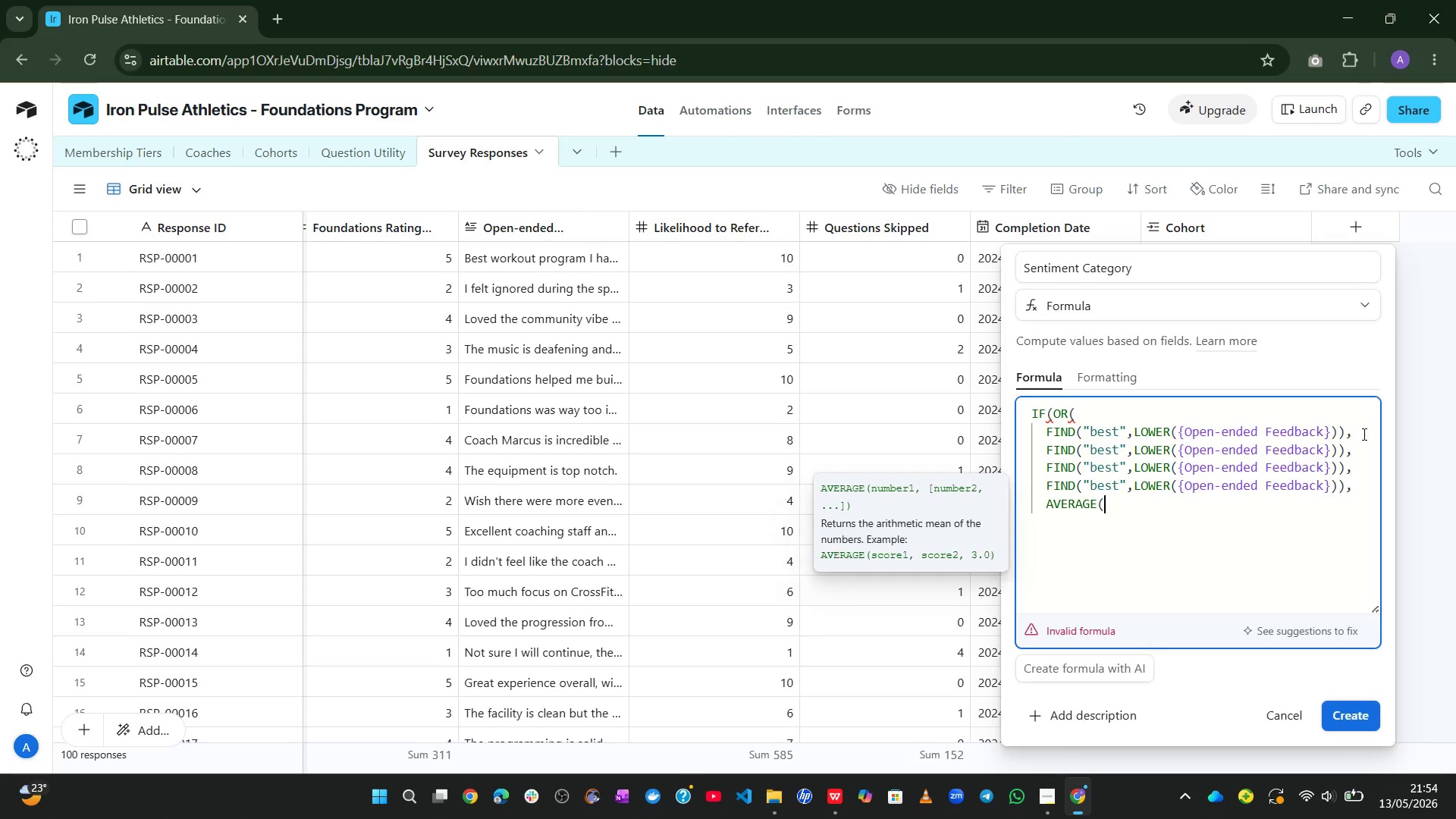 
key(V)
 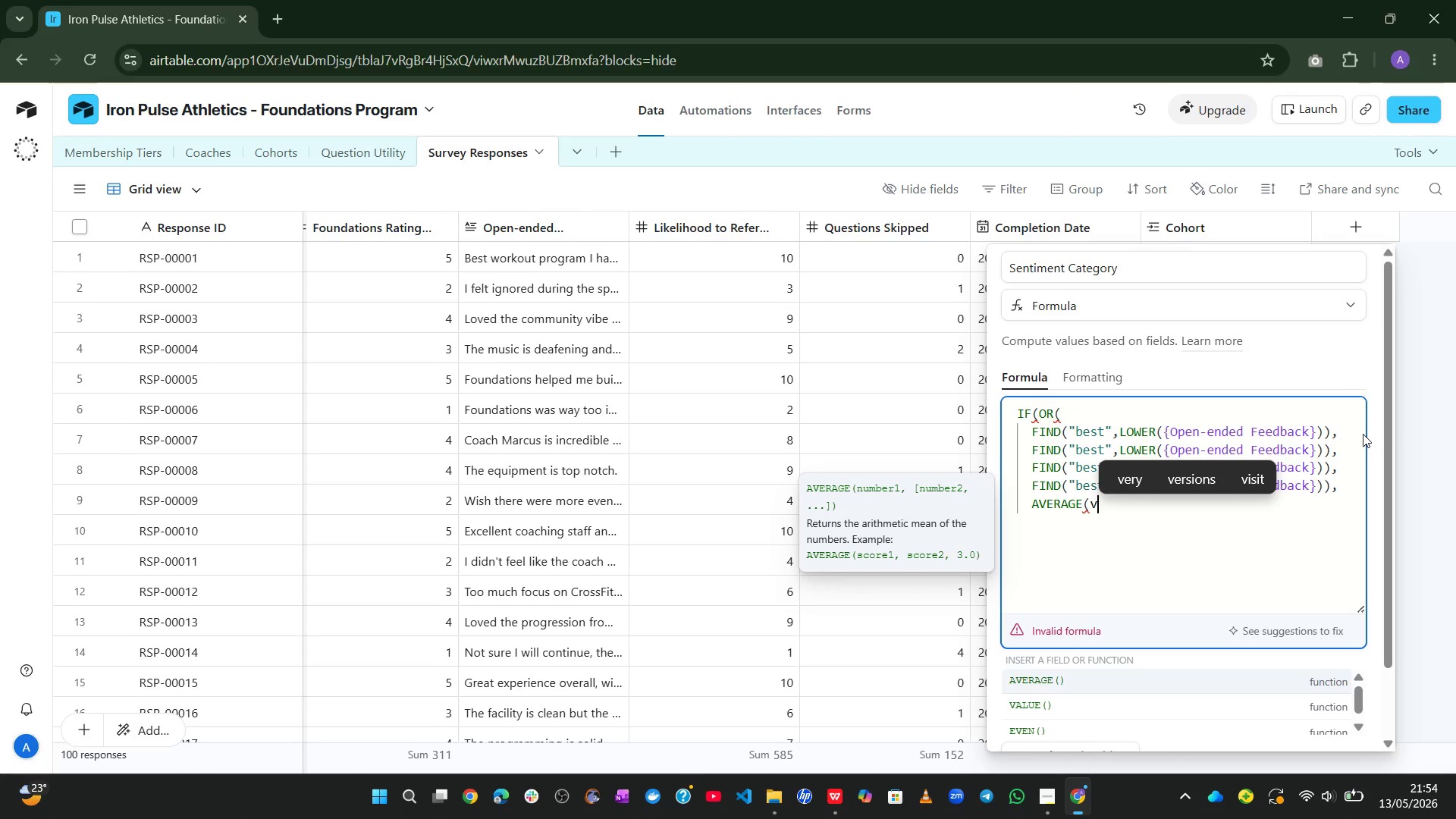 
key(Control+Z)
 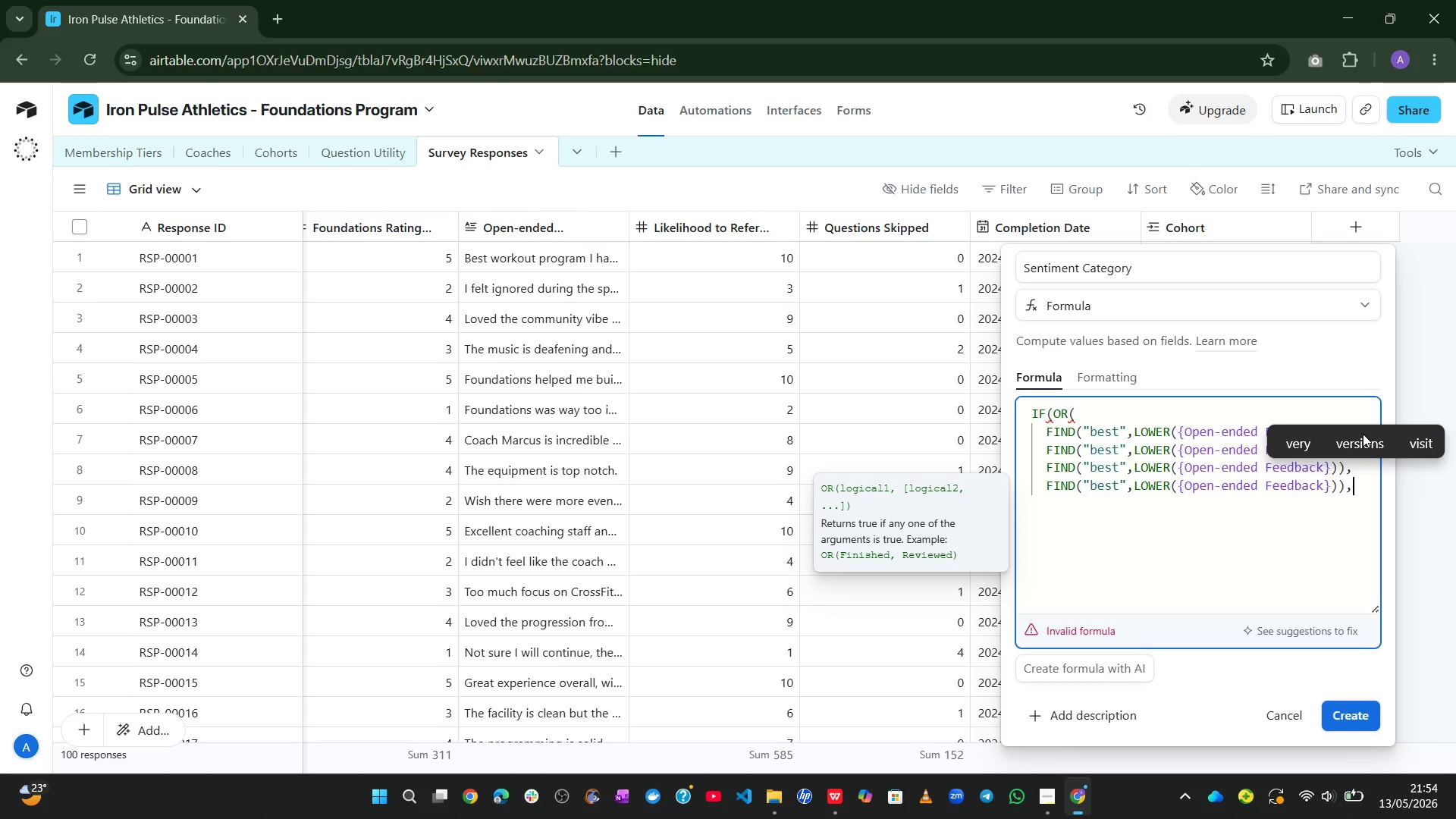 
key(Enter)
 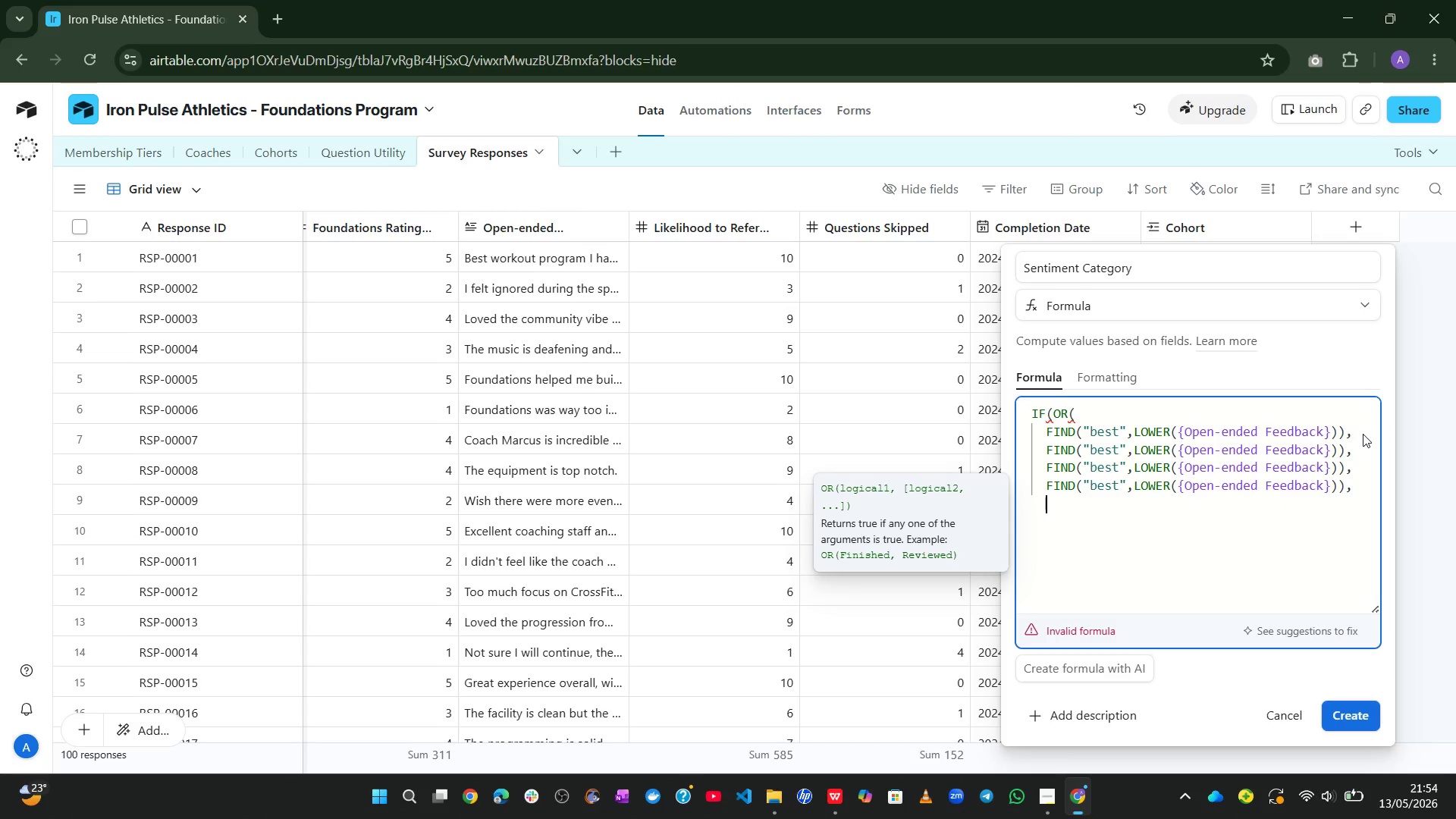 
key(Control+V)
 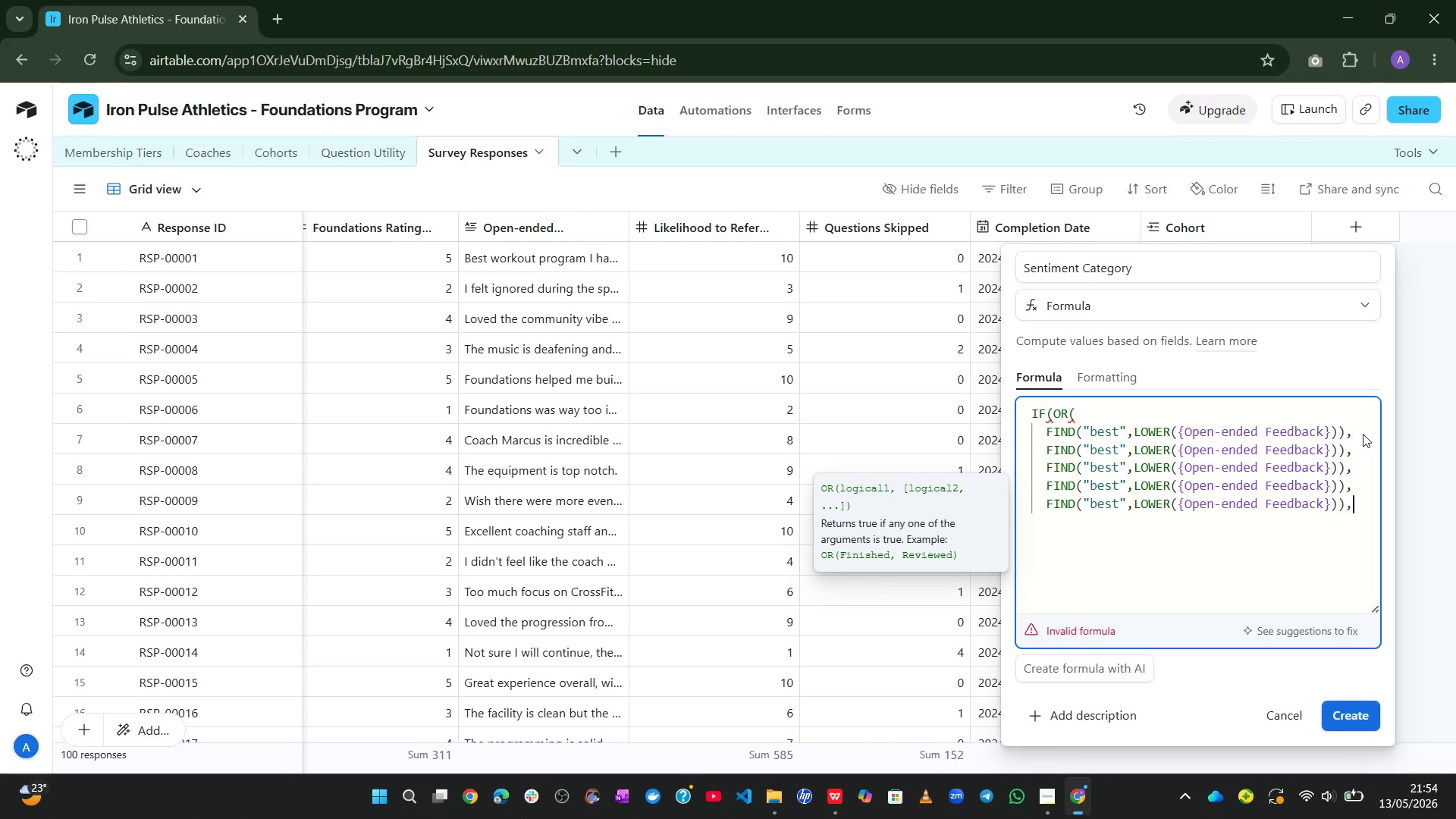 
wait(18.31)
 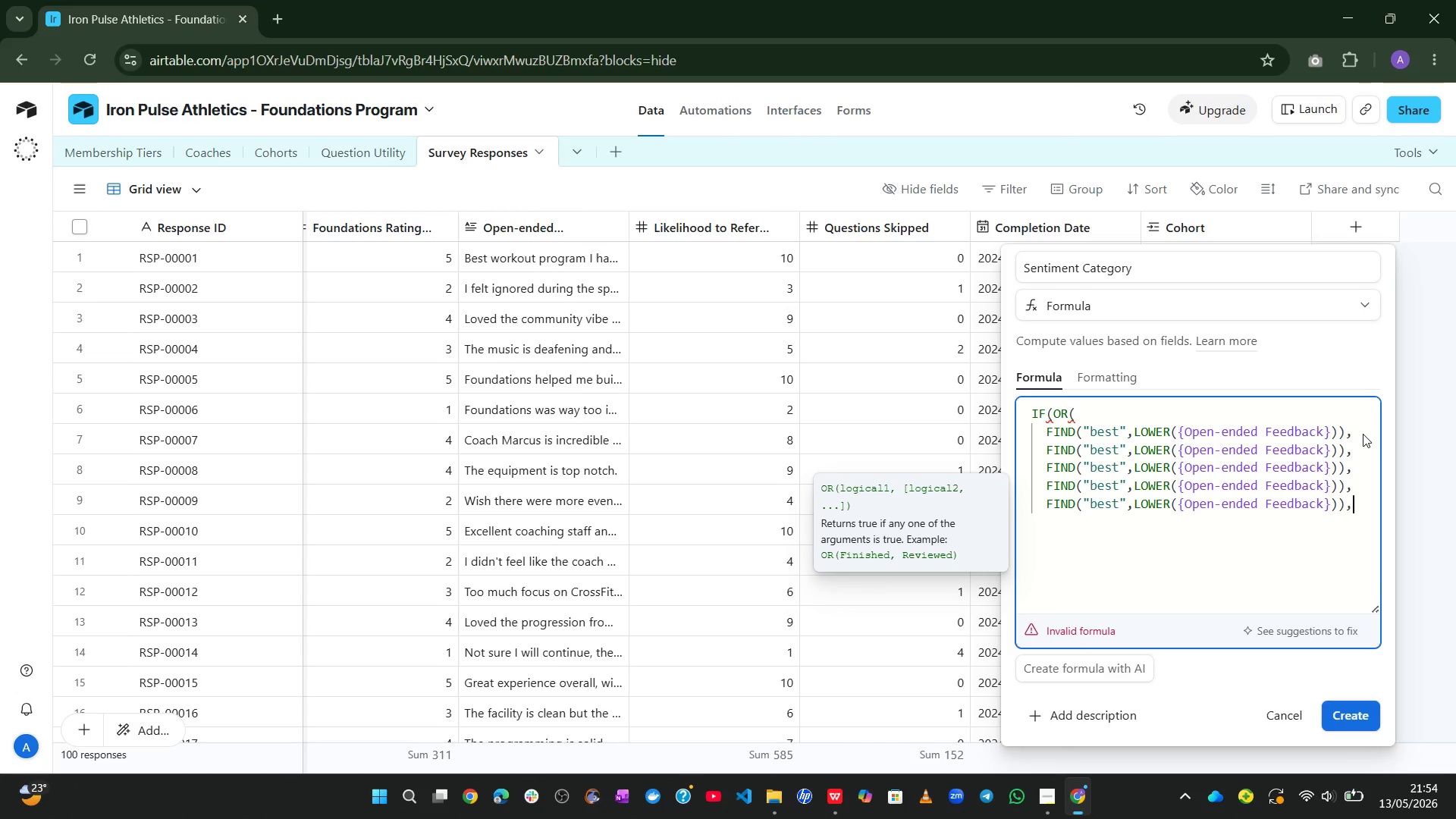 
key(Enter)
 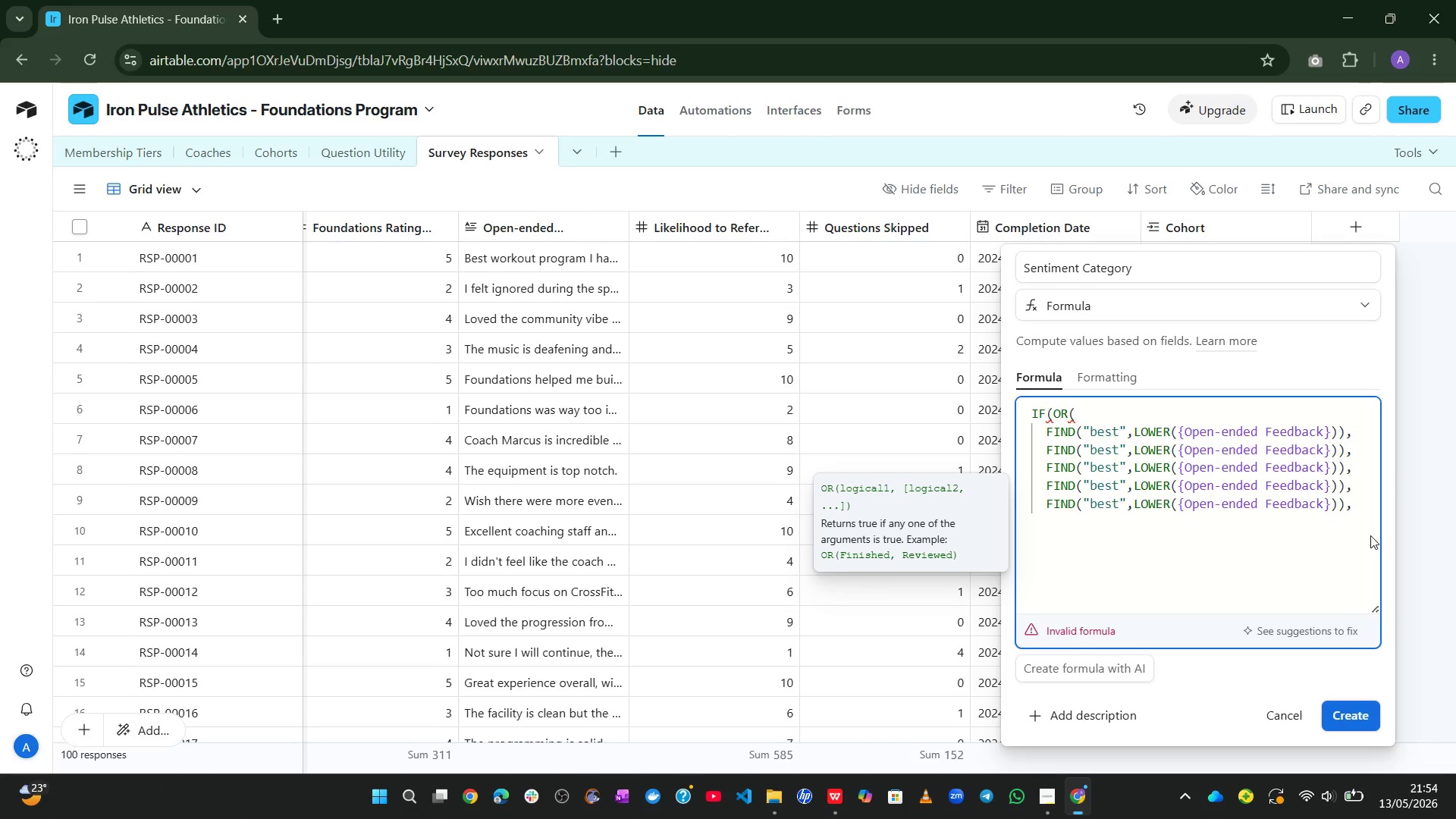 
key(Control+ControlLeft)
 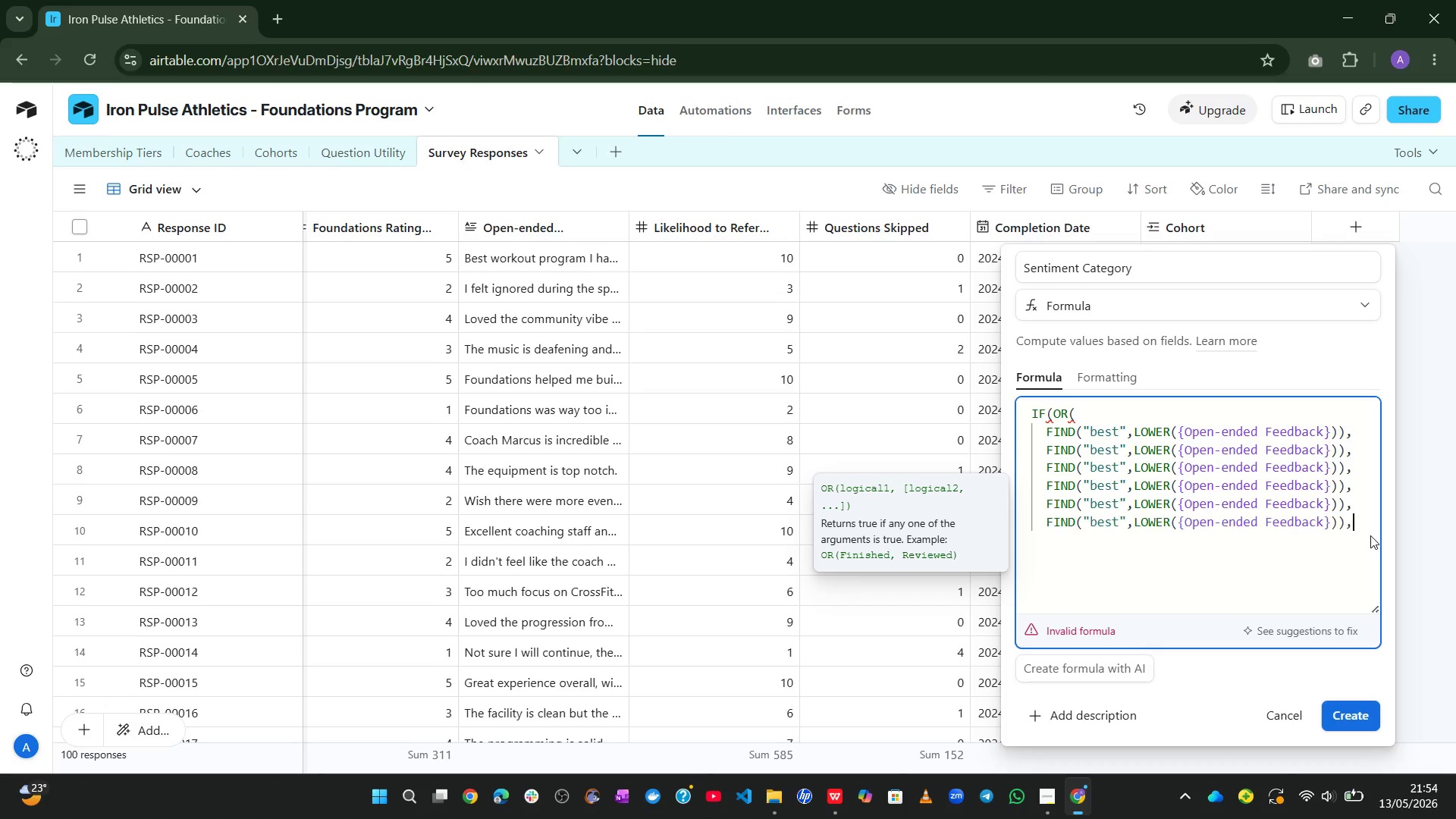 
key(Control+V)
 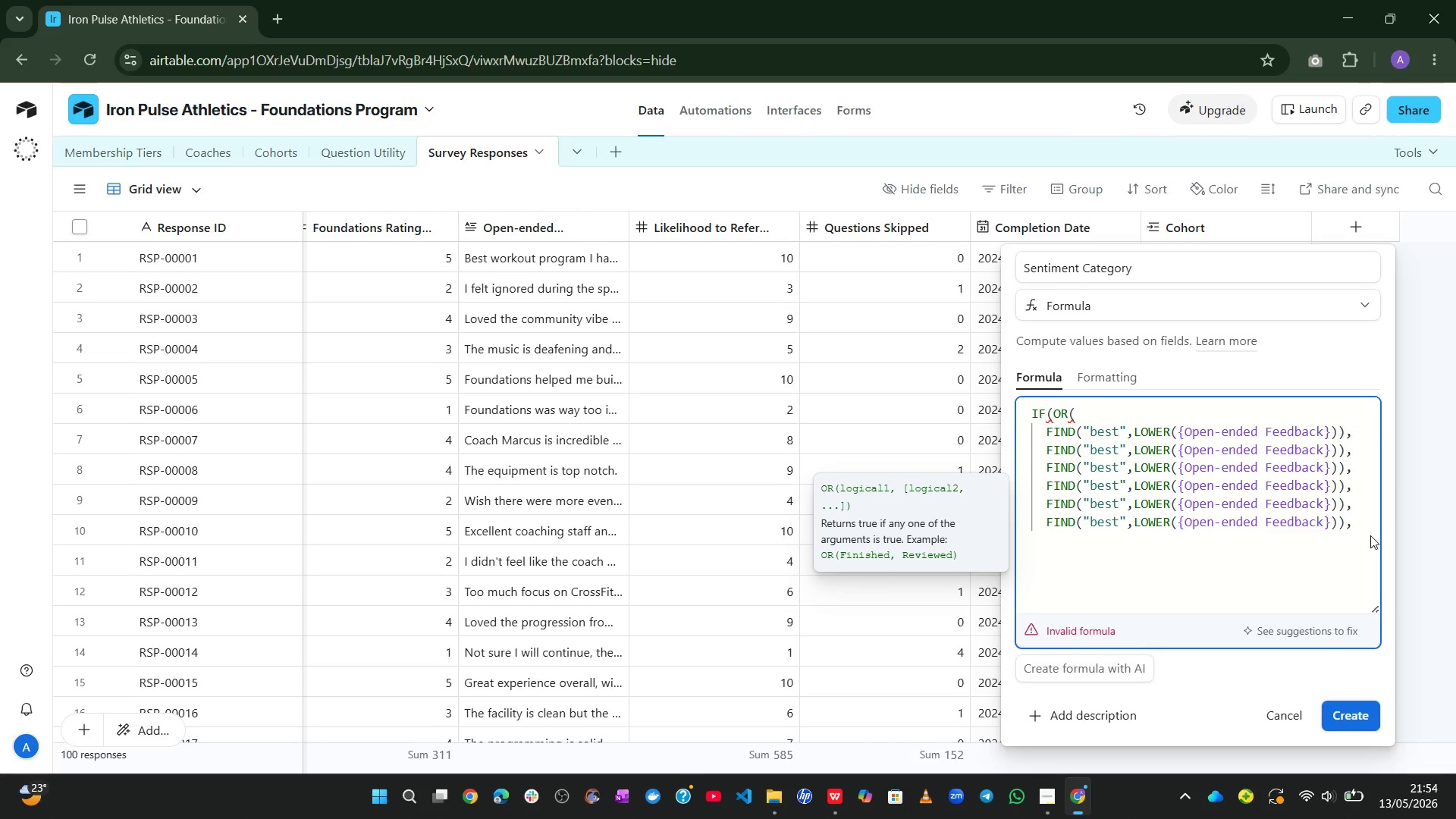 
key(Enter)
 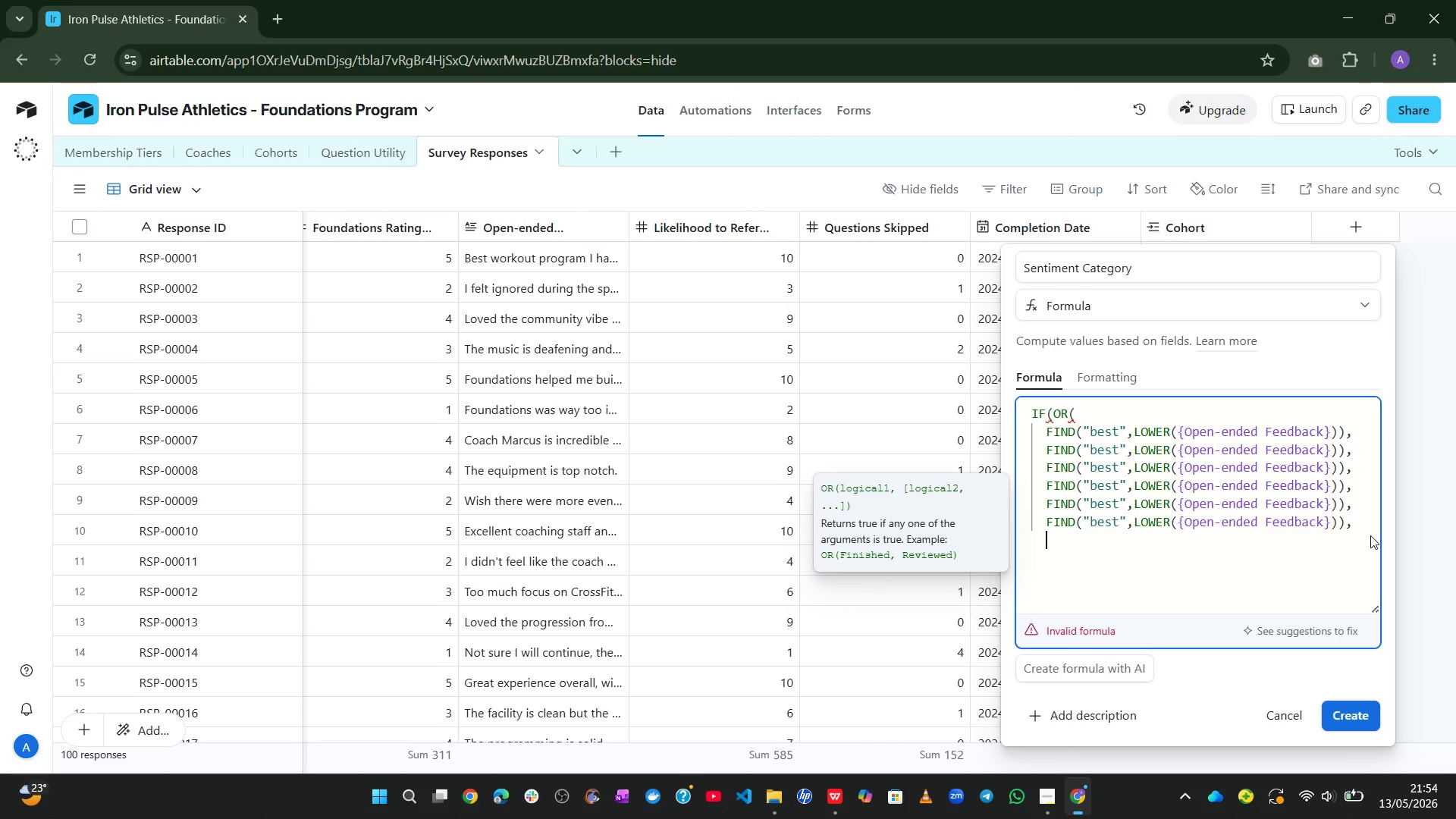 
key(Control+V)
 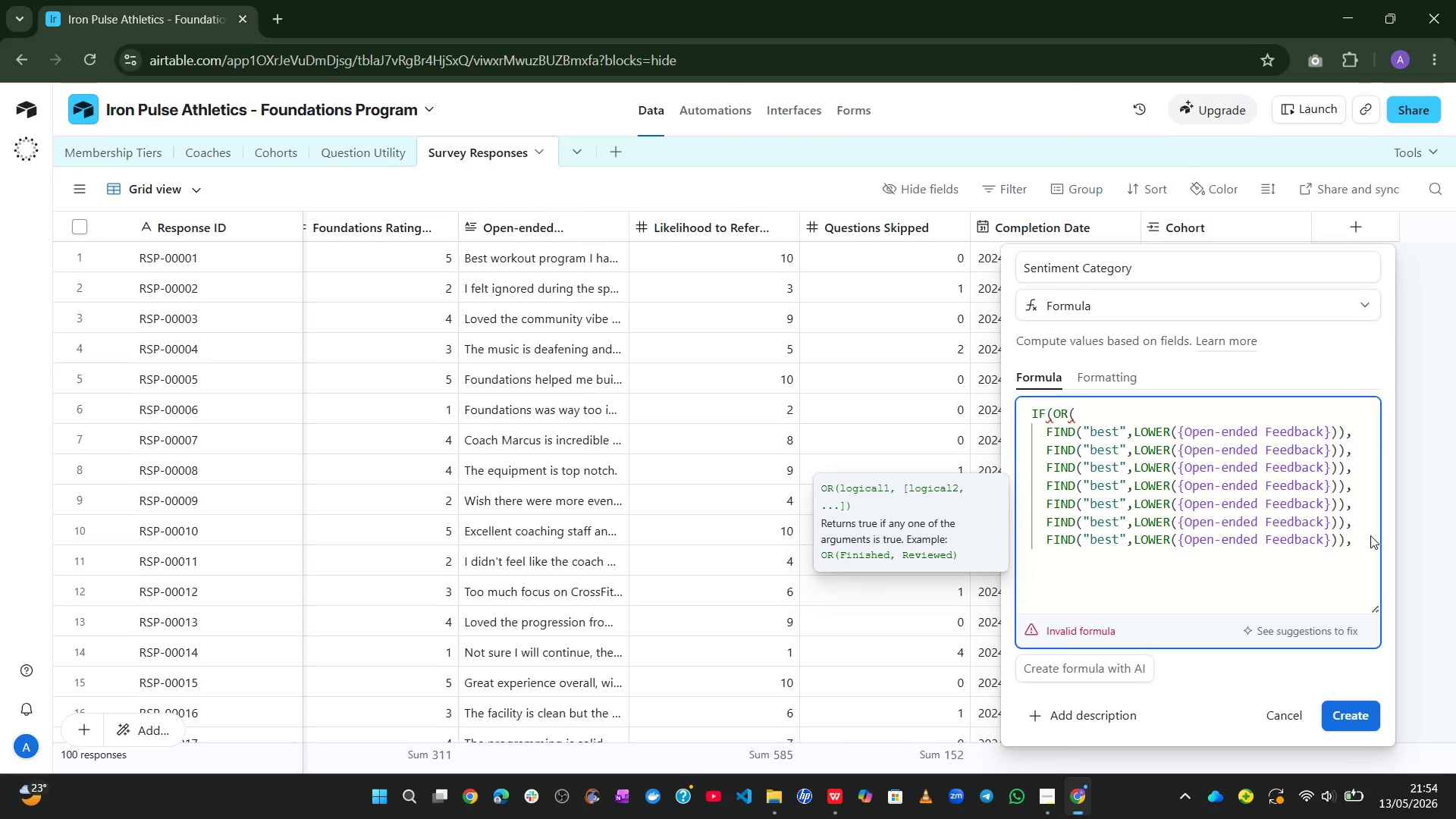 
key(Enter)
 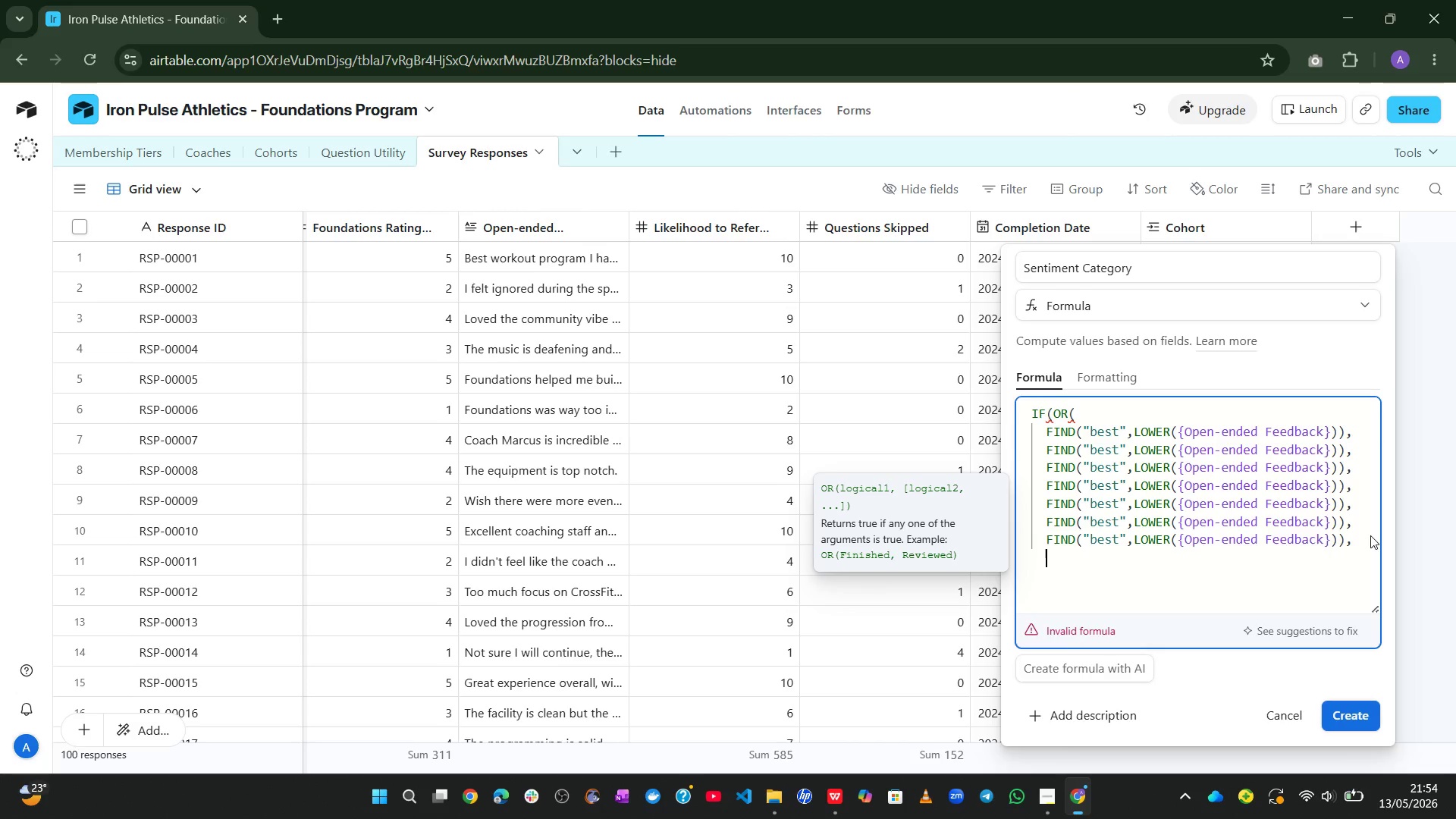 
key(Control+V)
 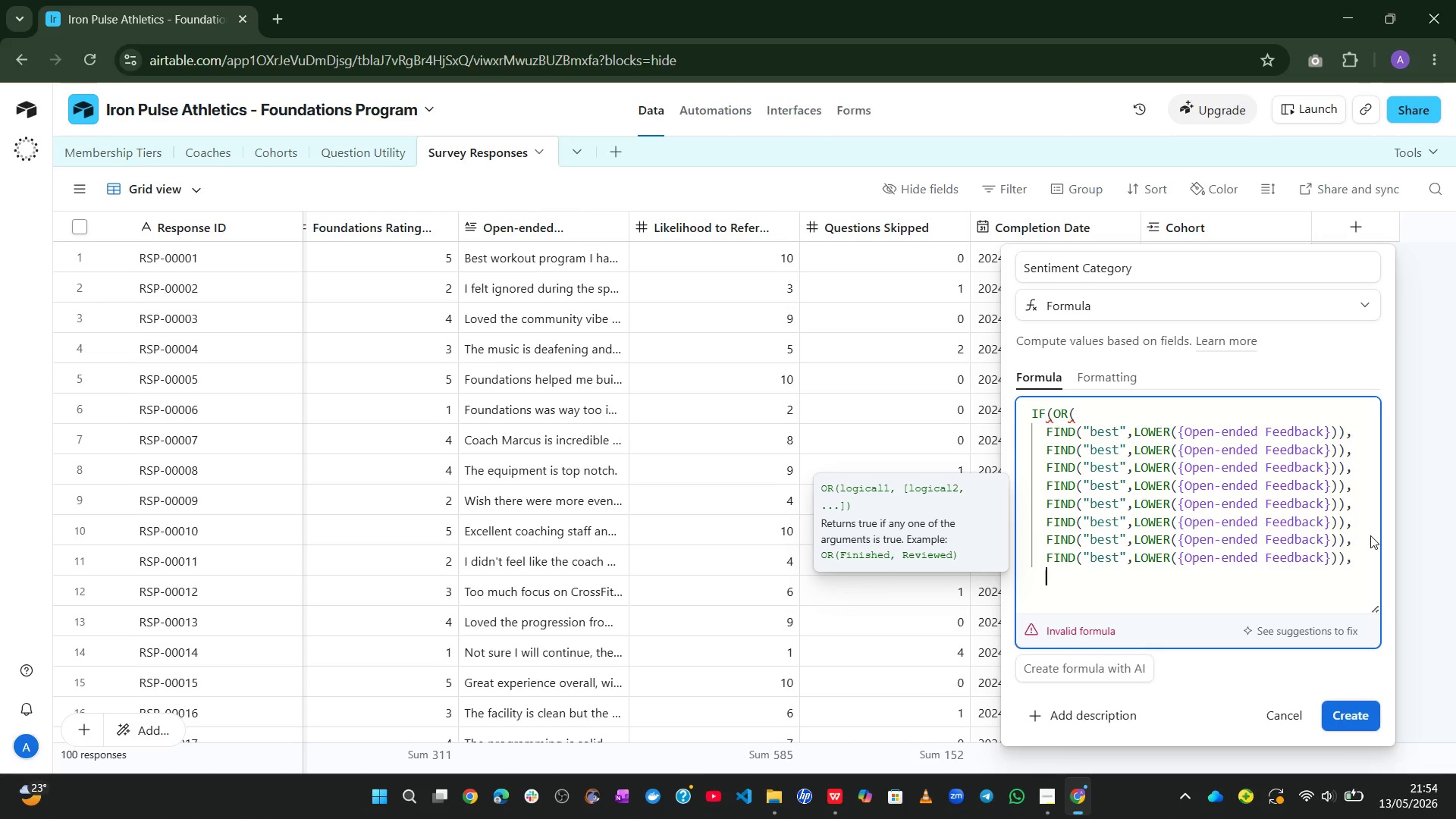 
key(Enter)
 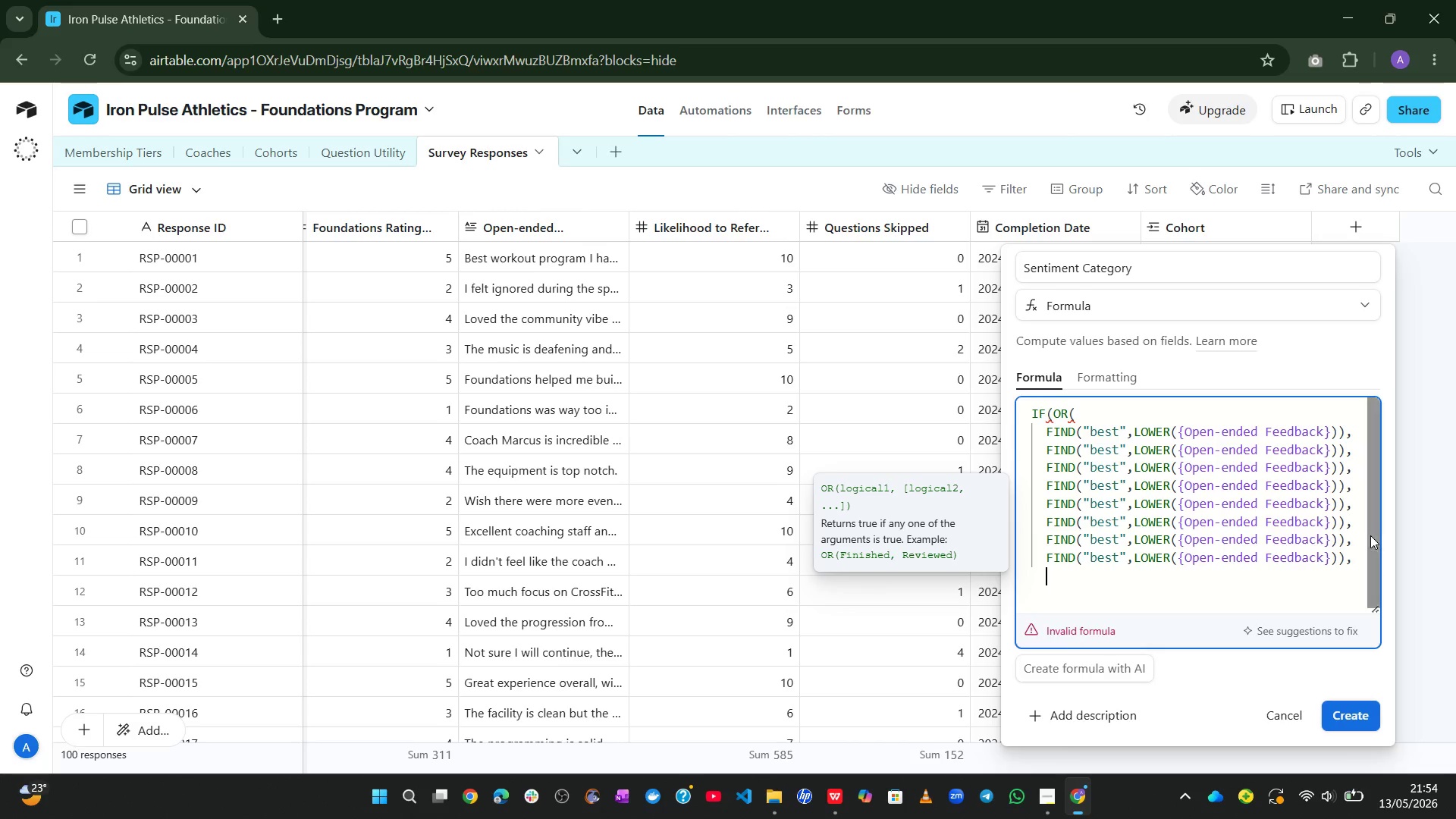 
key(Control+V)
 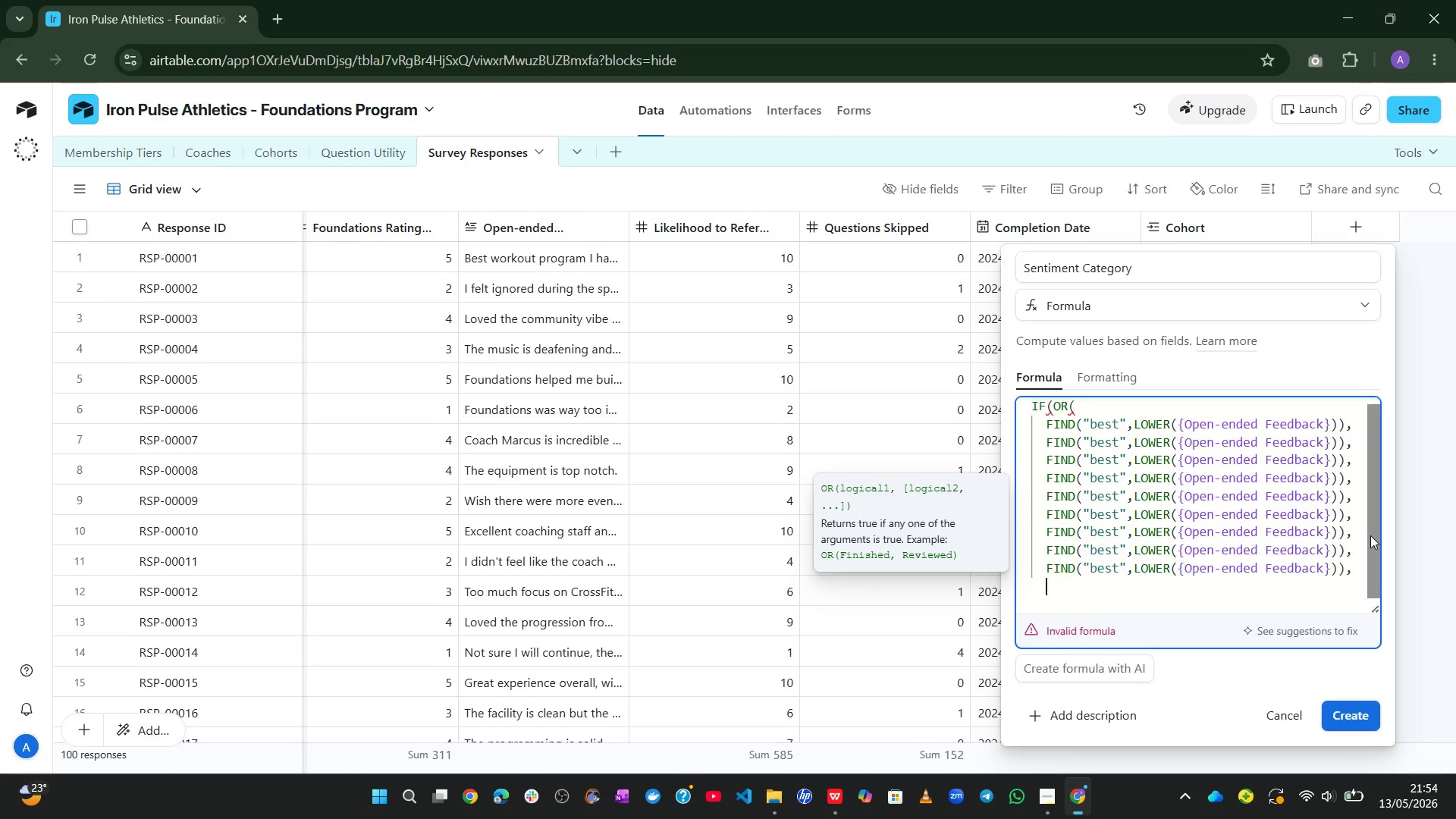 
key(Enter)
 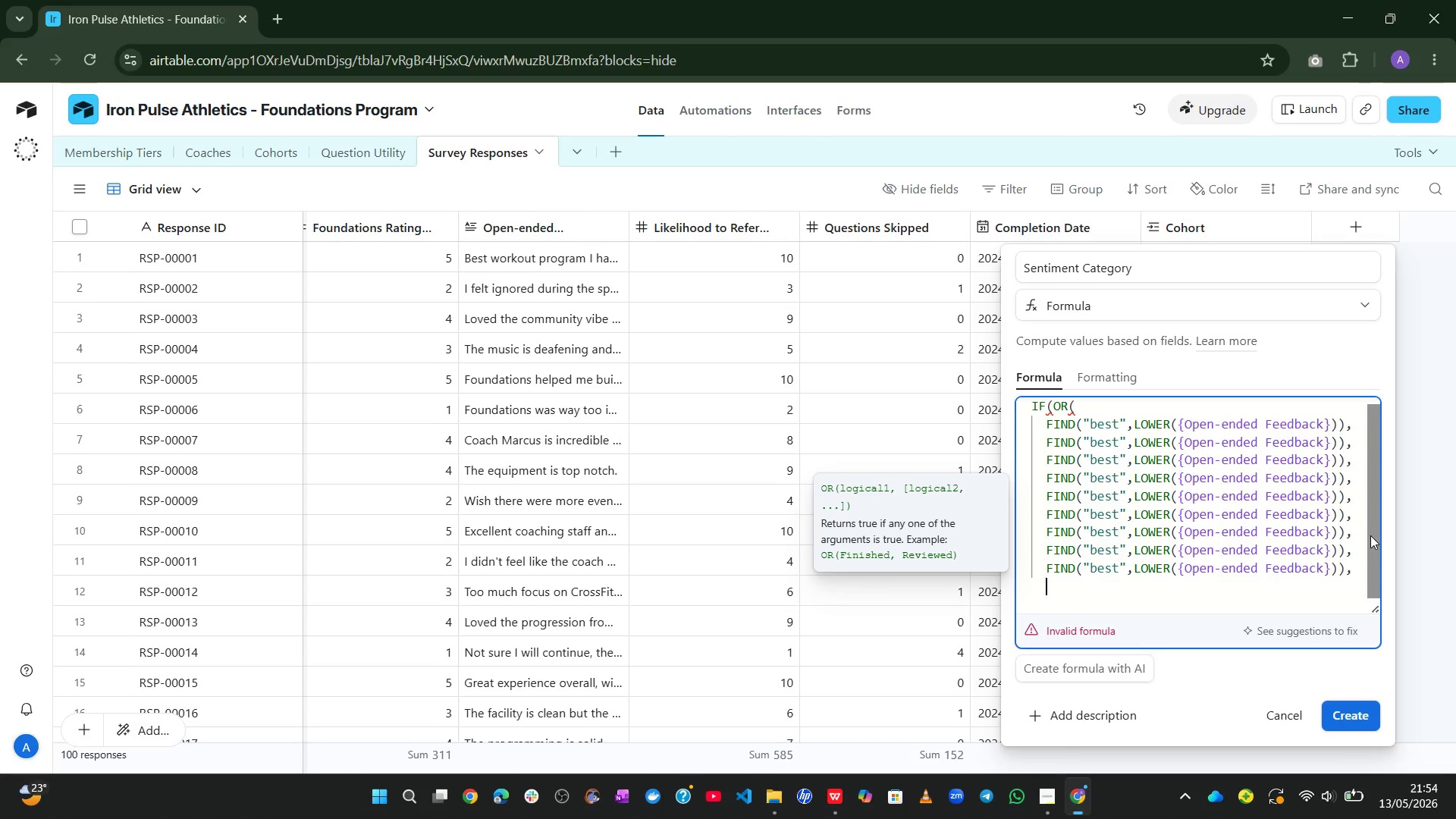 
key(Control+V)
 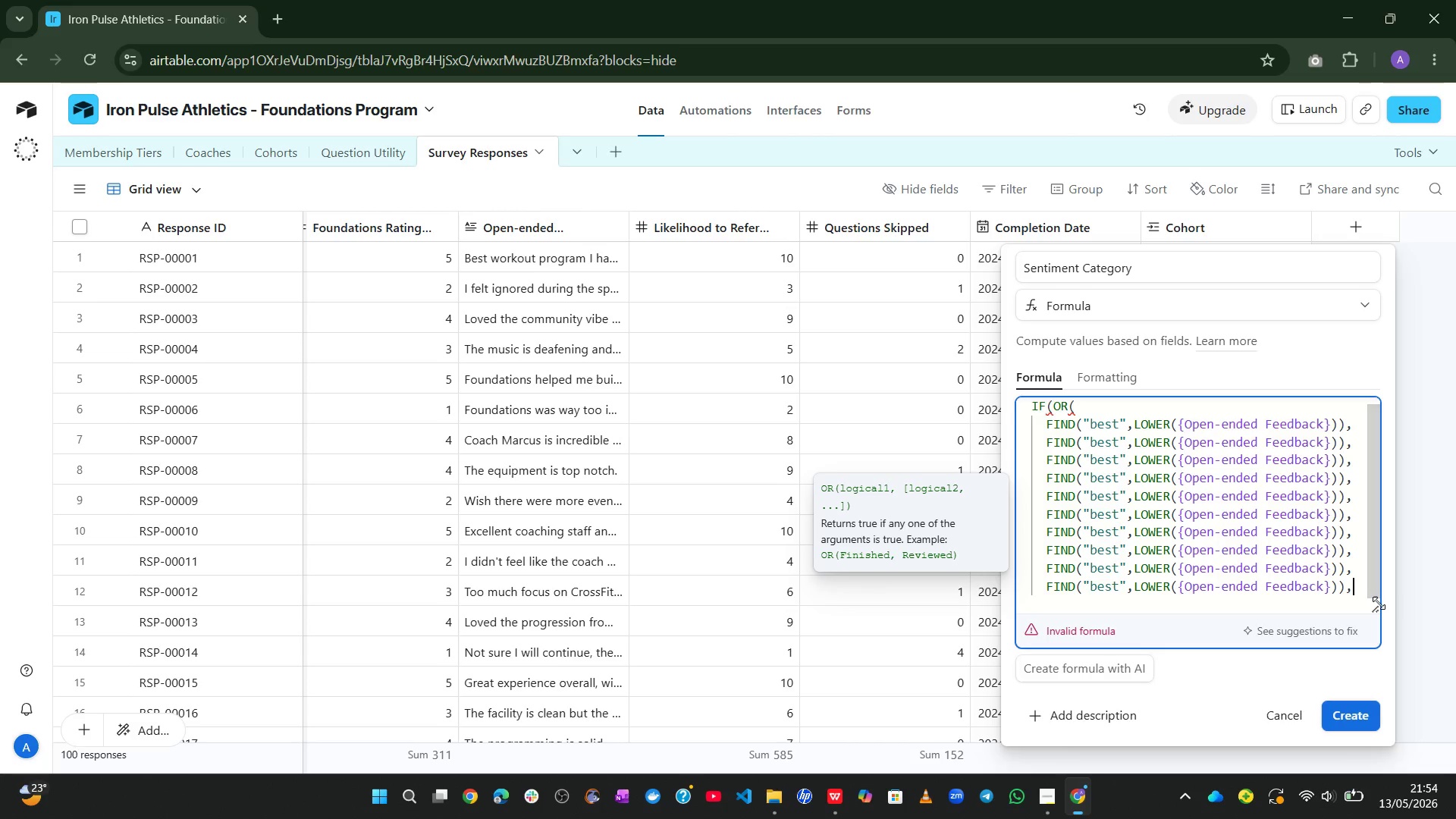 
left_click_drag(start_coordinate=[1379, 607], to_coordinate=[1455, 736])
 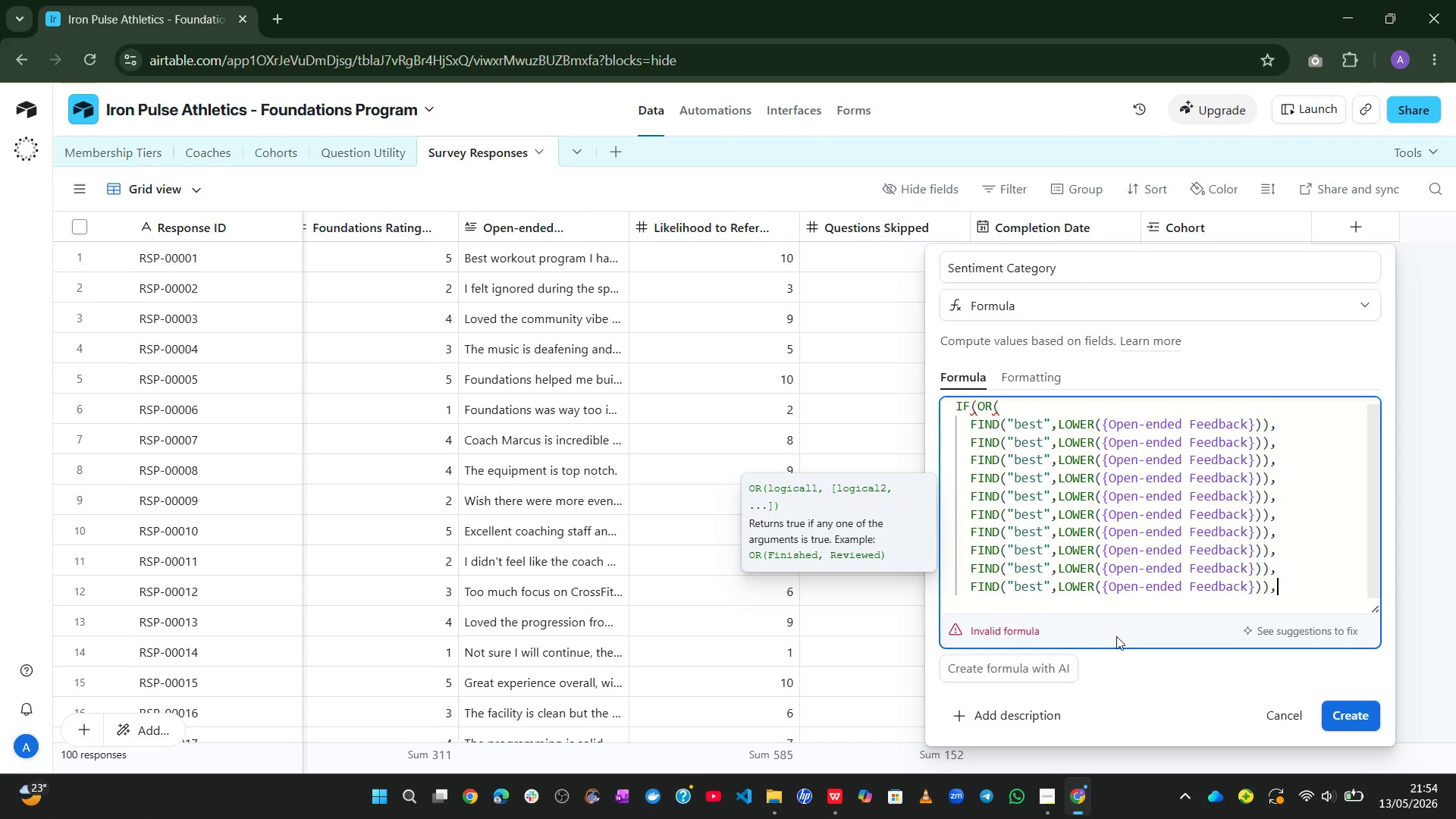 
wait(7.56)
 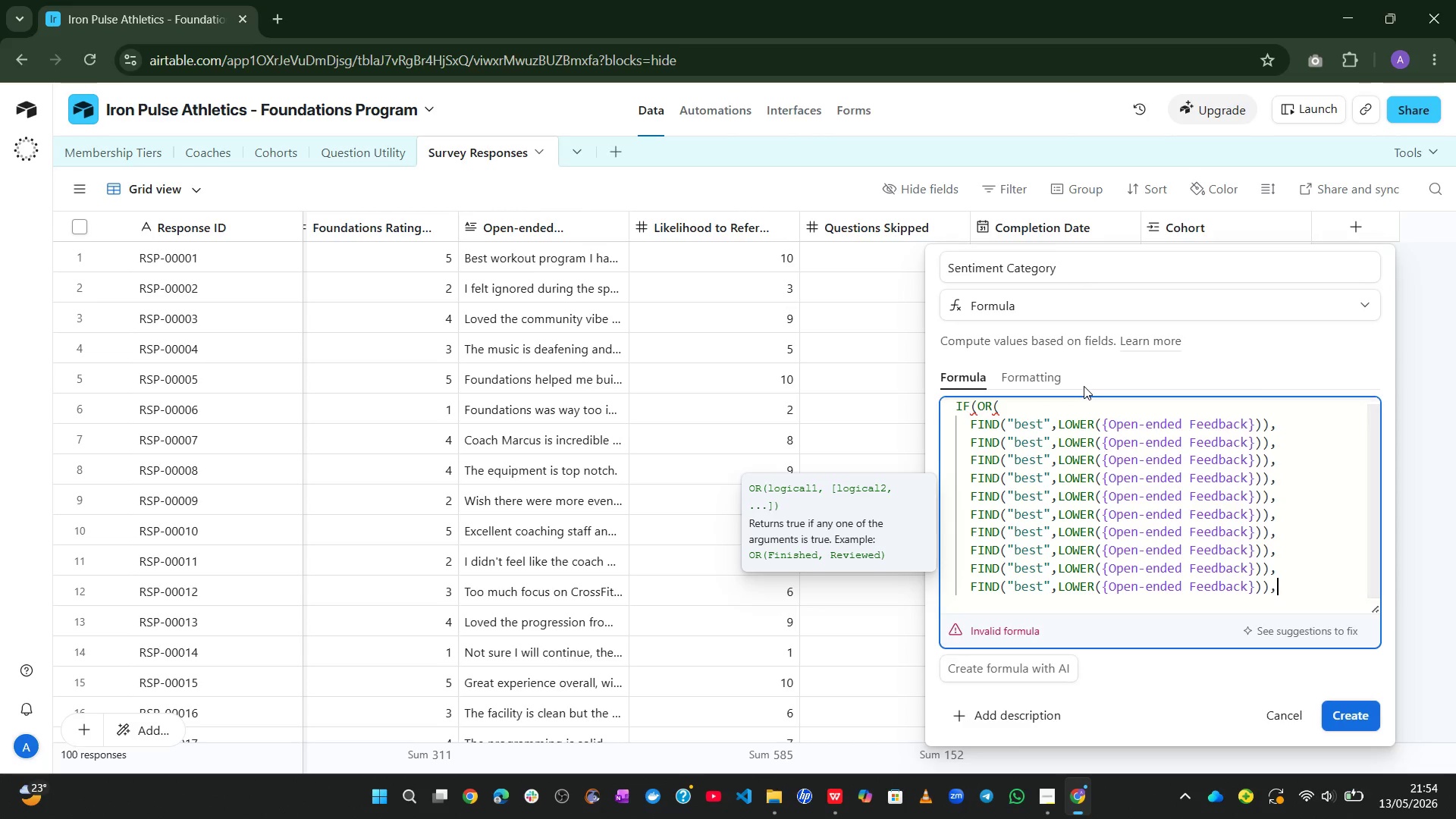 
left_click_drag(start_coordinate=[1133, 608], to_coordinate=[1133, 620])
 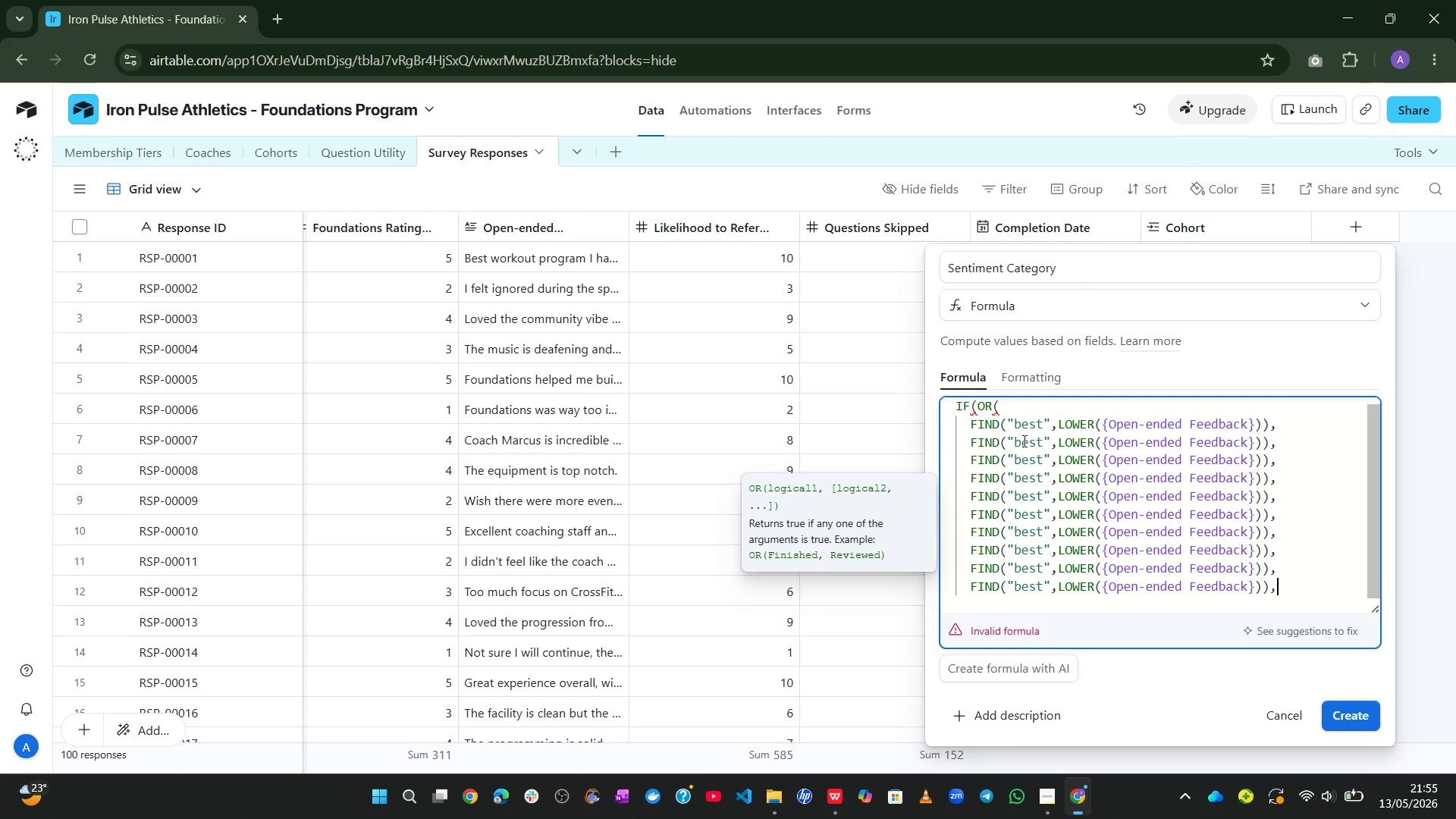 
double_click([1023, 441])
 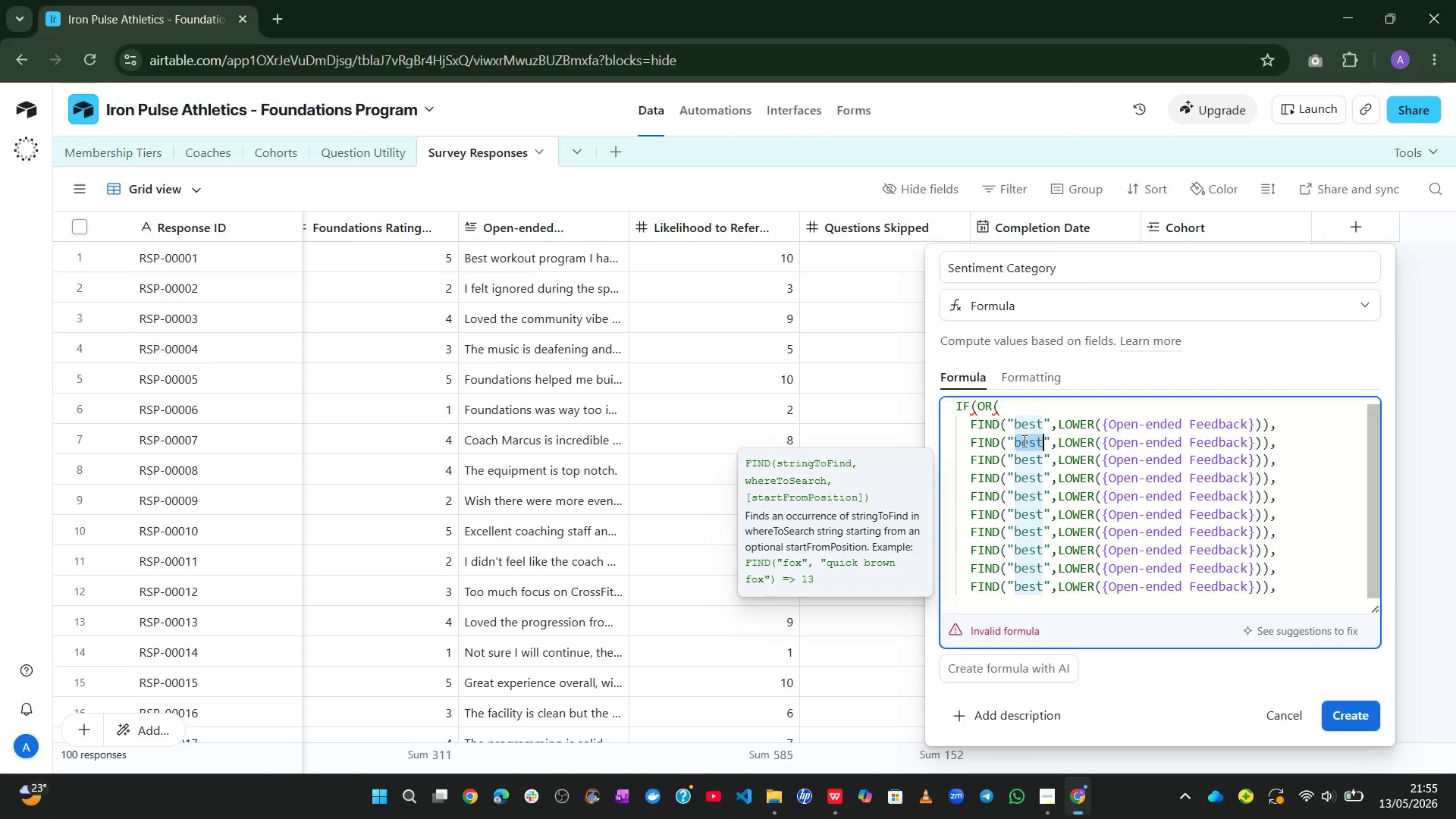 
type(love)
 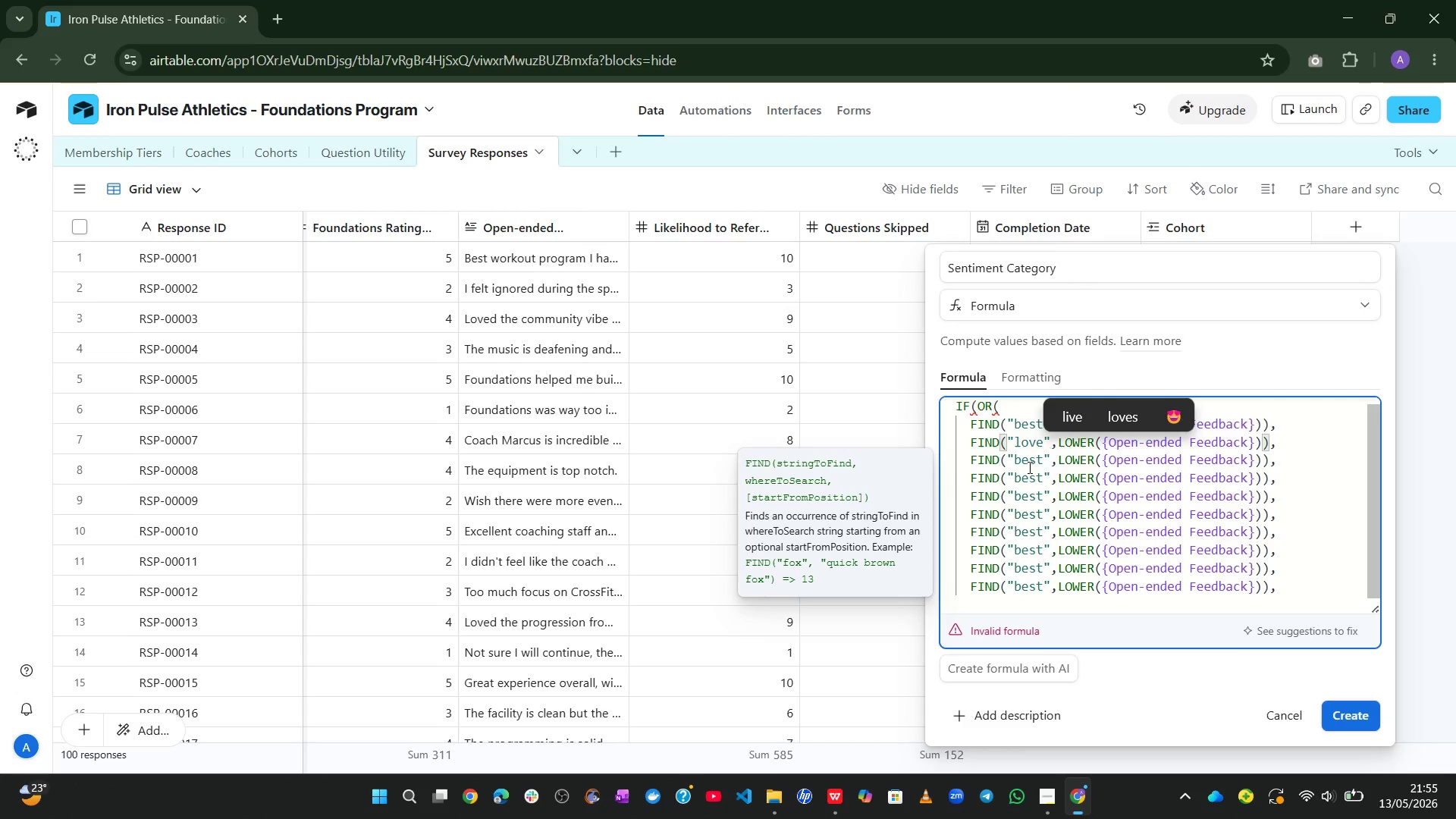 
double_click([1028, 467])
 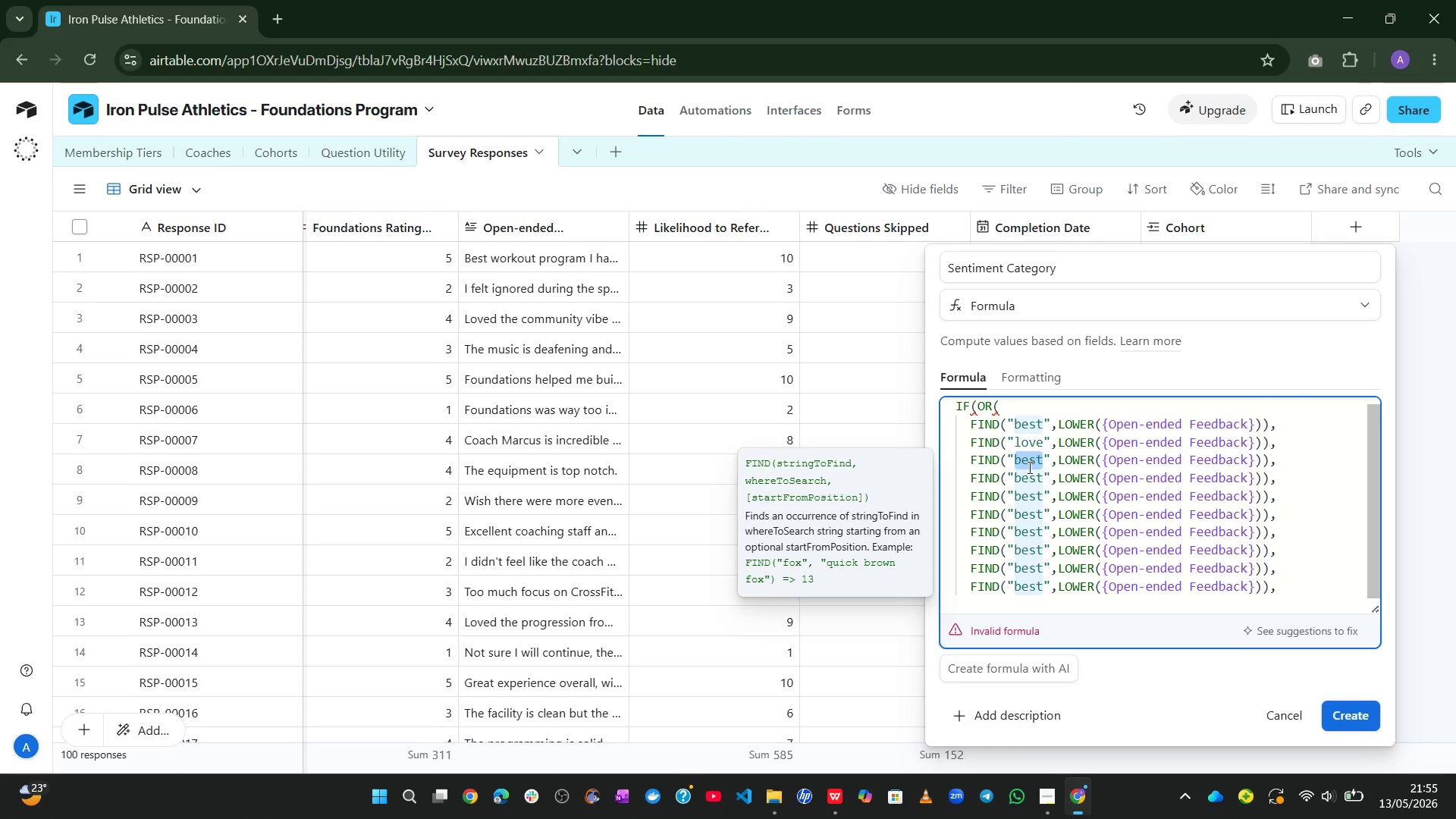 
type(excellent)
 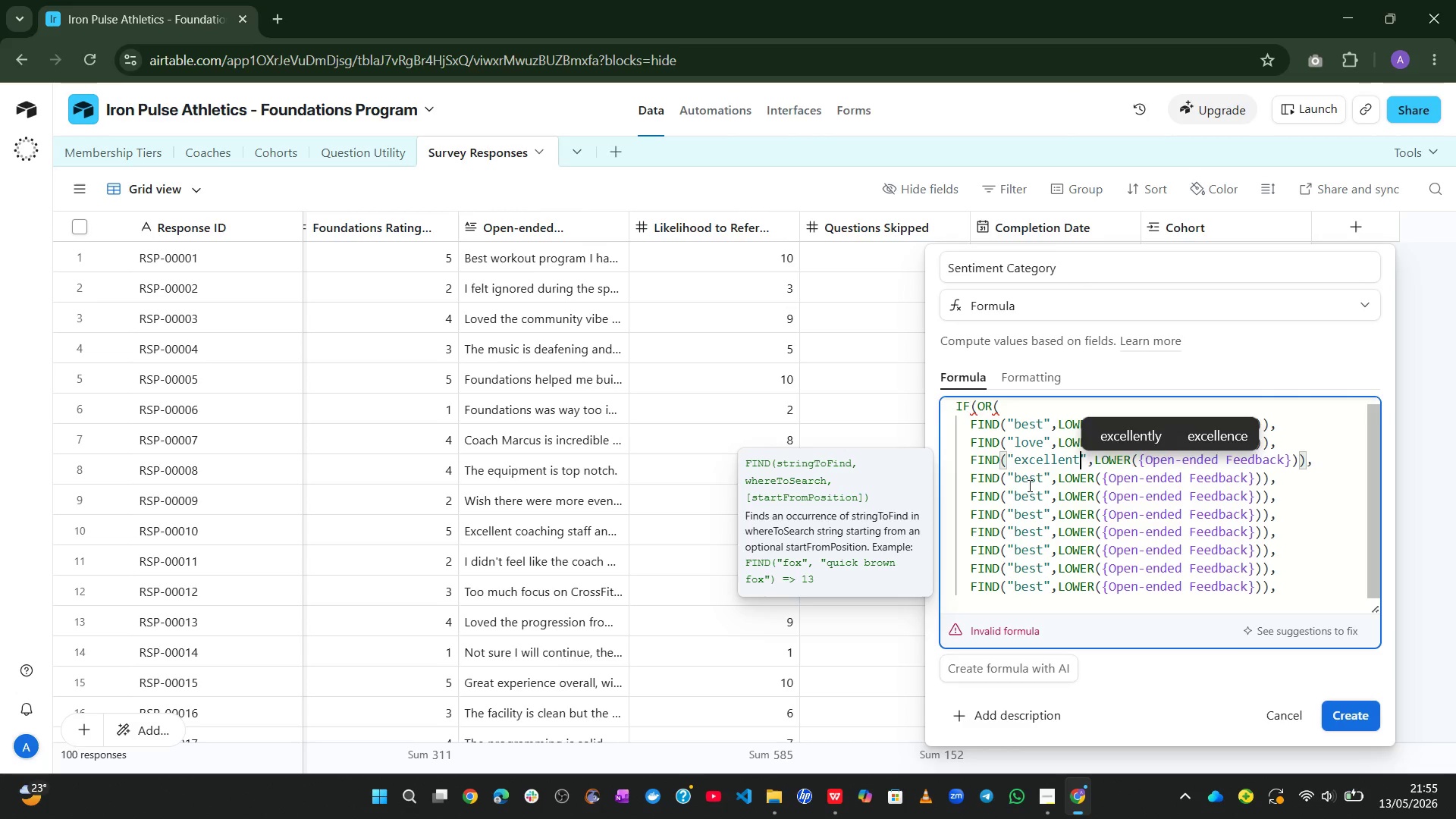 
double_click([1028, 484])
 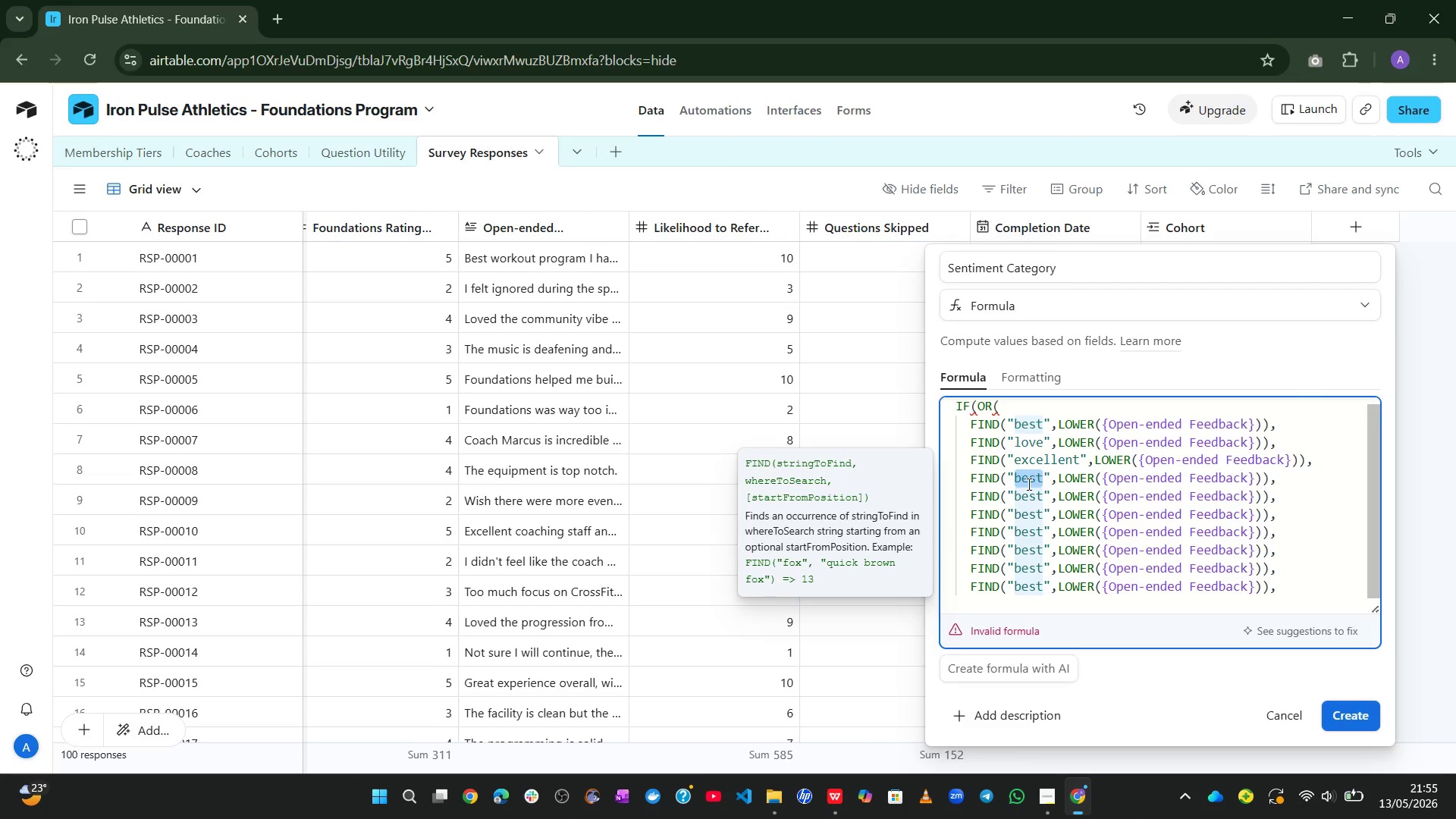 
type(amazing)
 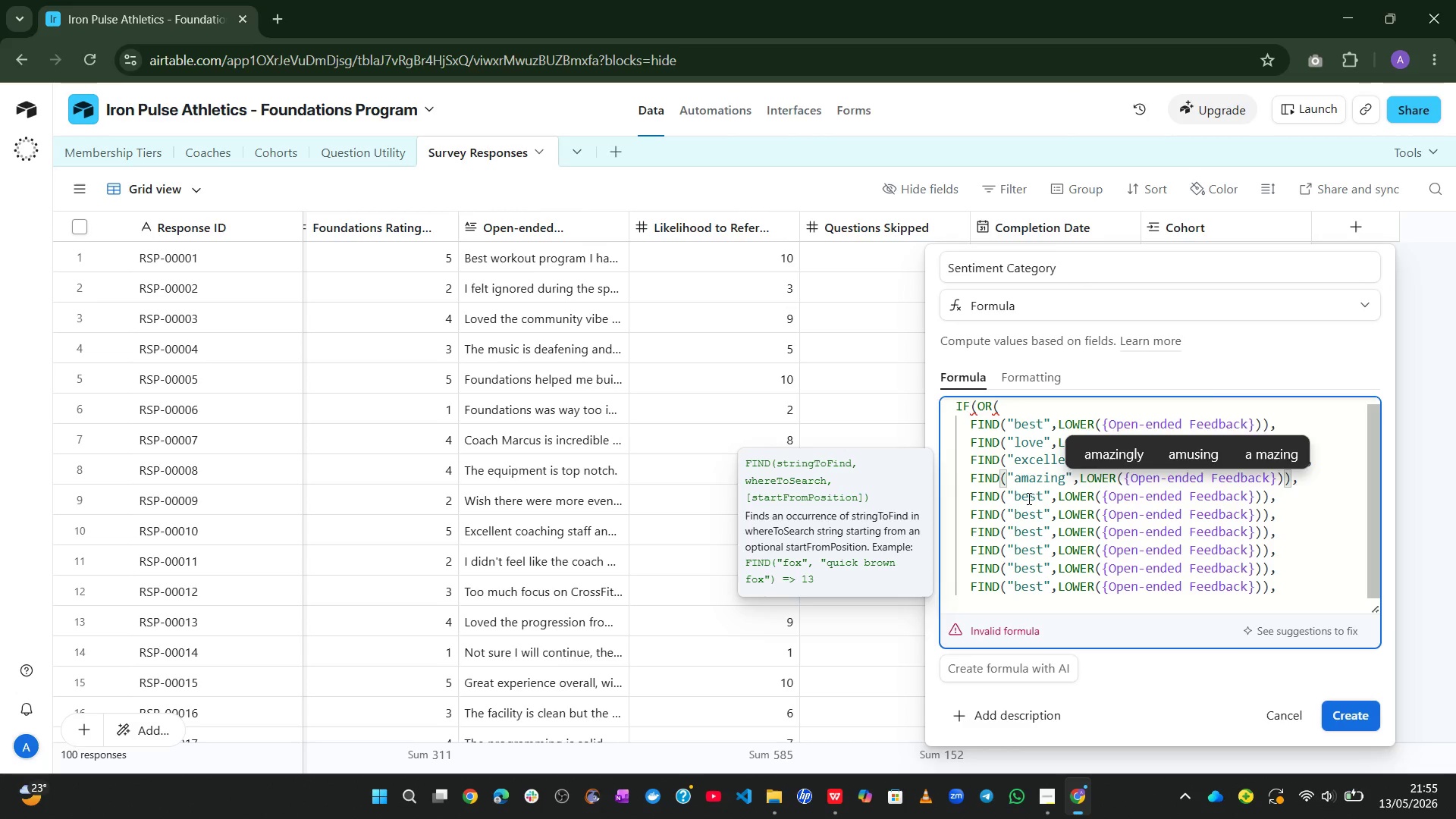 
double_click([1028, 498])
 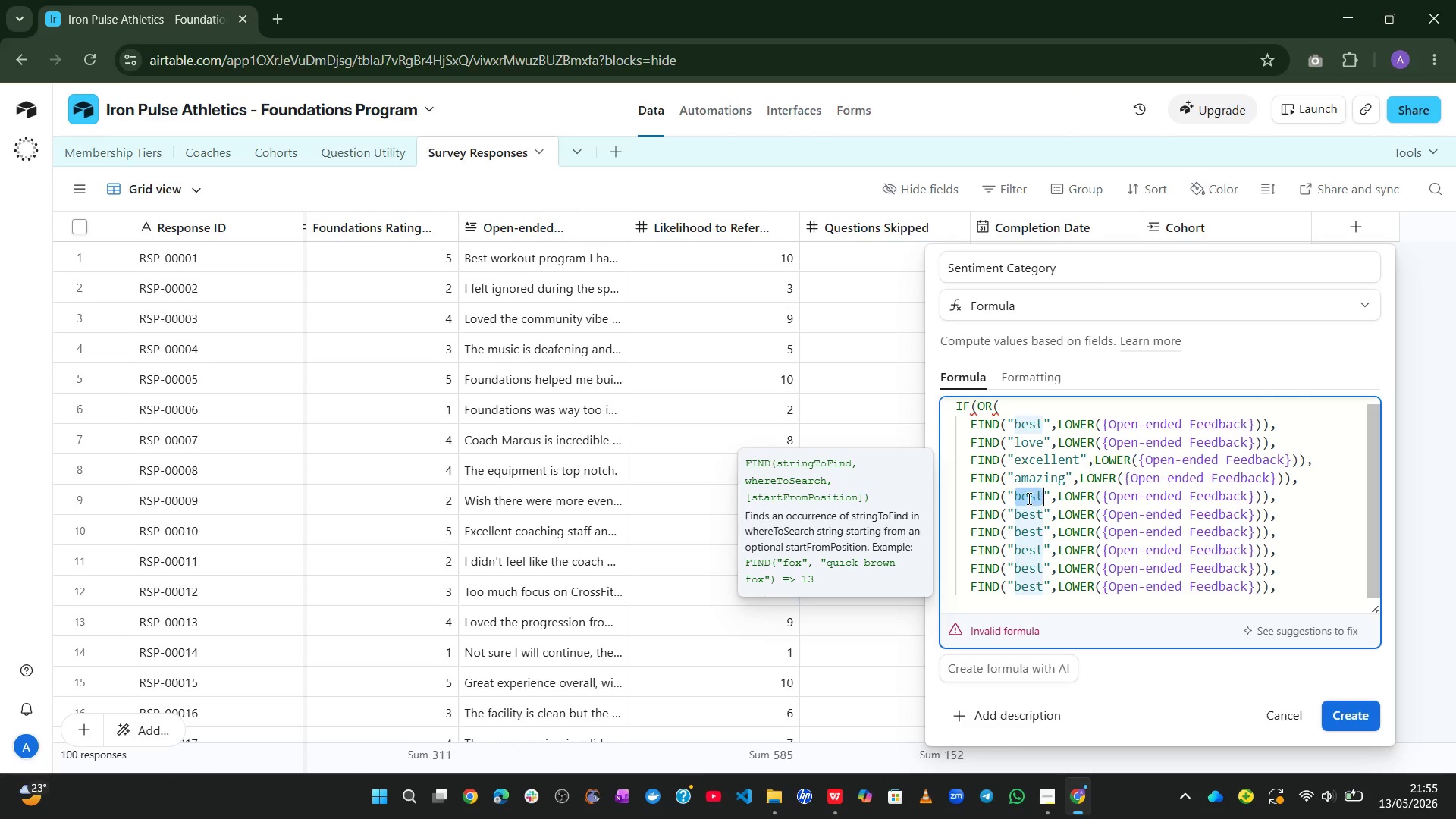 
type(great)
 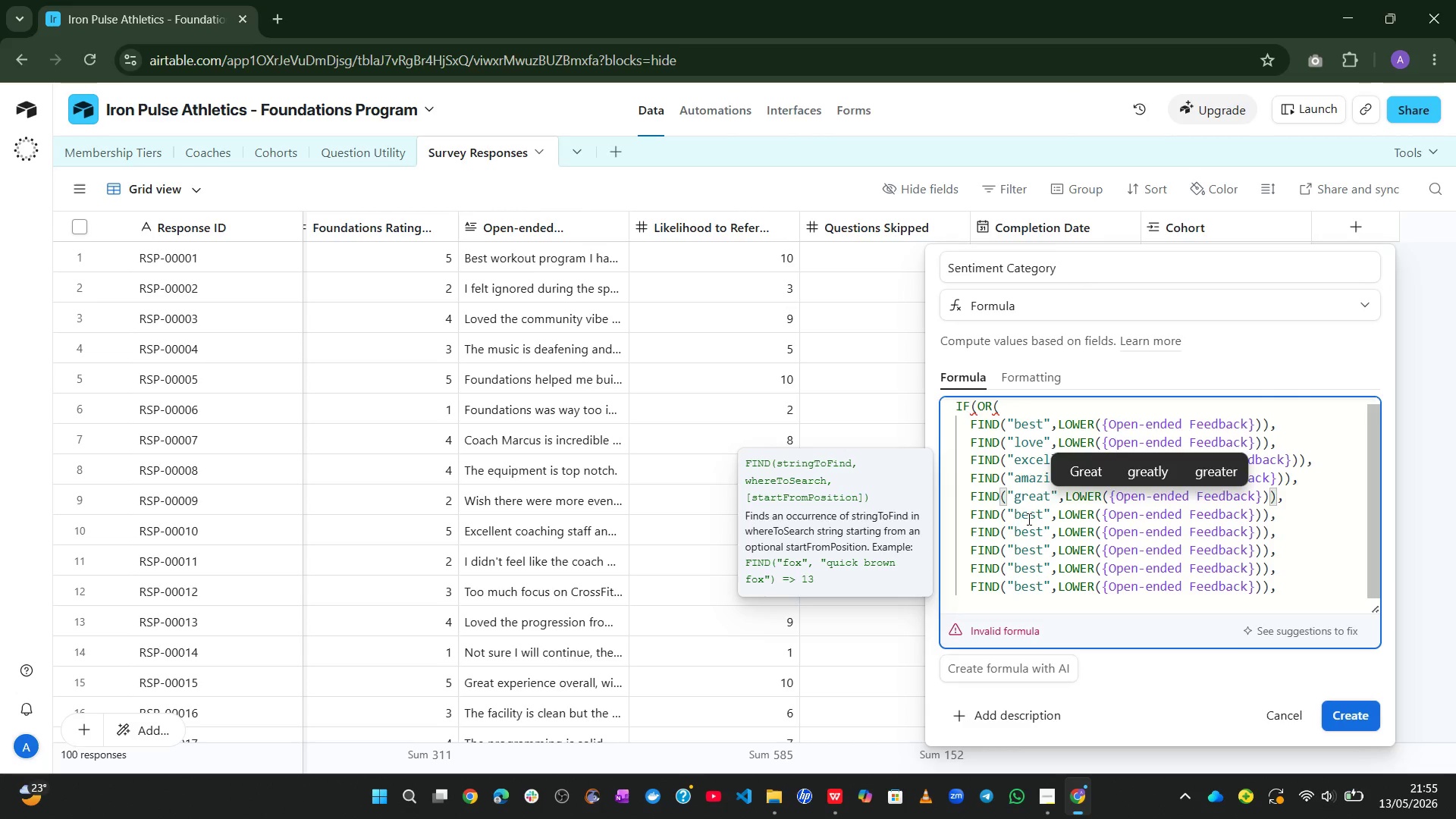 
double_click([1028, 519])
 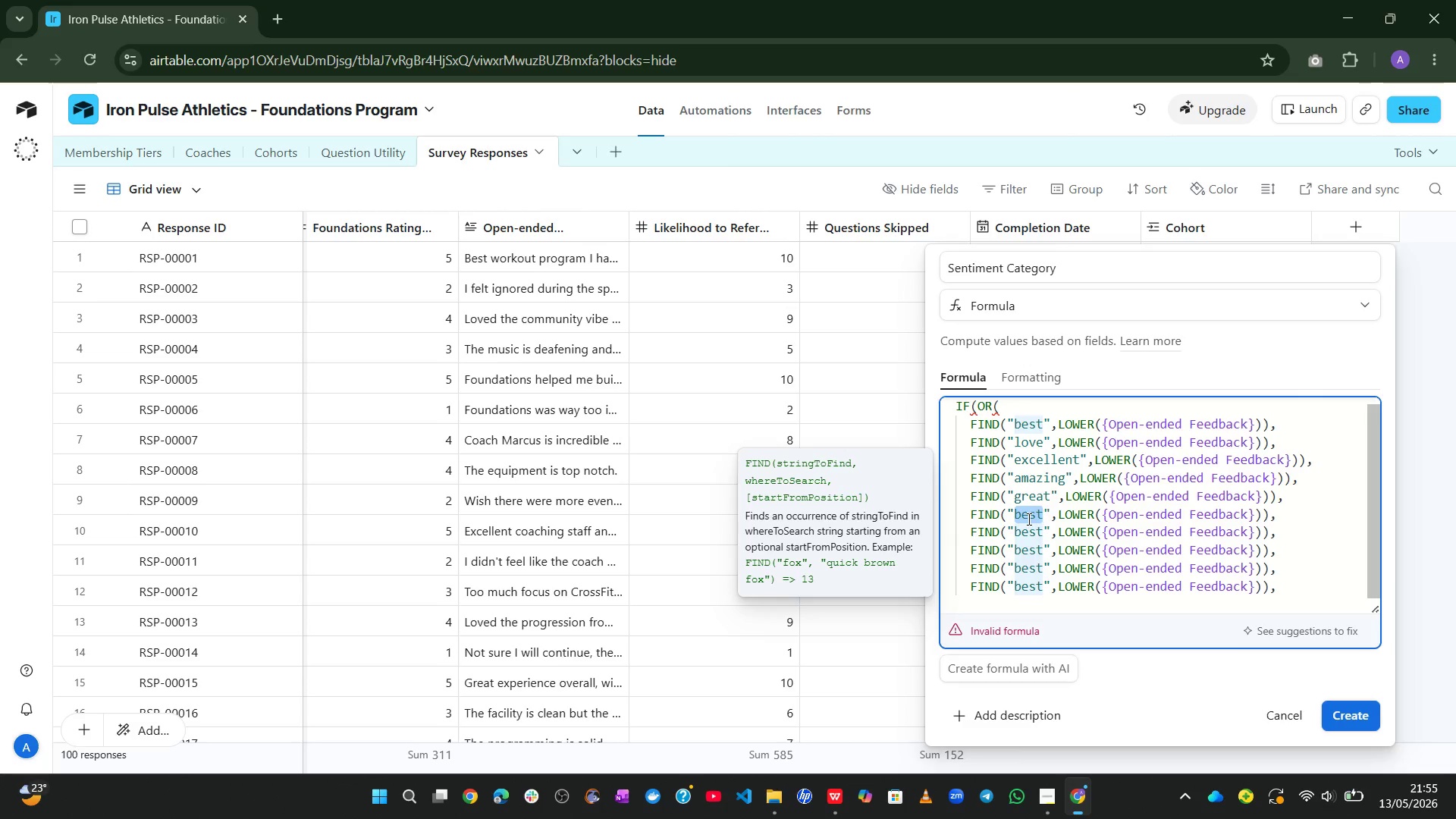 
type(fantastic)
 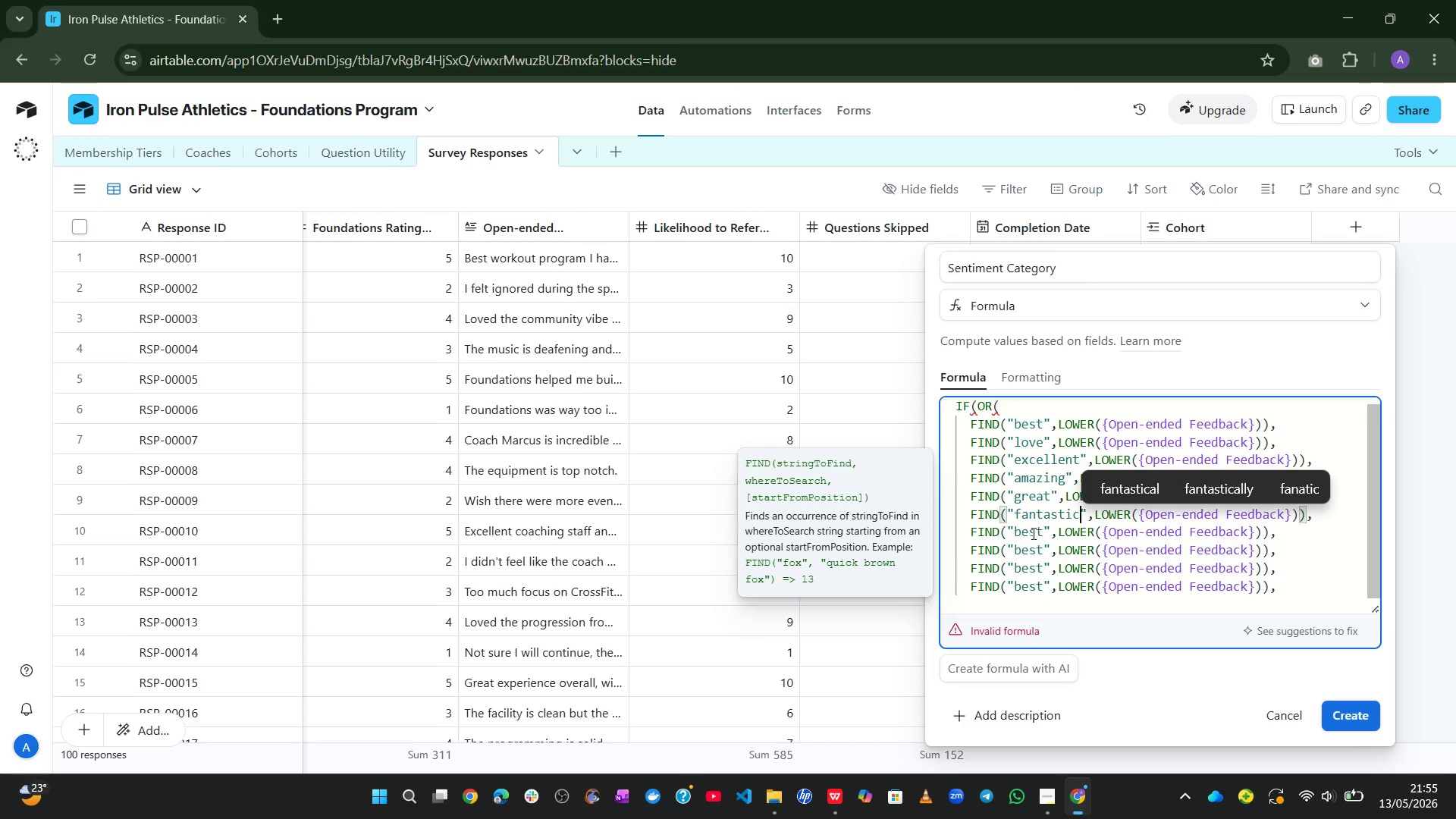 
double_click([1032, 533])
 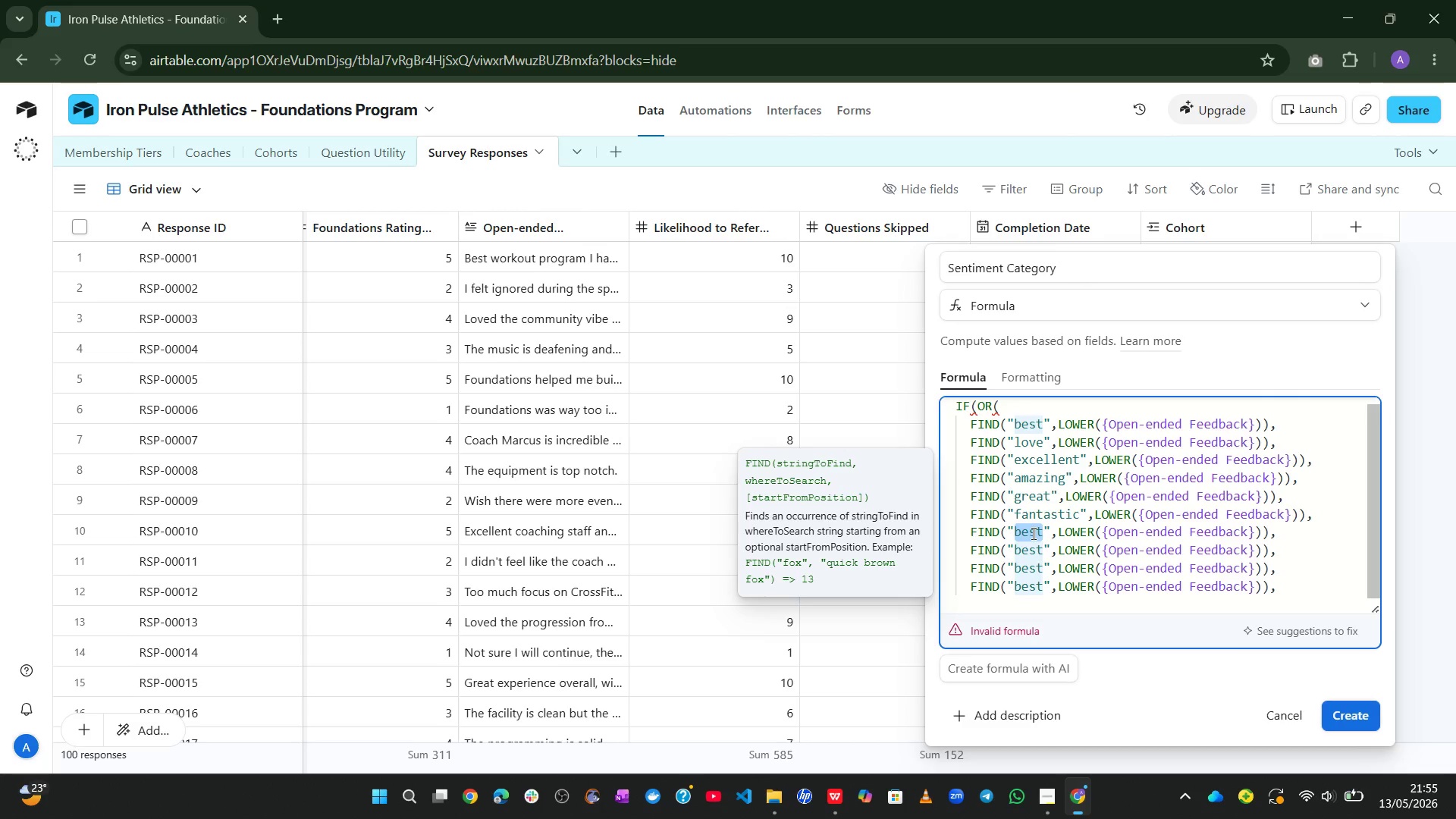 
type(incredible)
 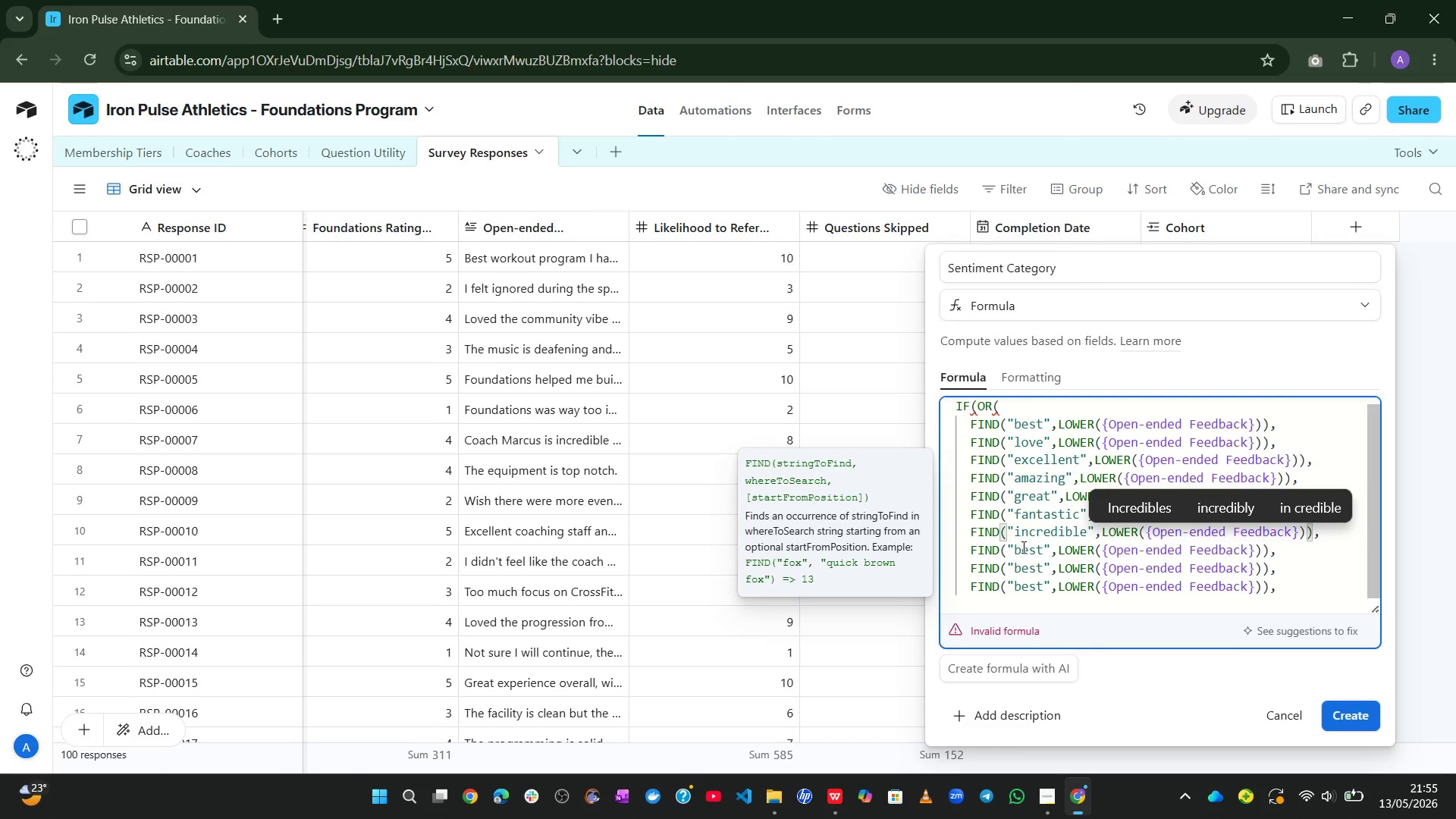 
double_click([1022, 547])
 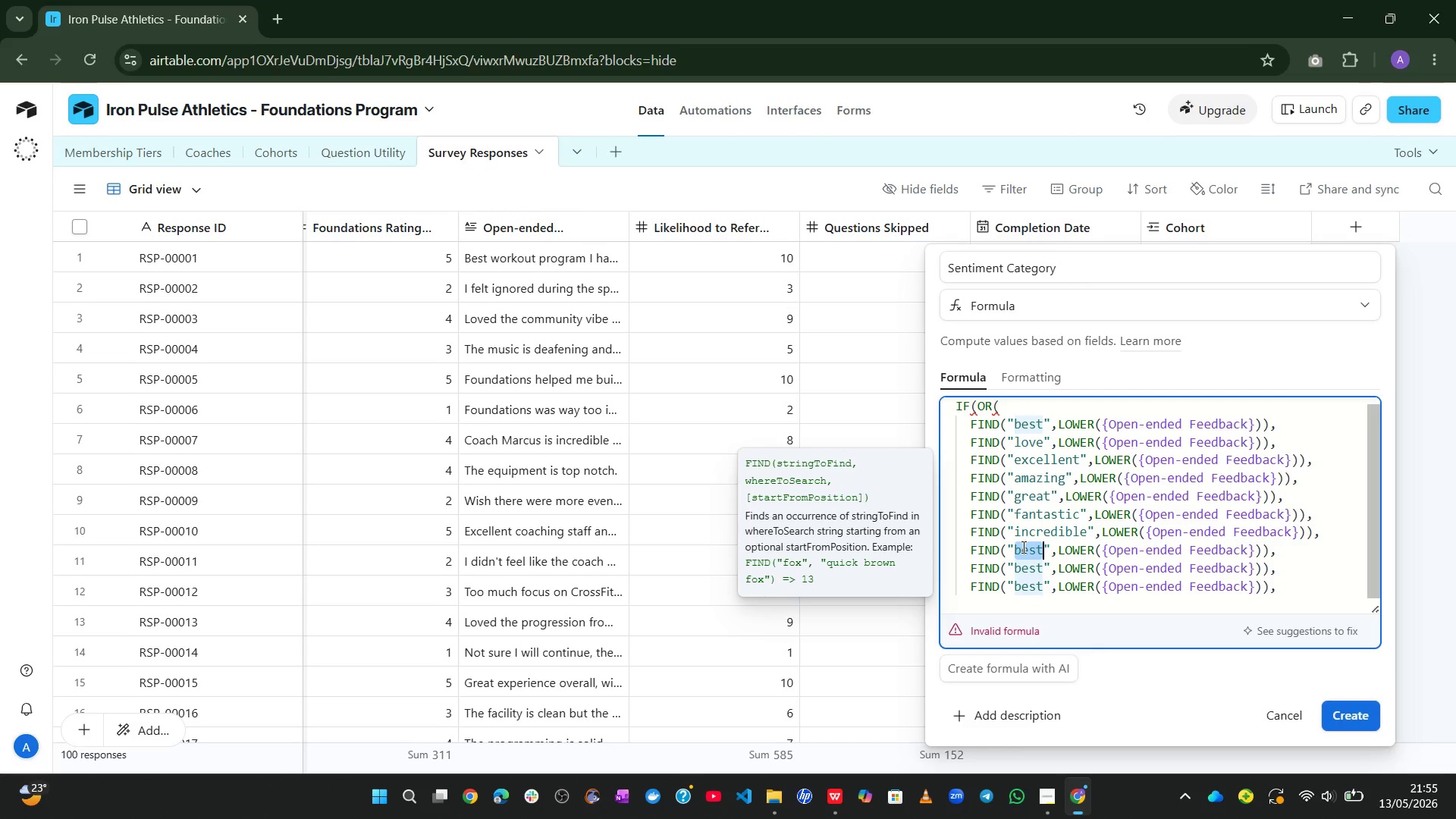 
type(confidence)
 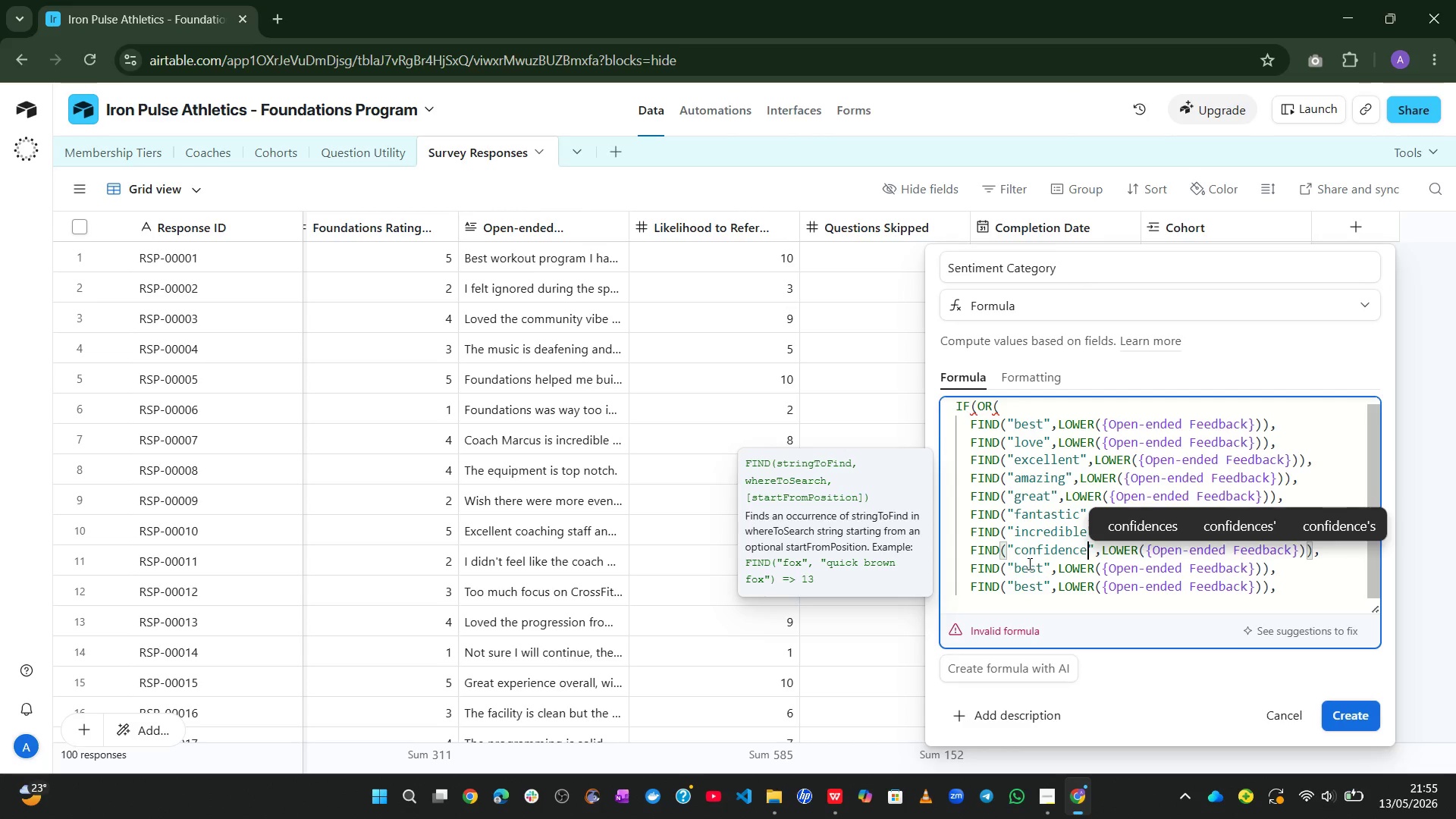 
double_click([1029, 563])
 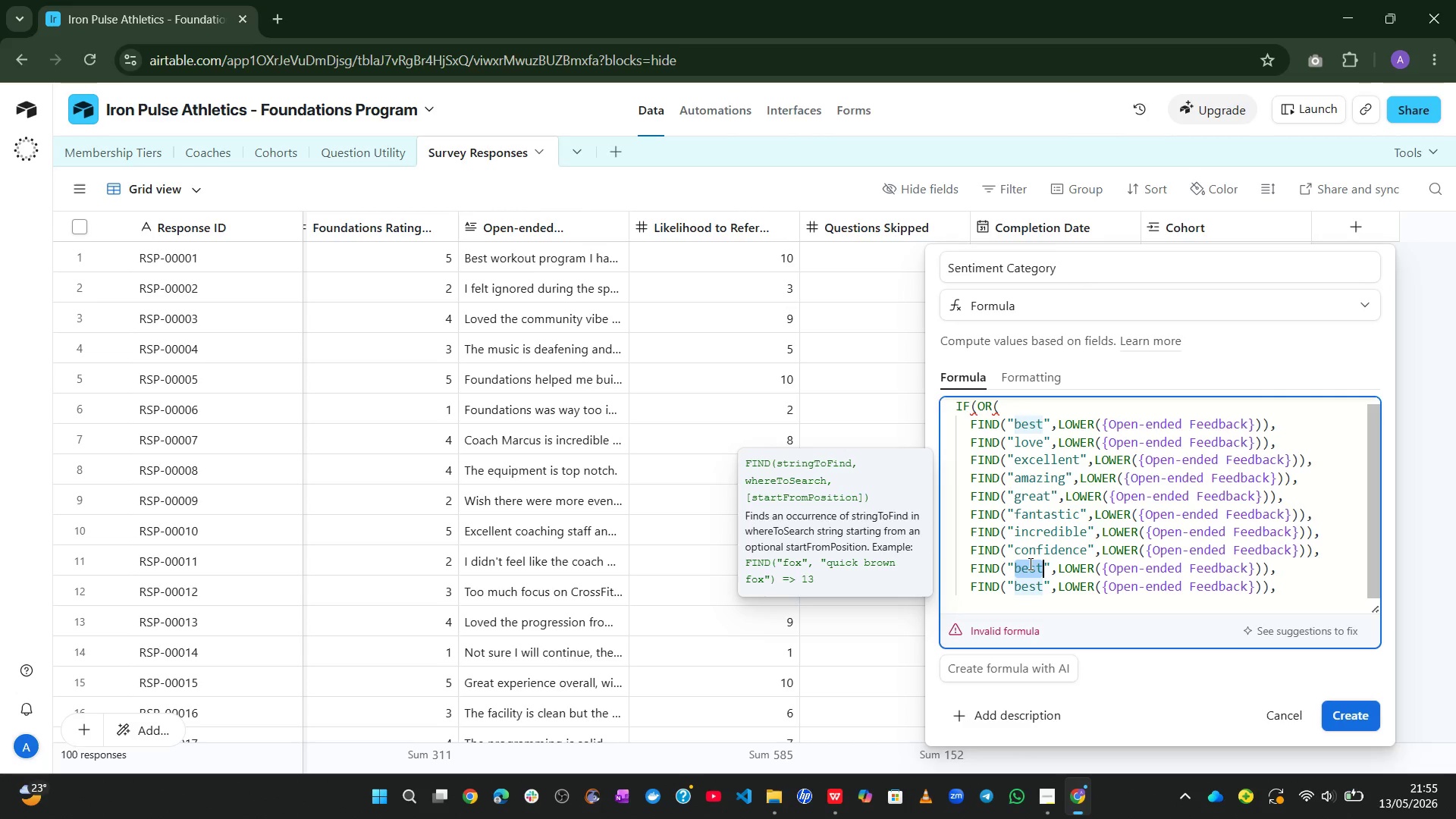 
type(welcoming)
 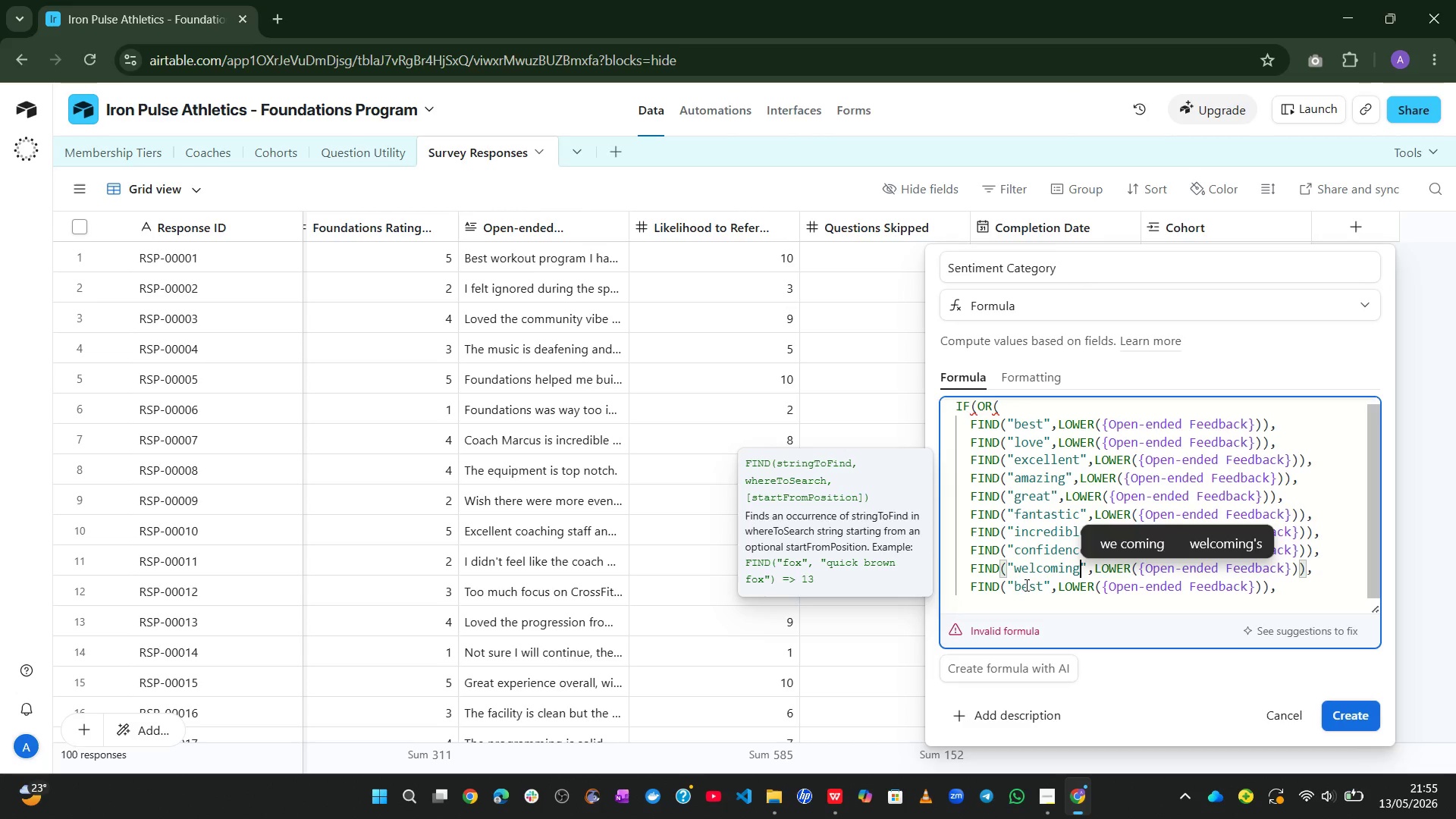 
double_click([1025, 585])
 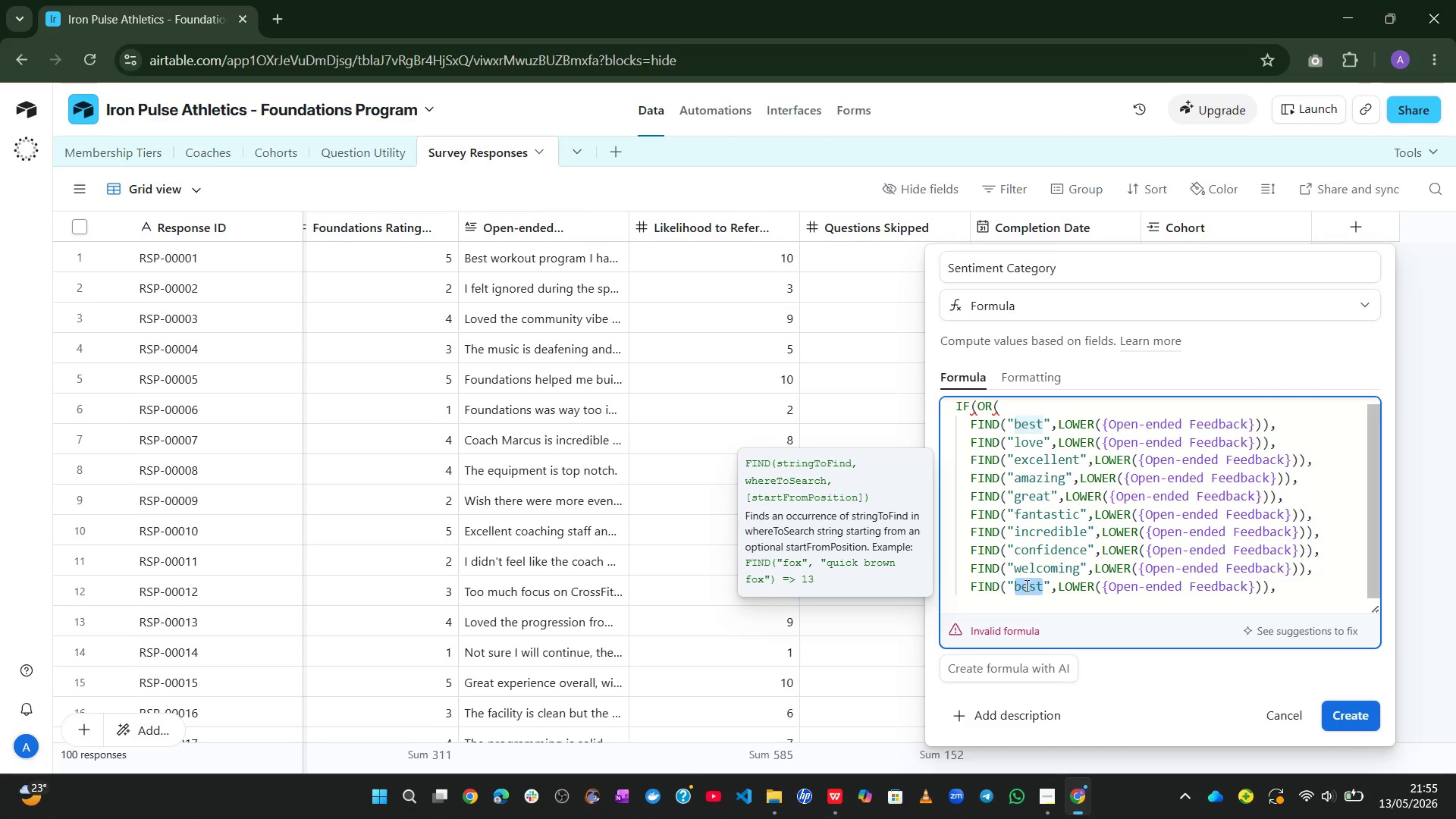 
type(top notch)
 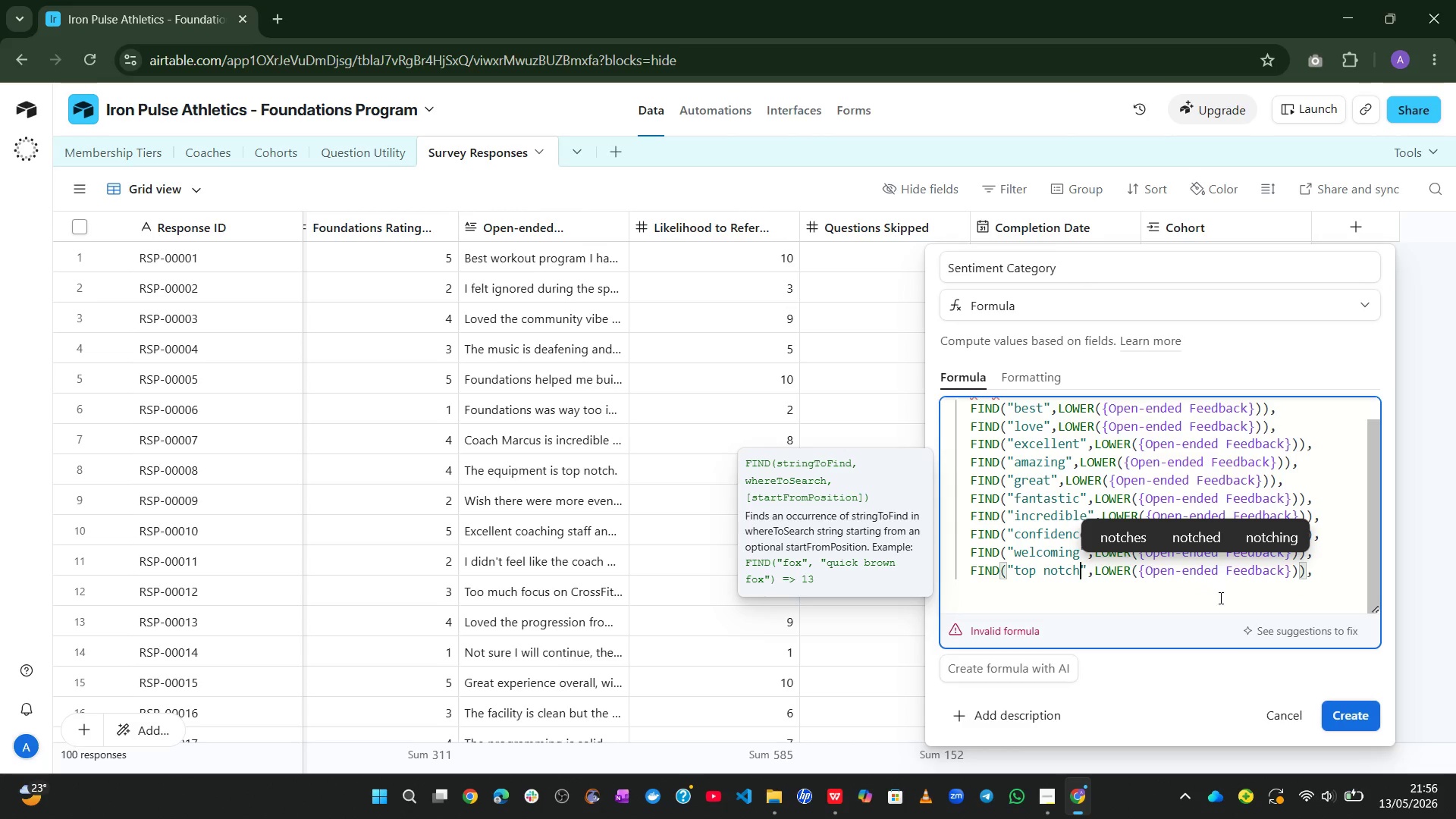 
wait(7.08)
 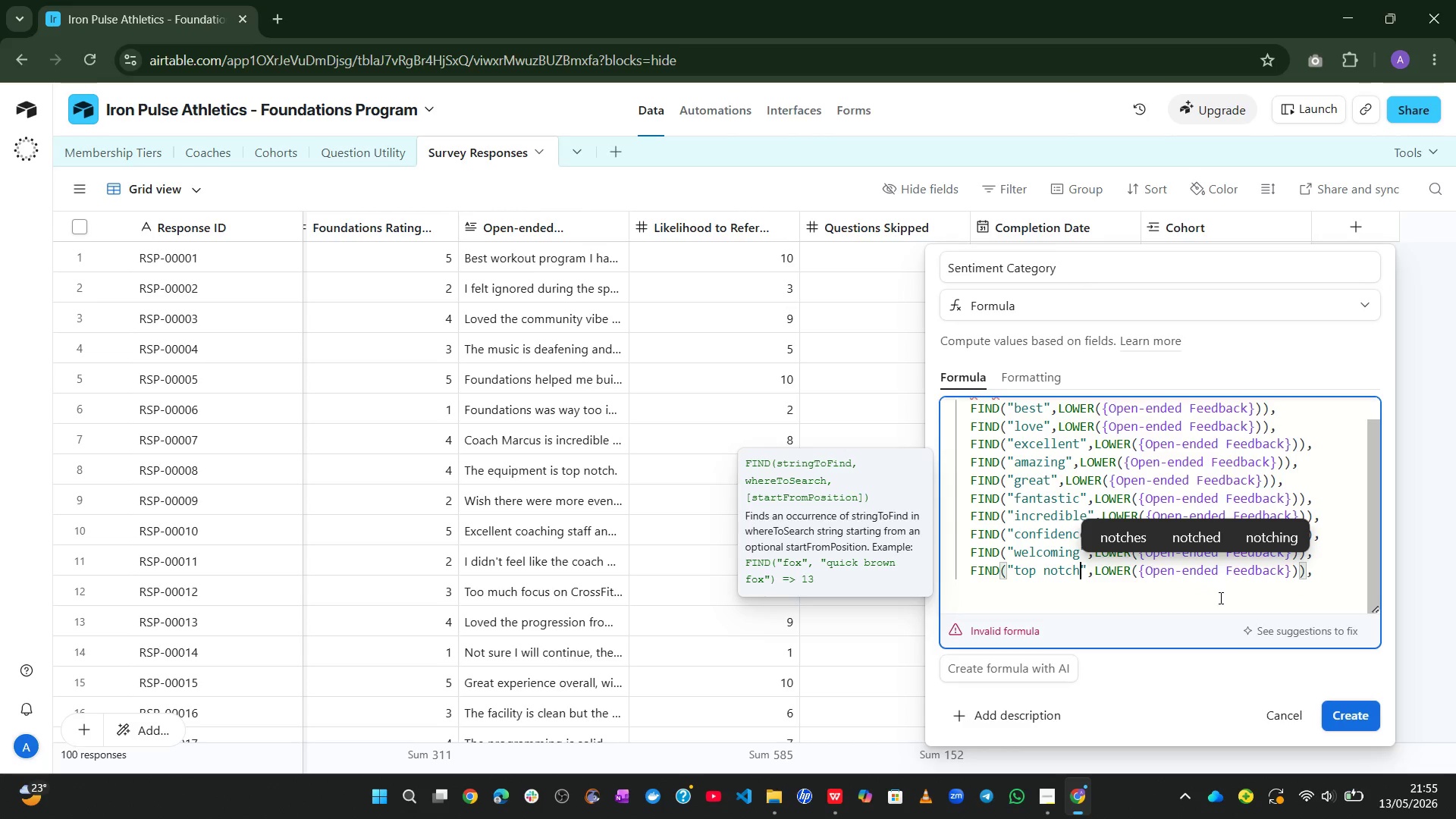 
left_click([1336, 580])
 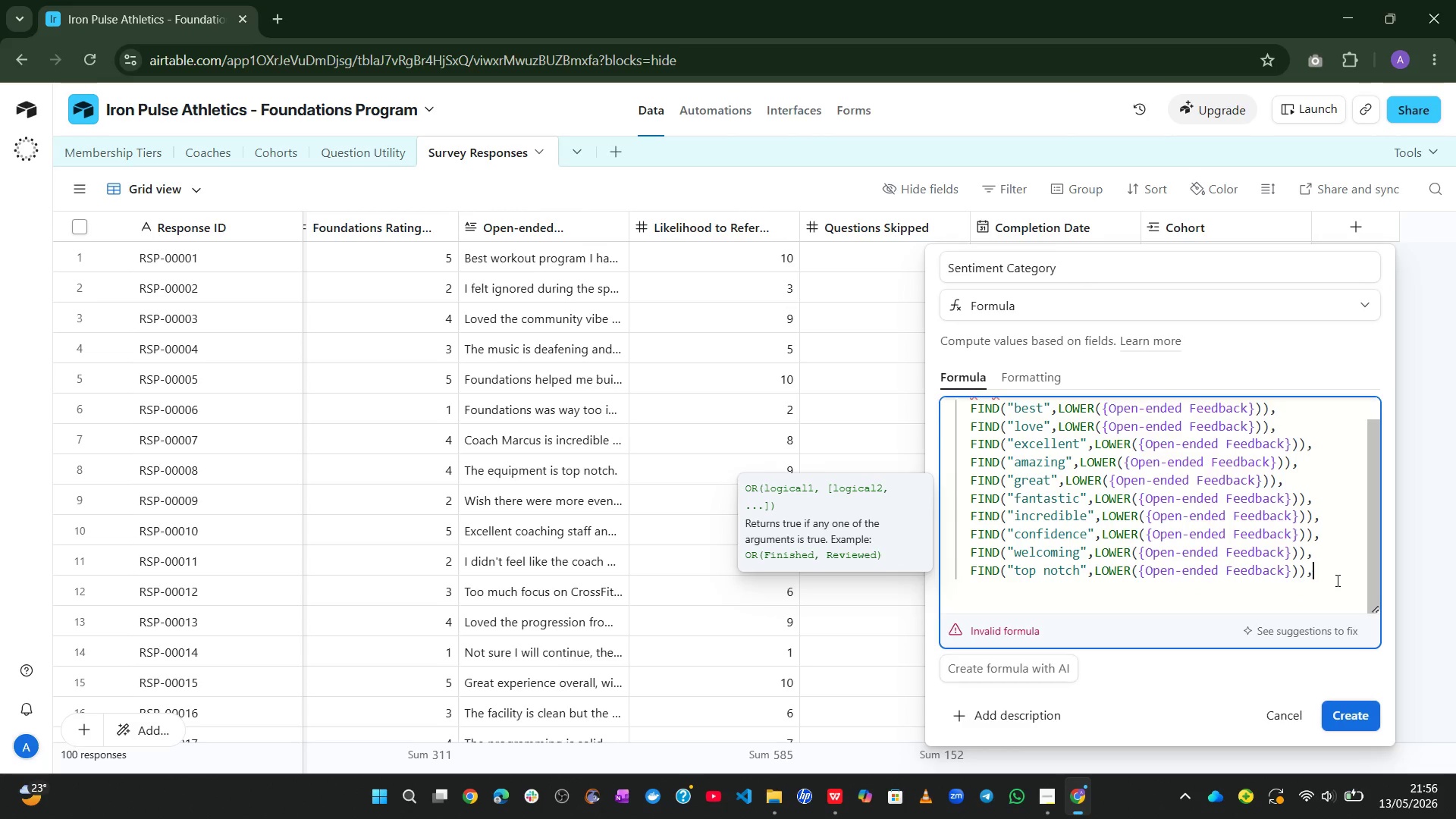 
wait(8.3)
 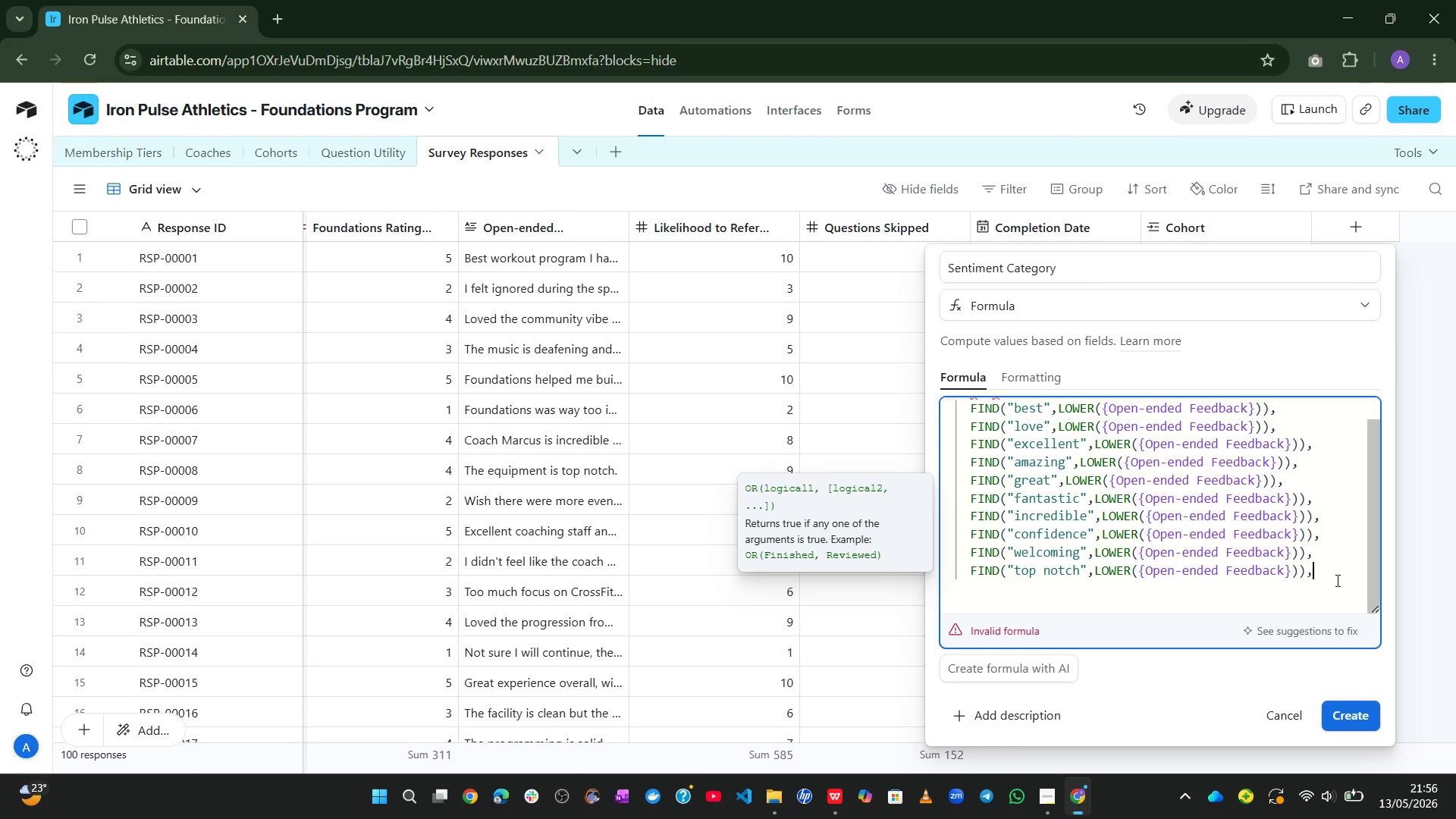 
key(Backspace)
 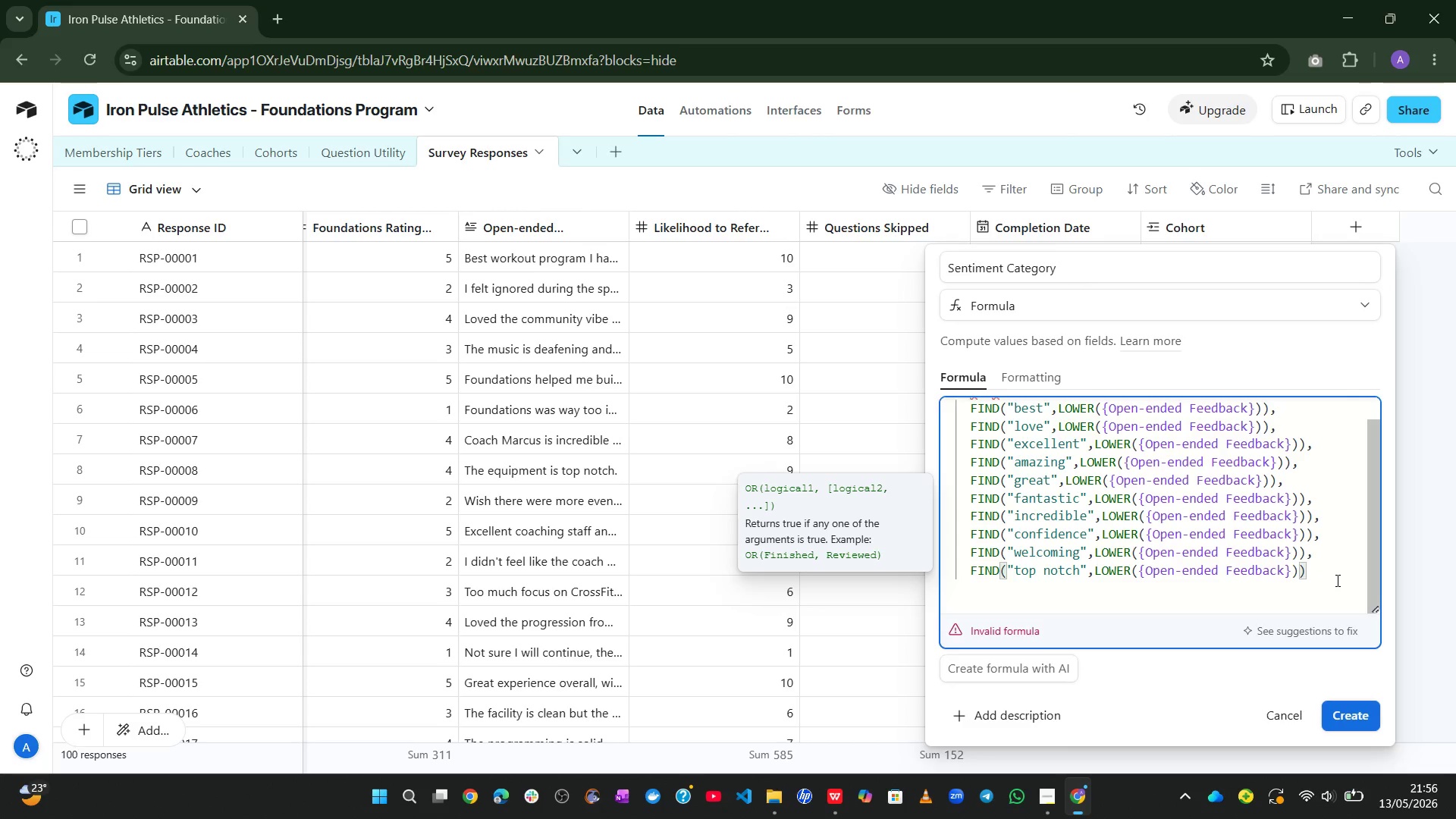 
key(Enter)
 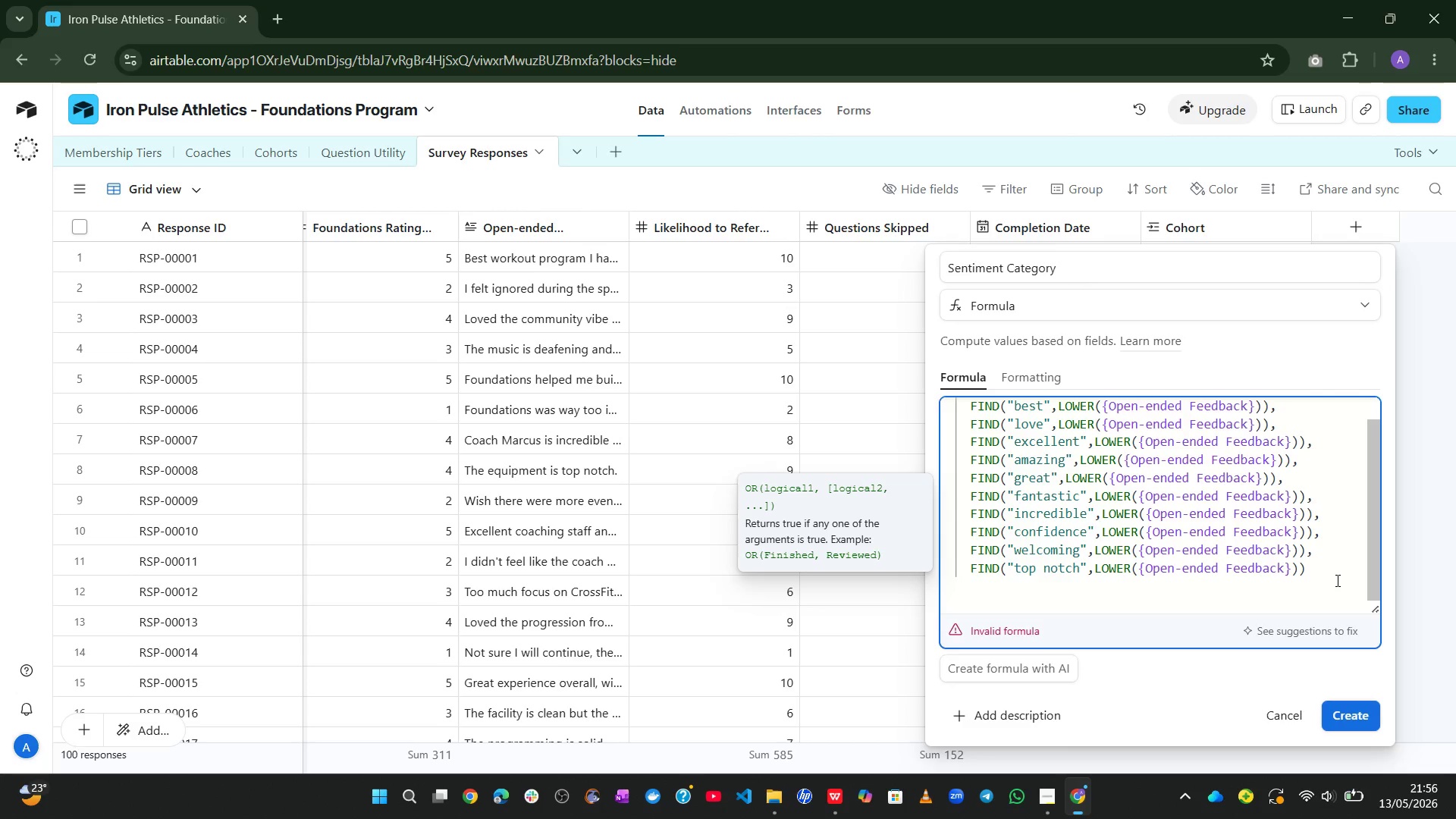 
key(Shift+0)
 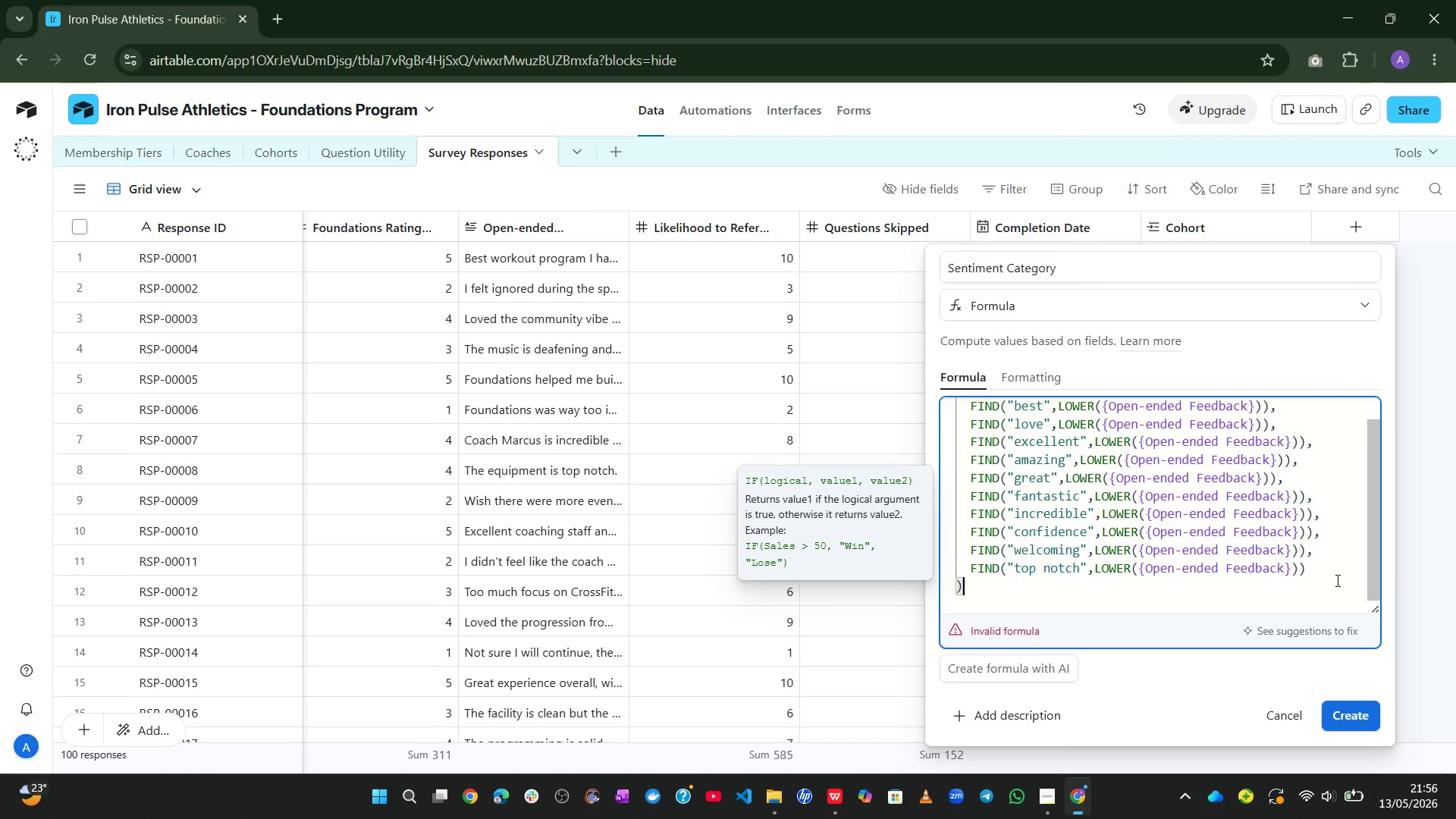 
key(Comma)
 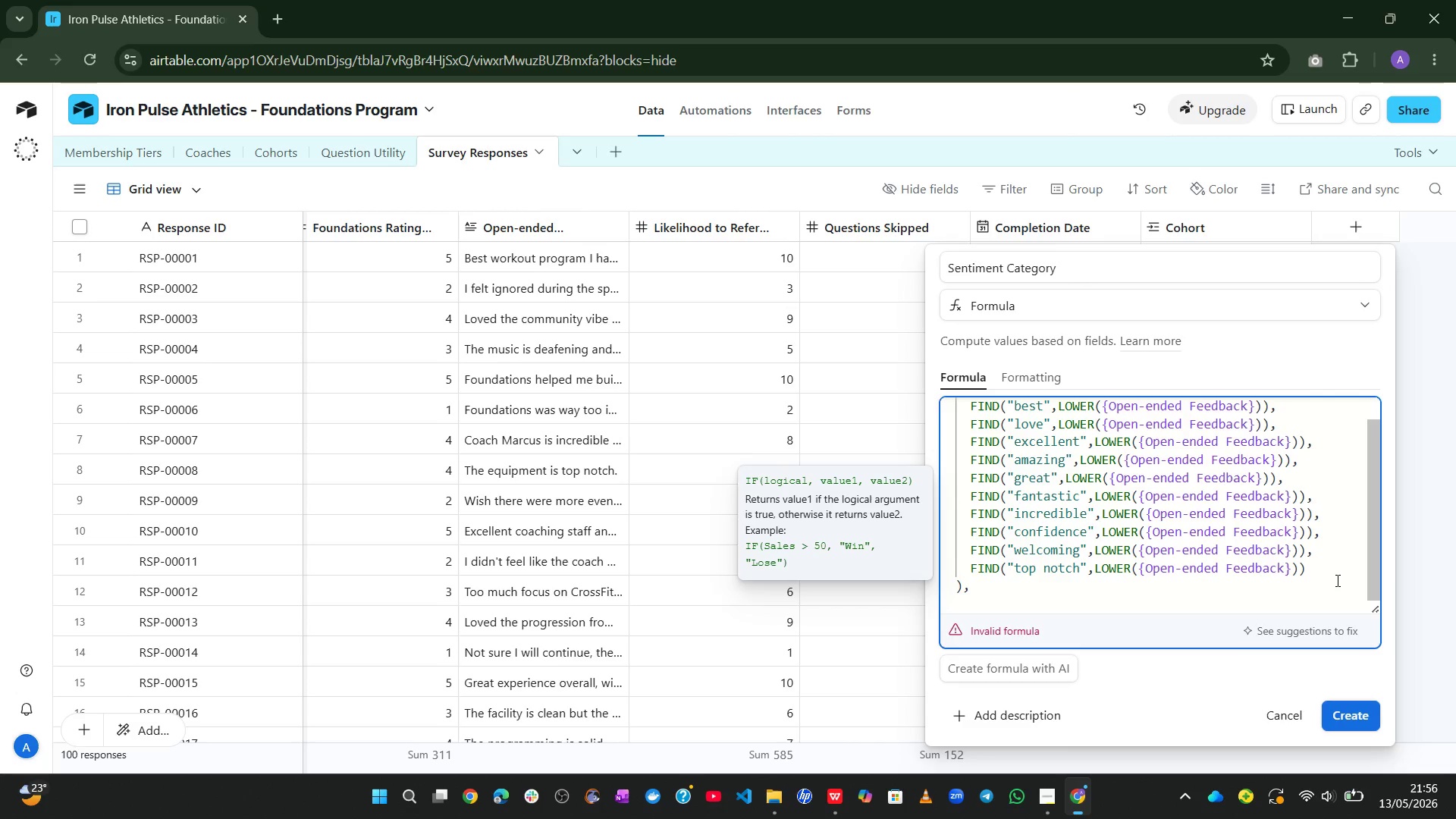 
key(Enter)
 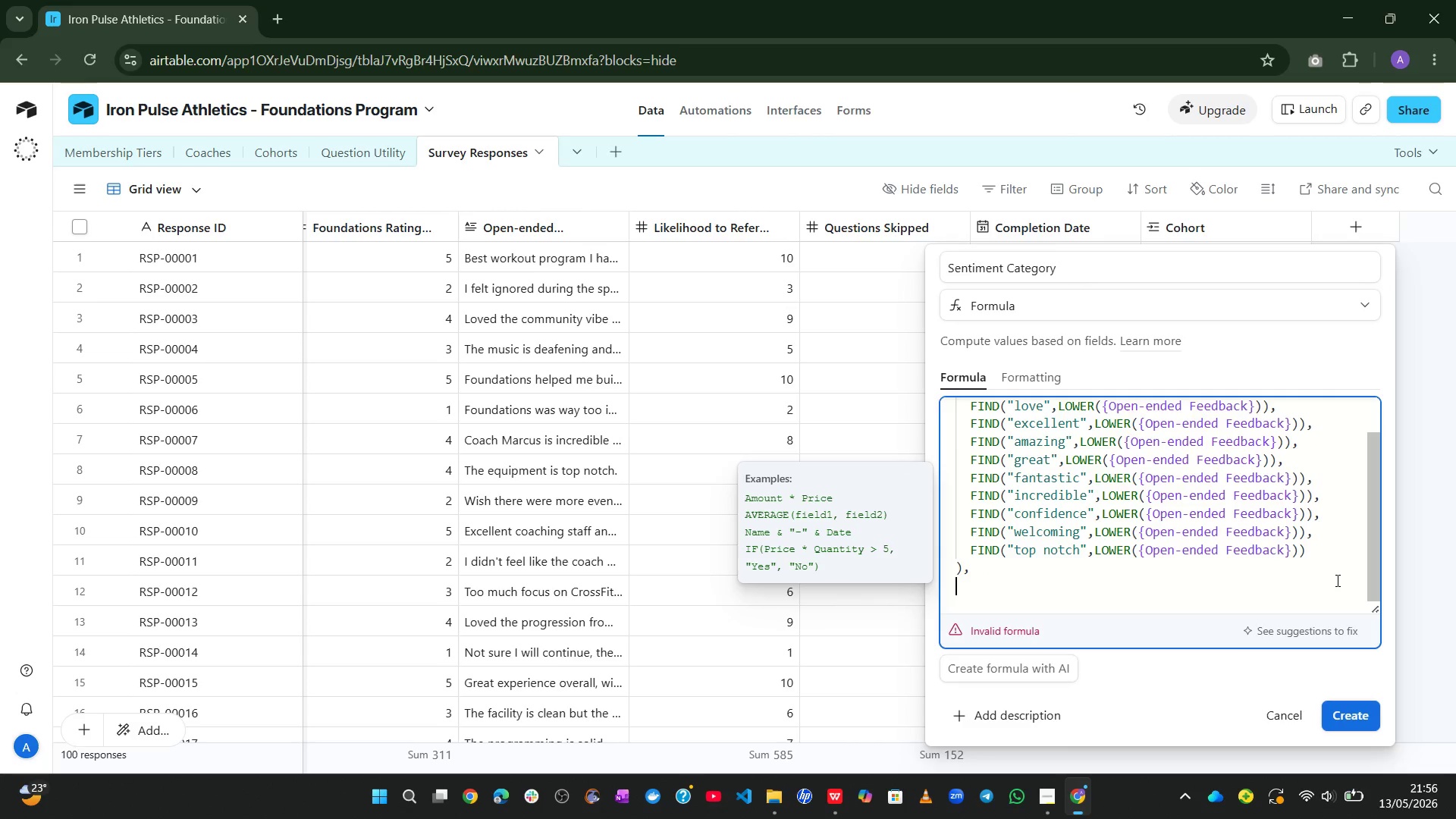 
key(Shift+2)
 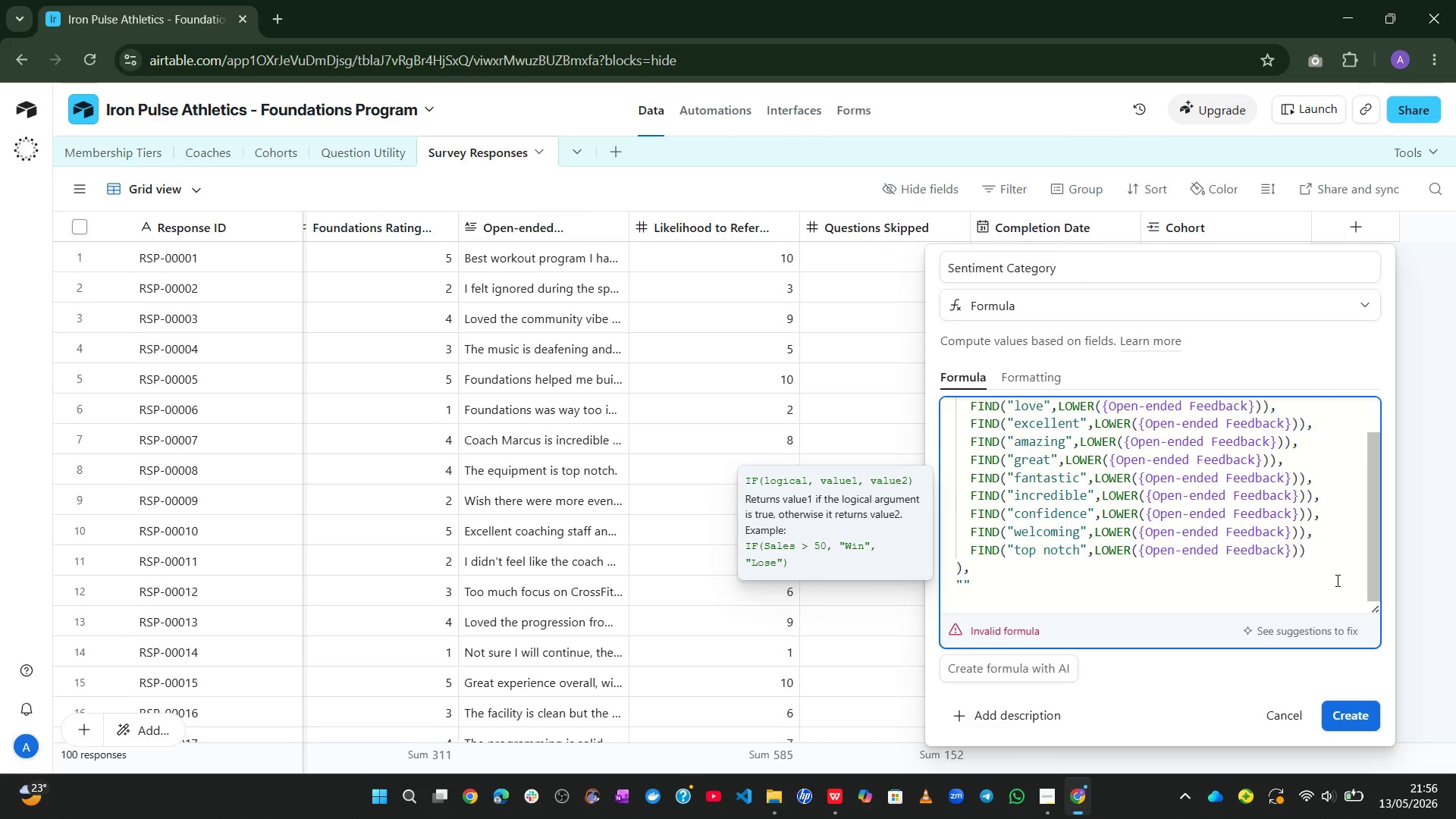 
key(Alt+Control+Meta+AltLeft)
 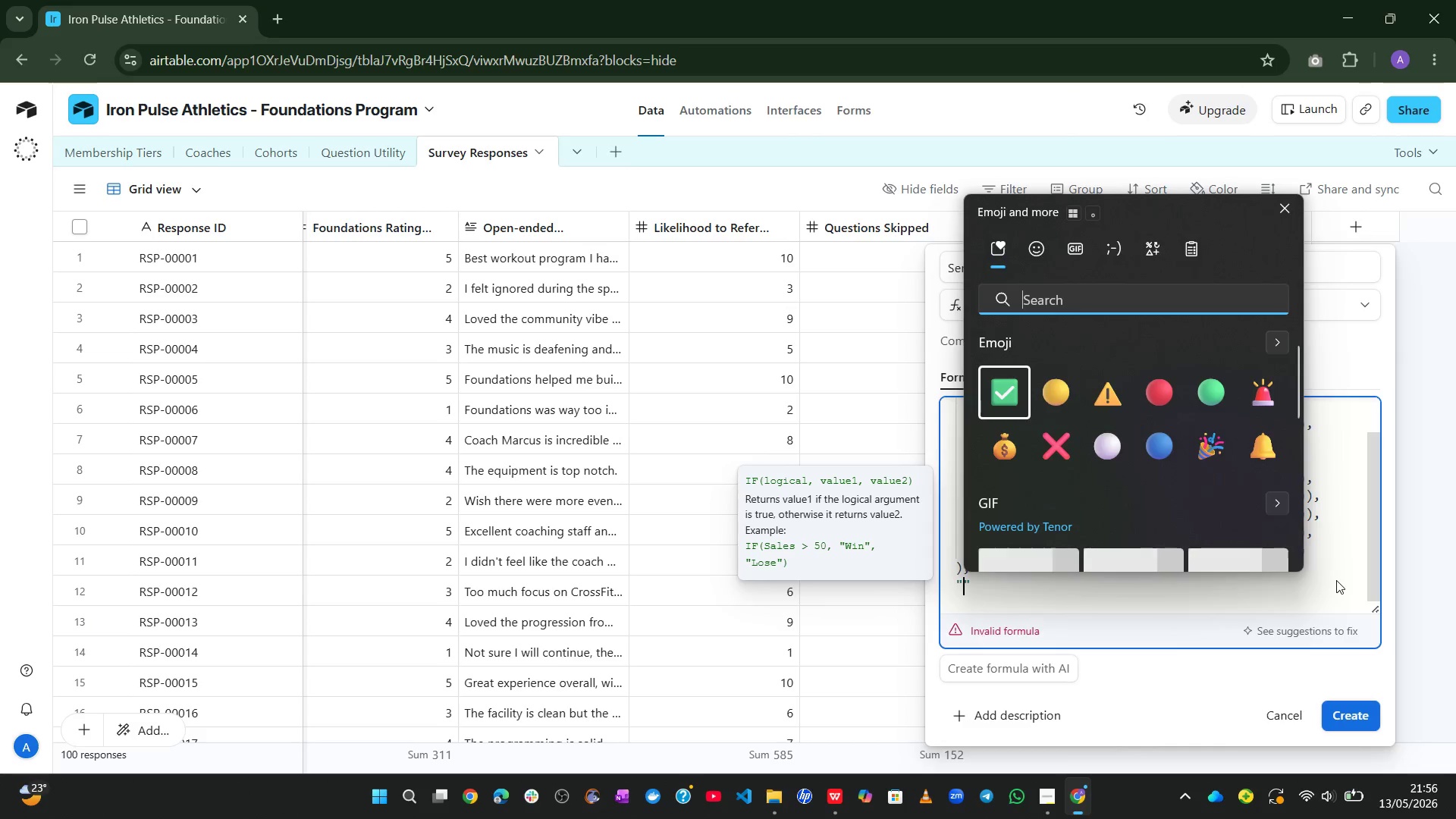 
key(Alt+Control+Meta+Shift+ShiftLeft)
 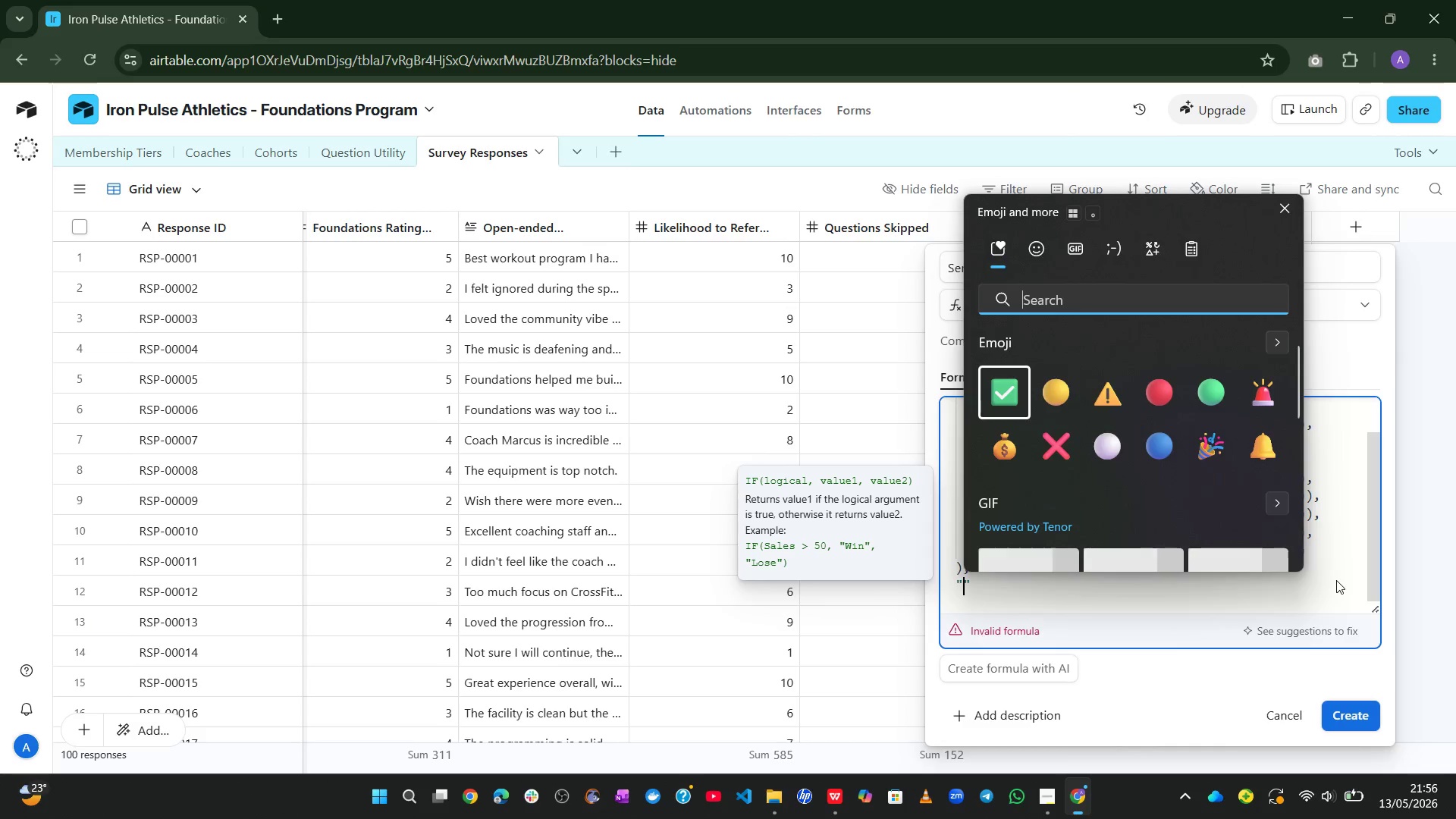 
key(Meta+MetaLeft)
 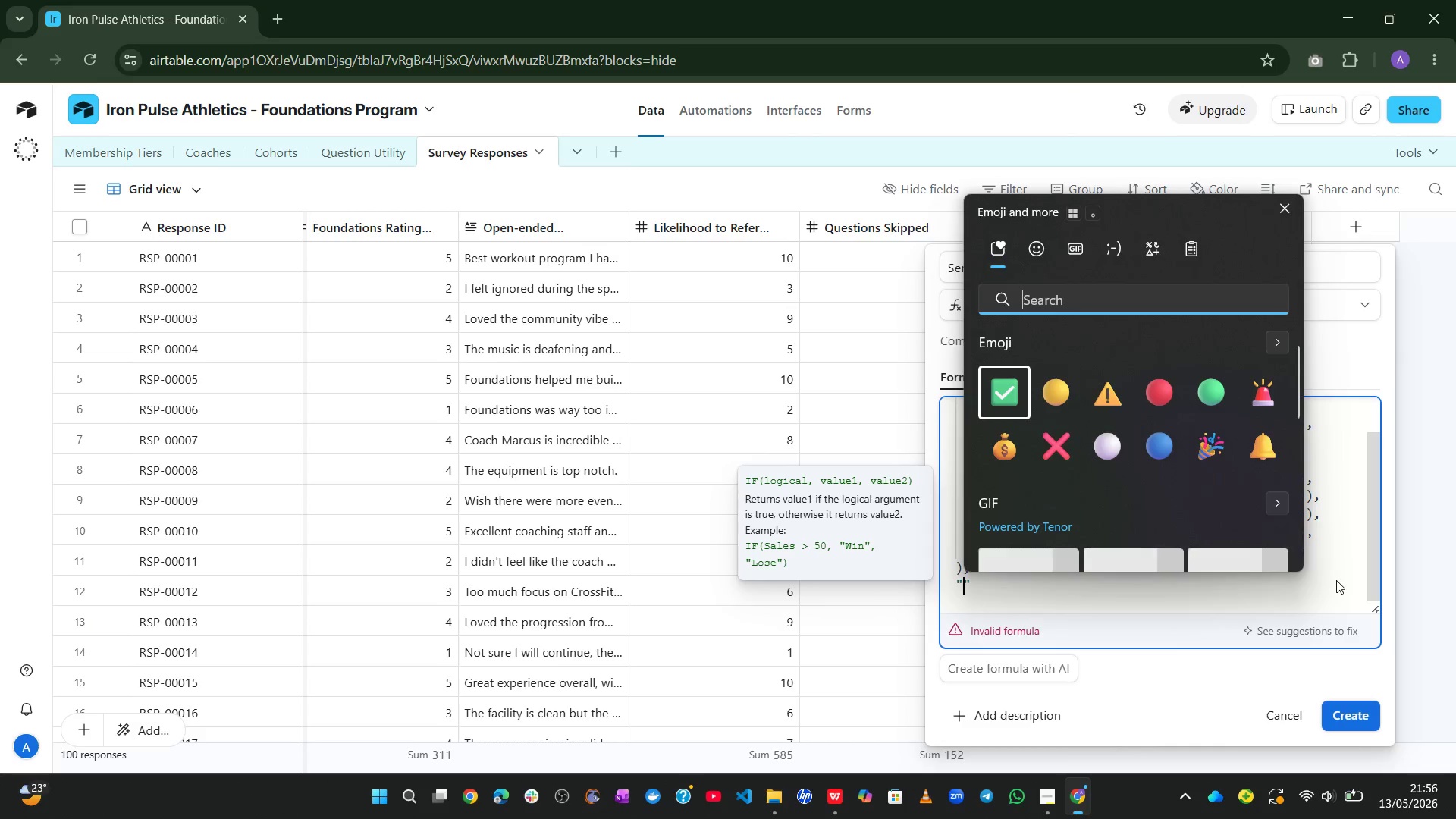 
key(Control+Meta+ControlLeft)
 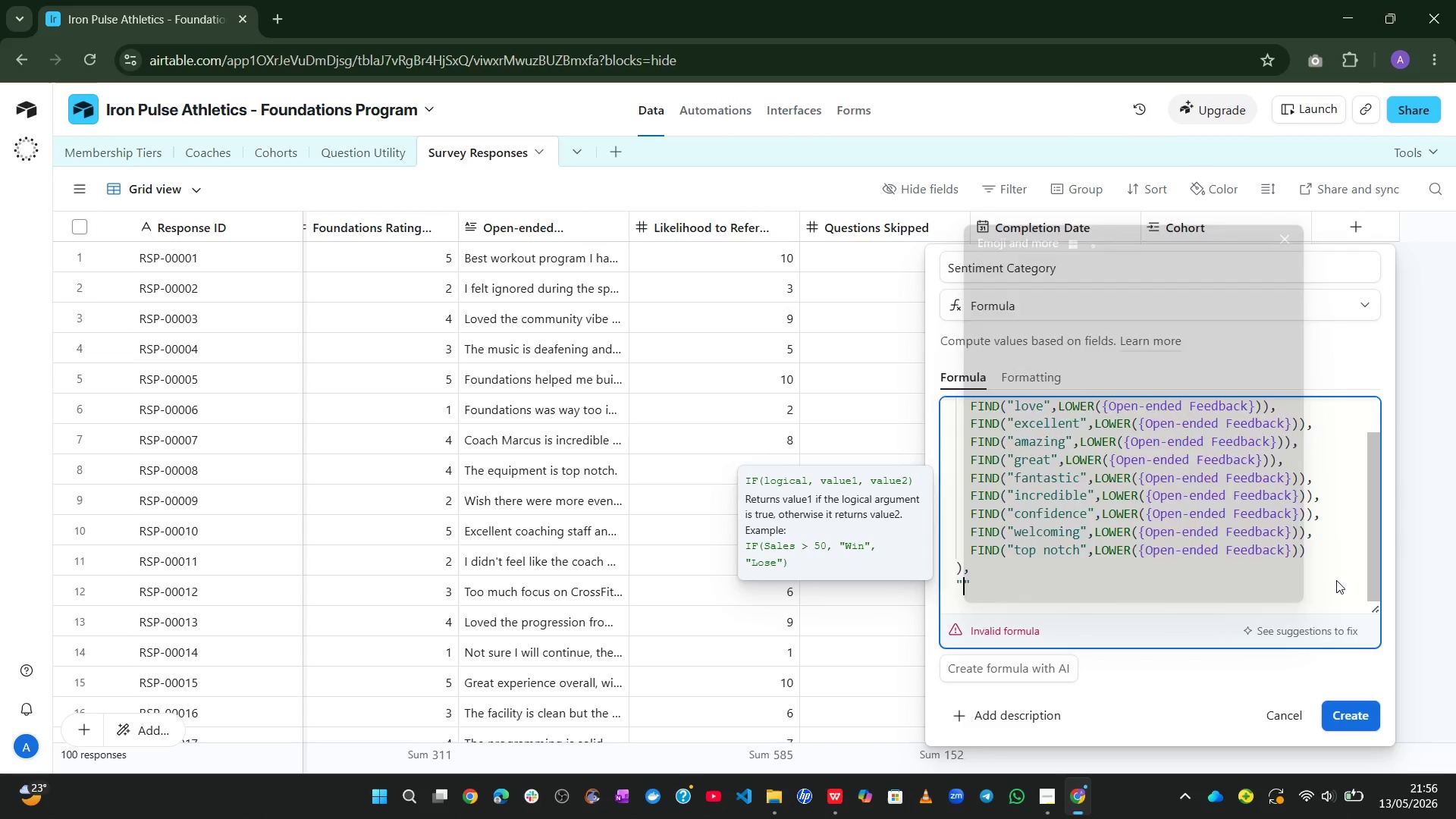 
key(Alt+Control+Meta+Shift+Space)
 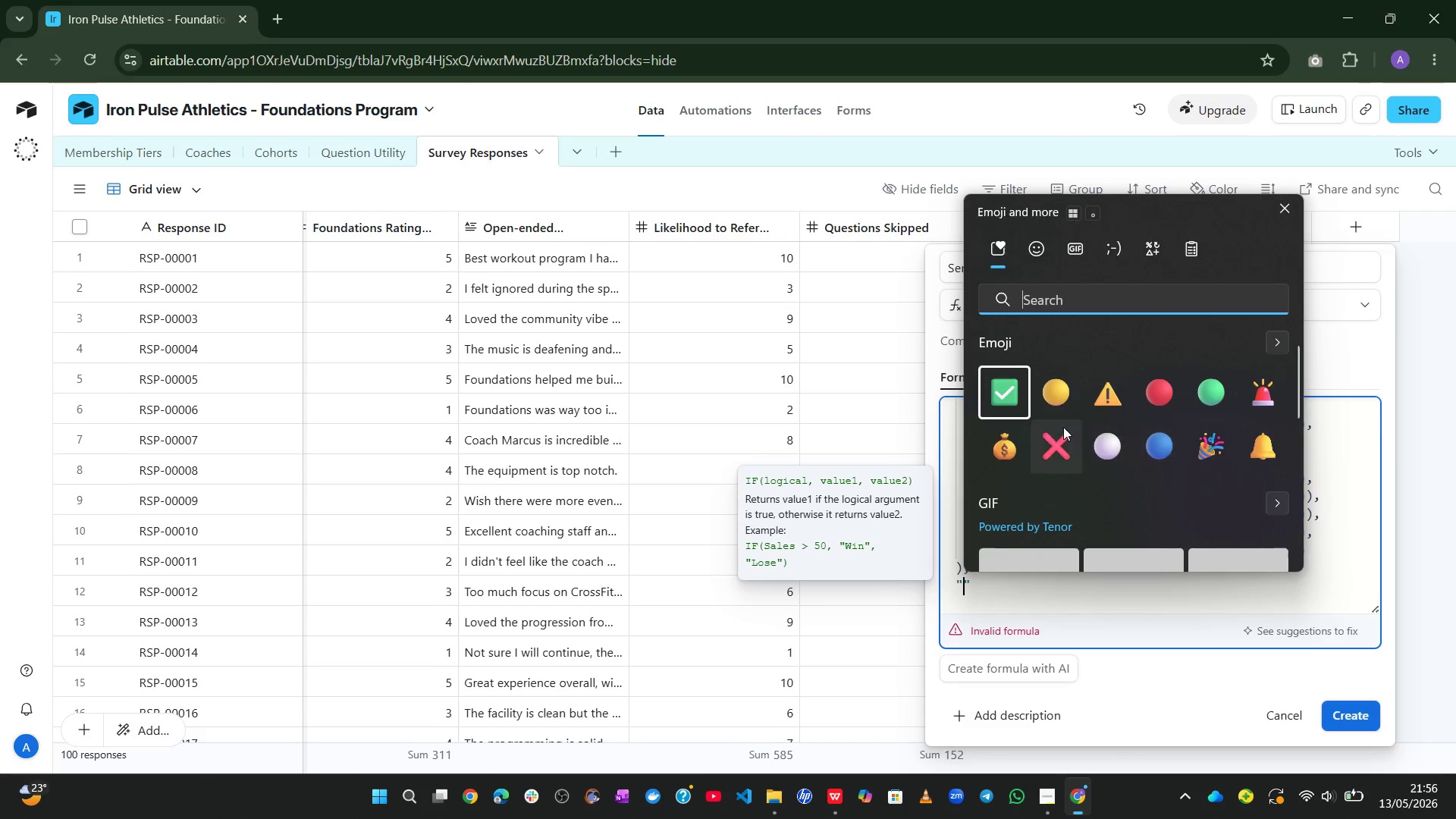 
left_click([1059, 397])
 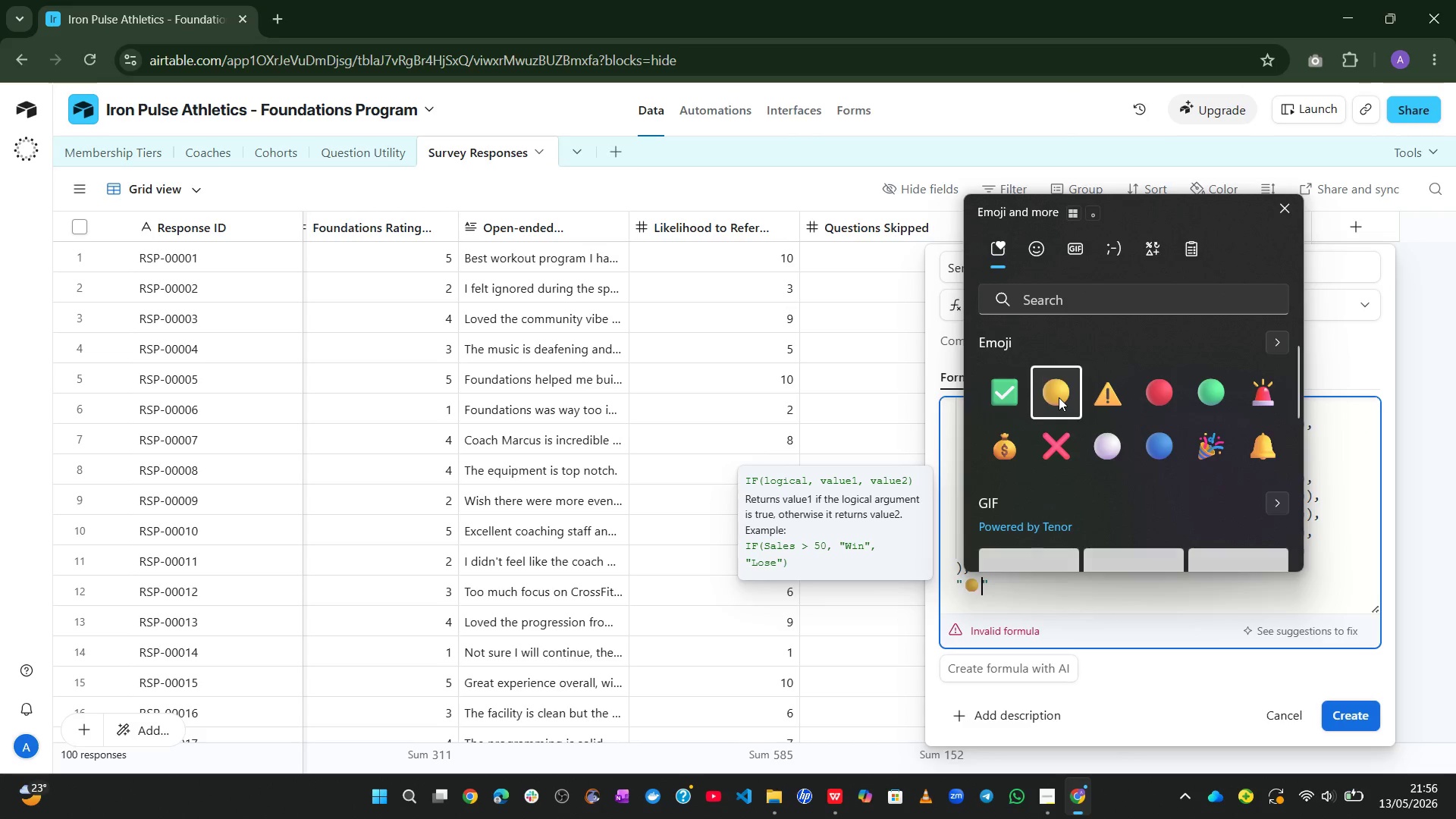 
type(Positive)
 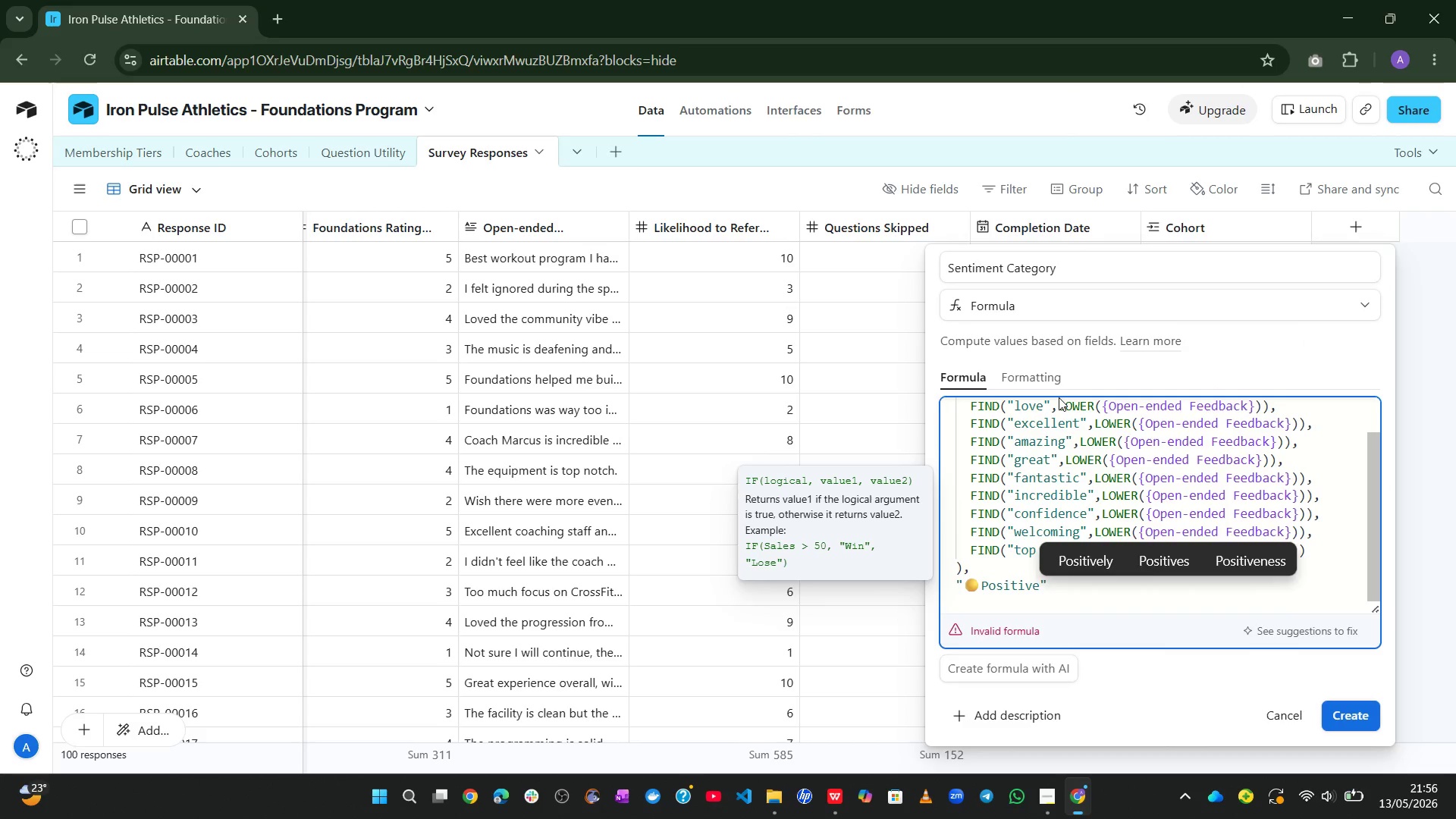 
key(ArrowRight)
 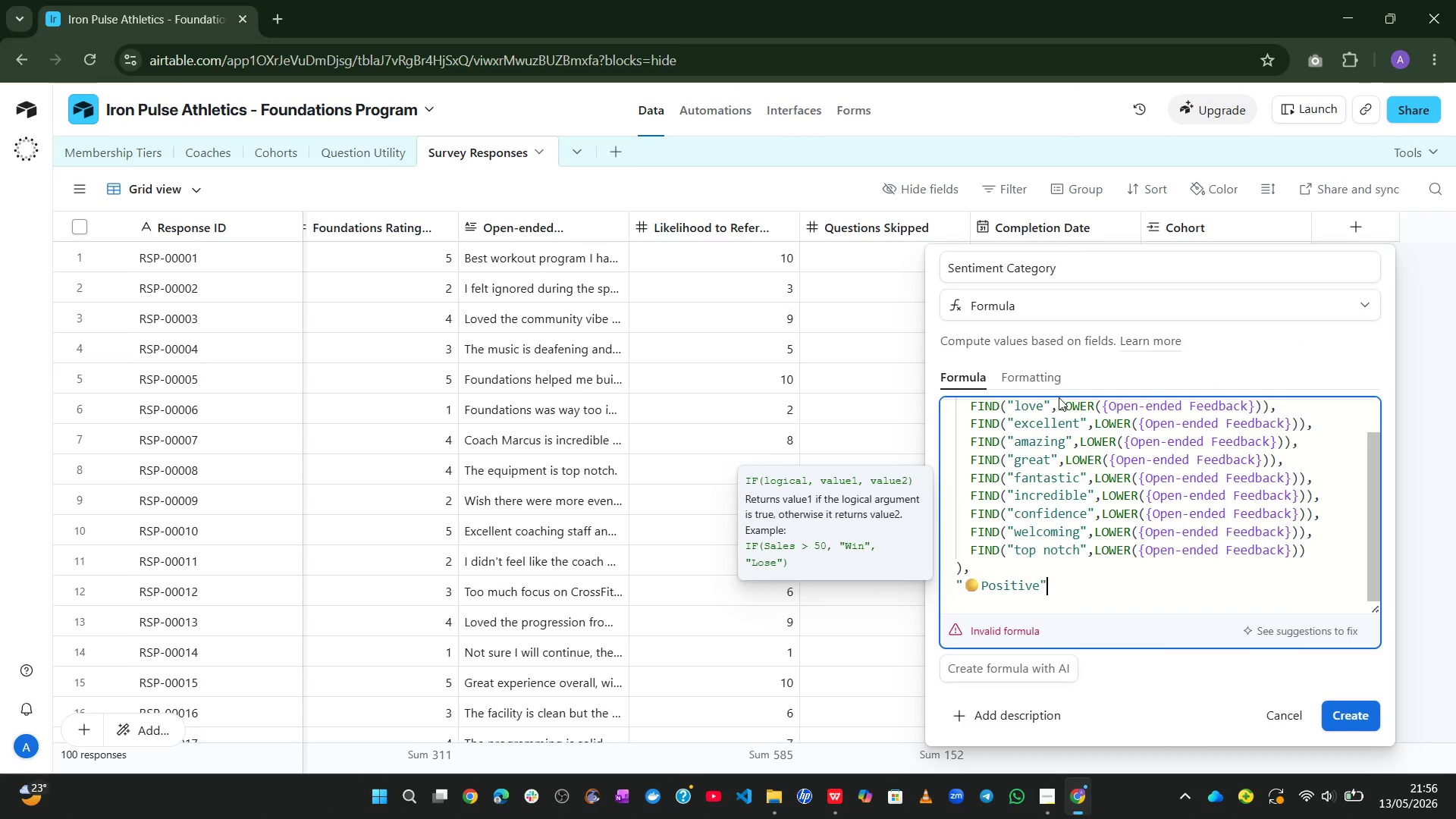 
key(Comma)
 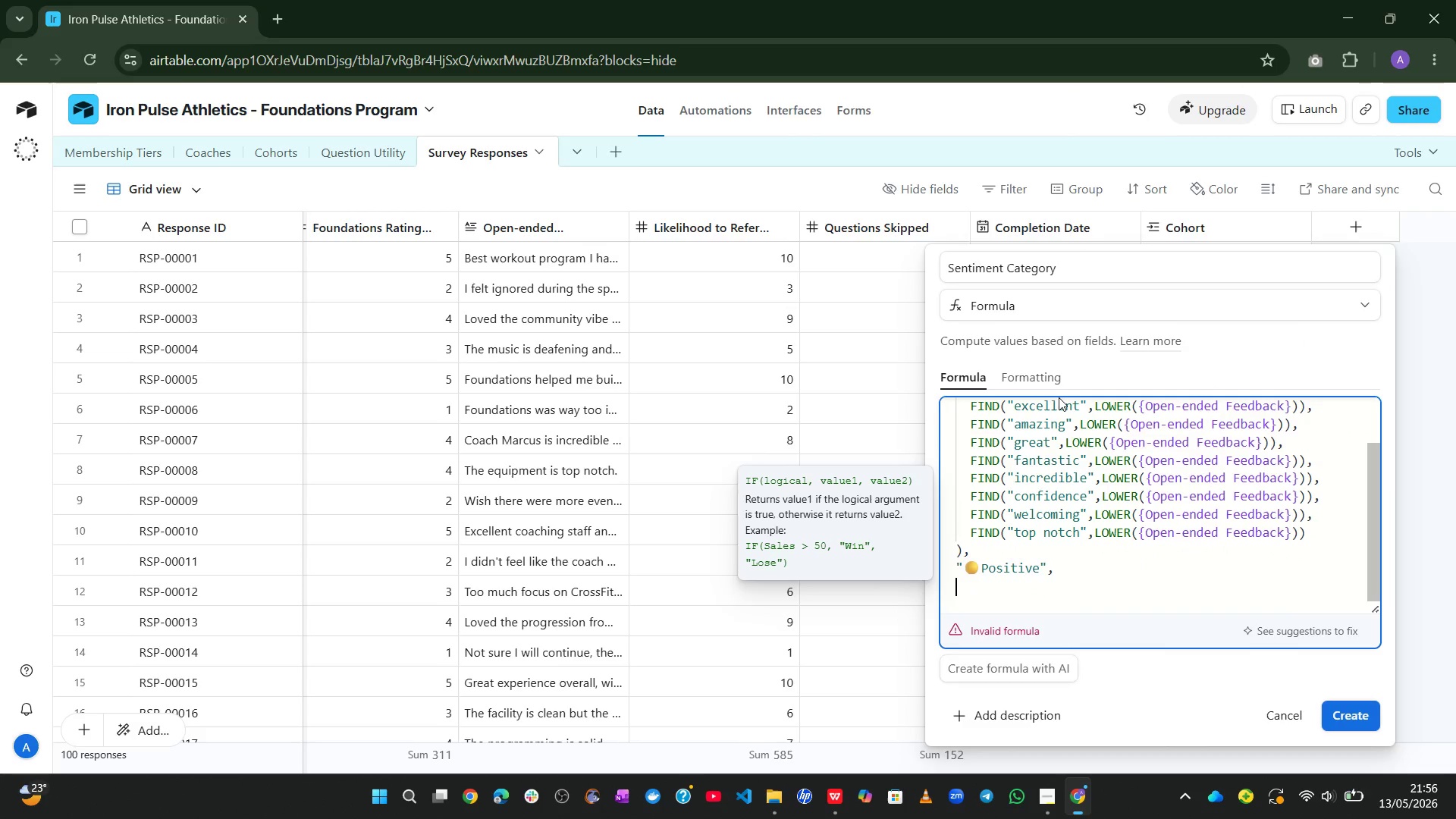 
key(Enter)
 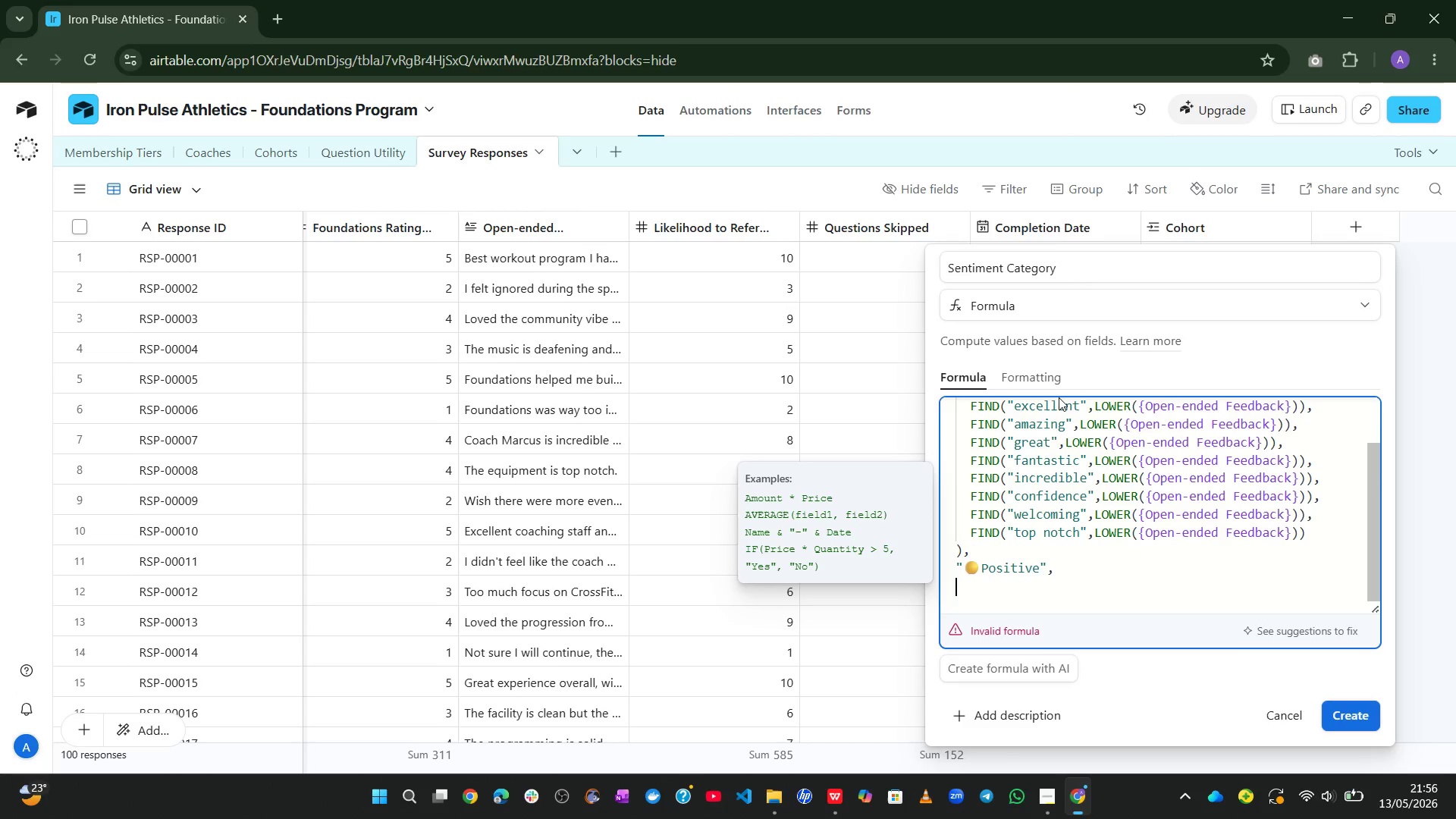 
wait(19.88)
 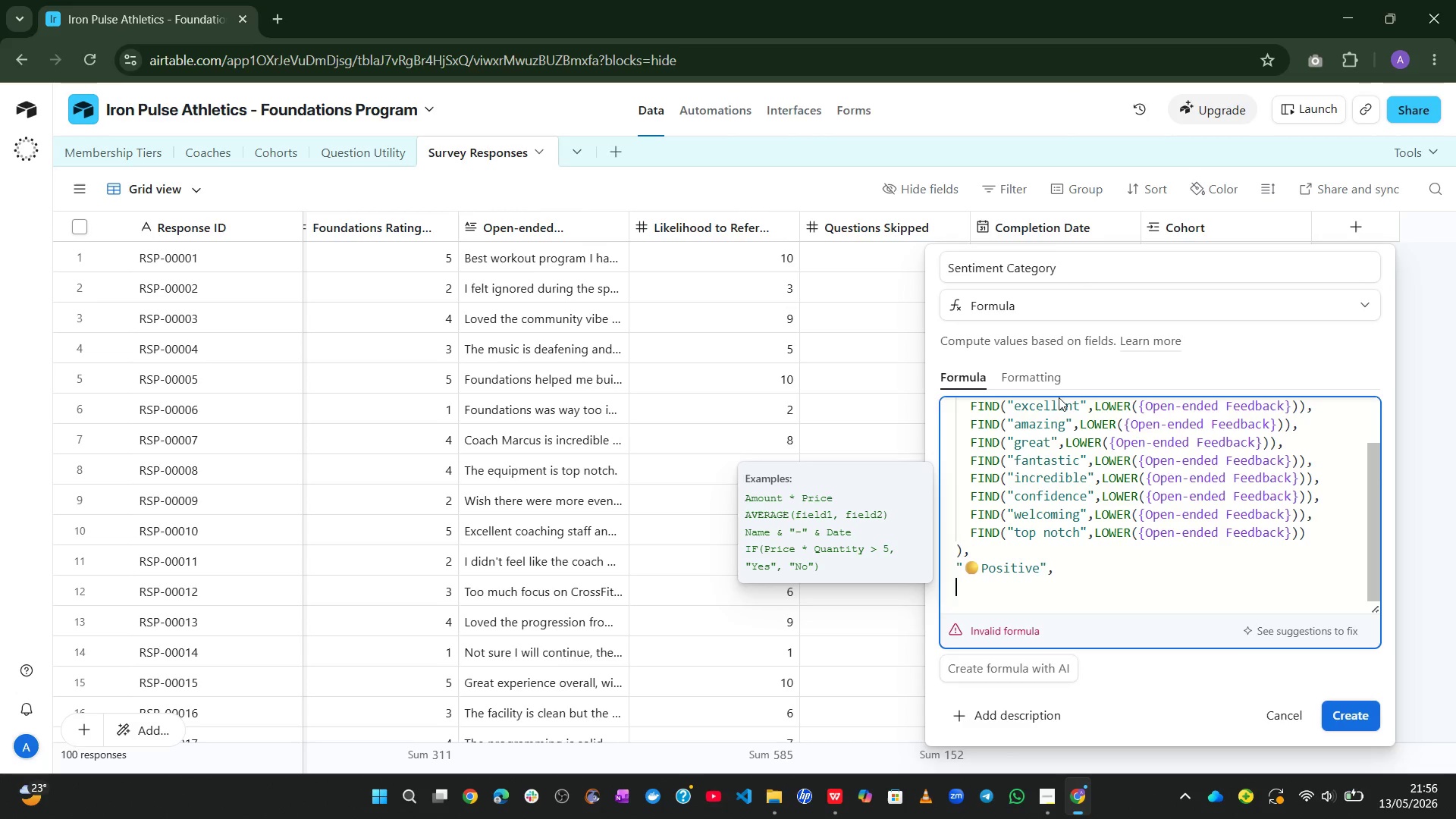 
left_click_drag(start_coordinate=[1068, 566], to_coordinate=[961, 374])
 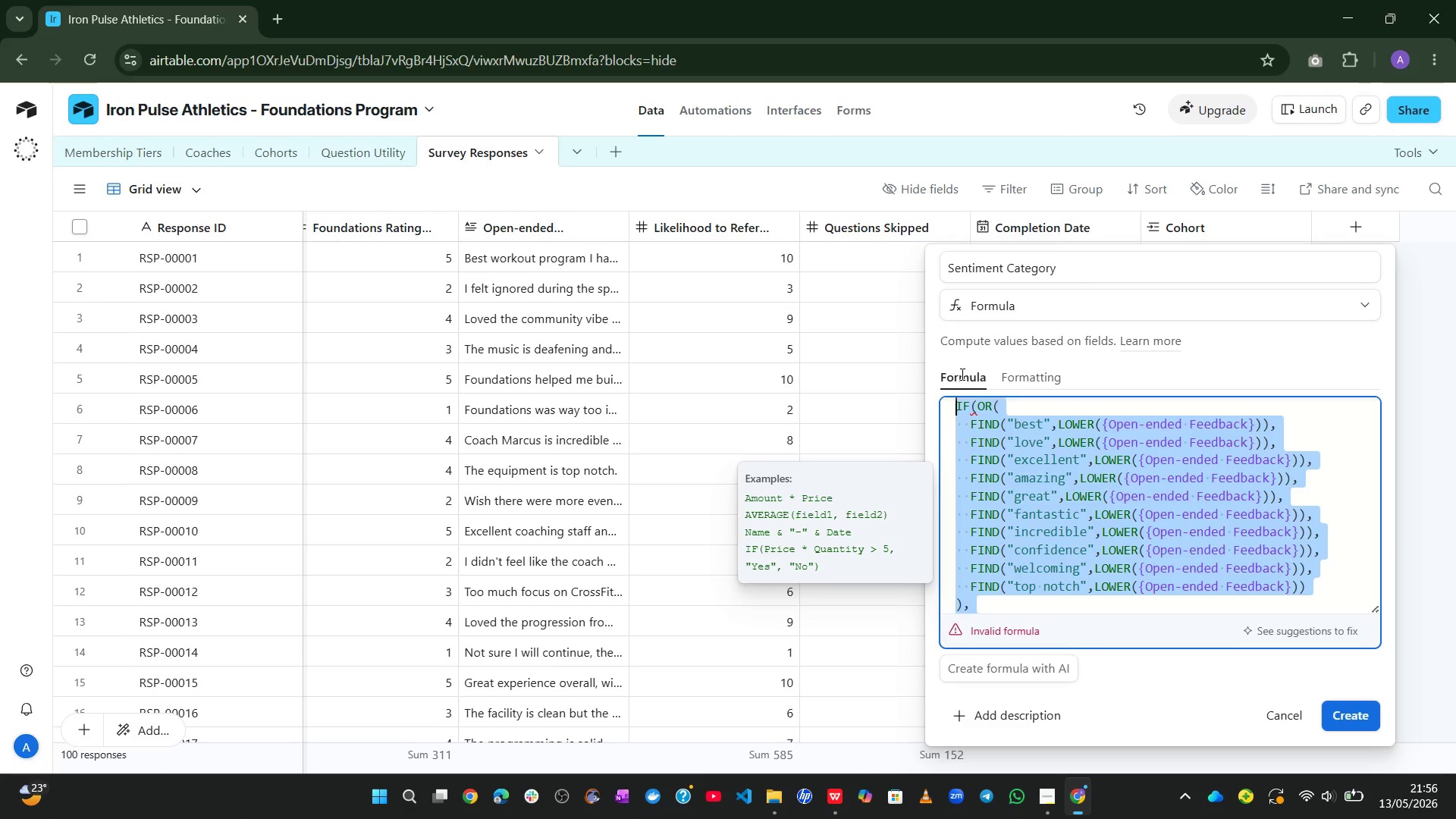 
key(Control+C)
 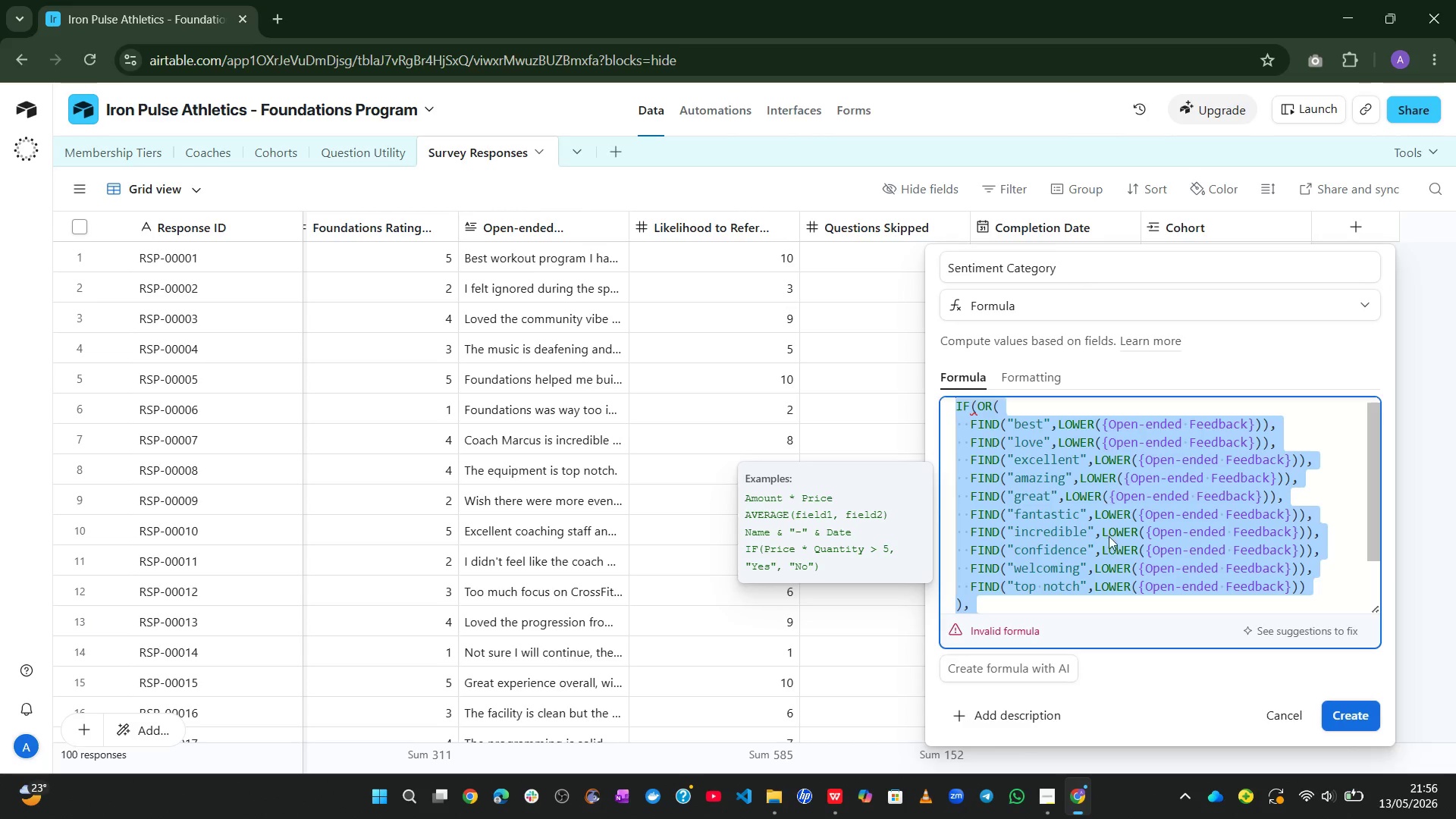 
left_click([1108, 546])
 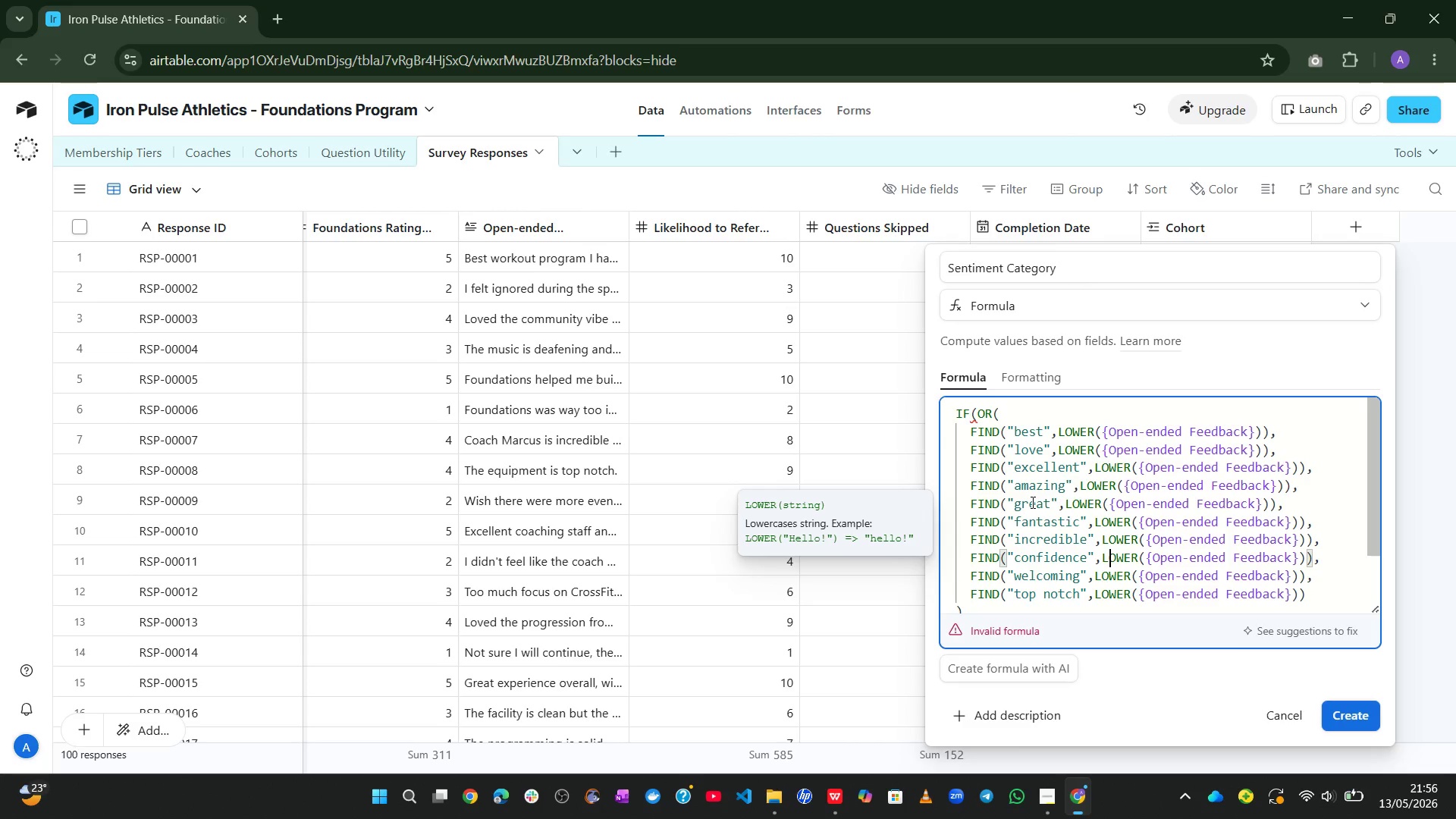 
wait(10.38)
 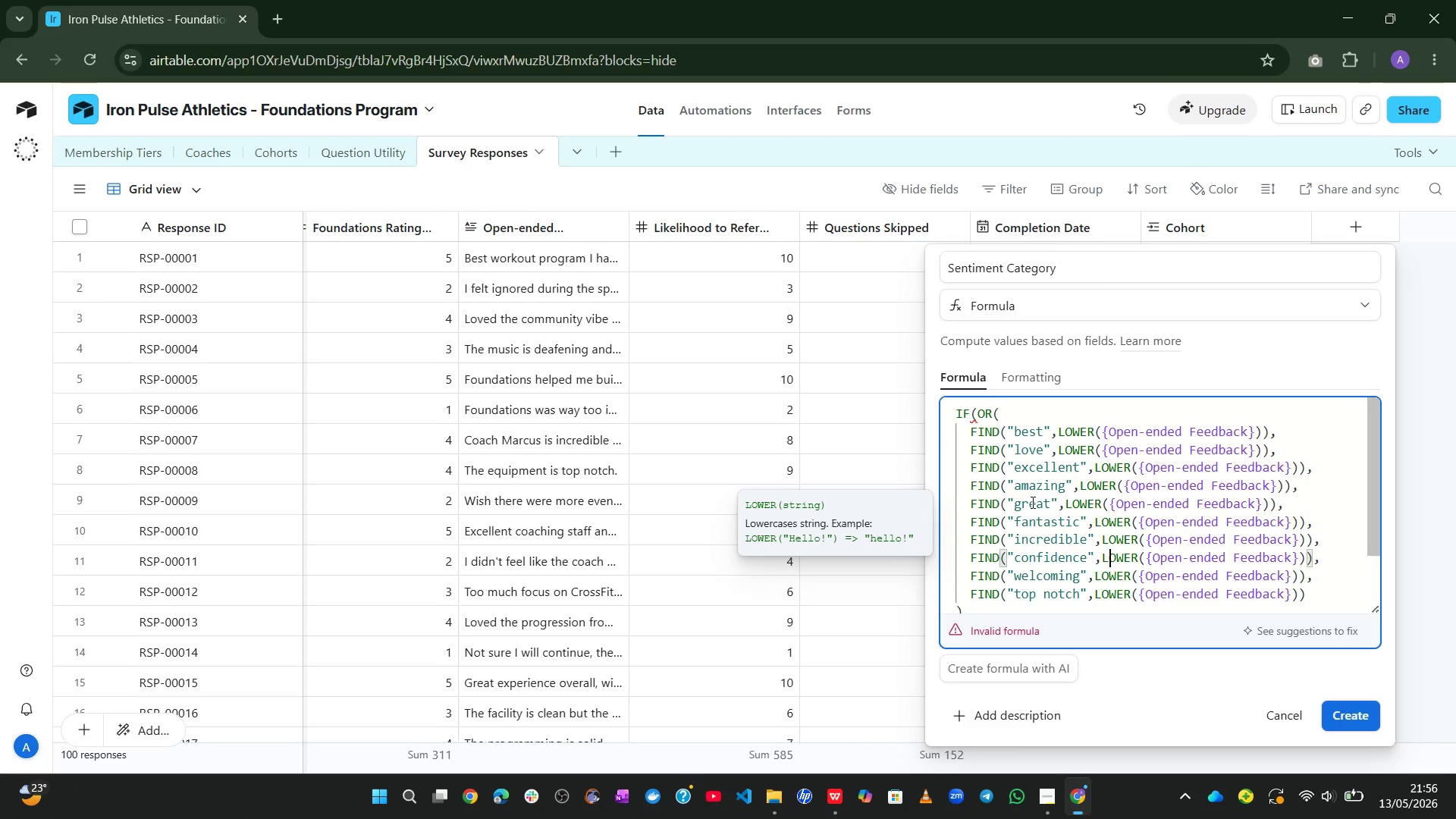 
left_click([1056, 551])
 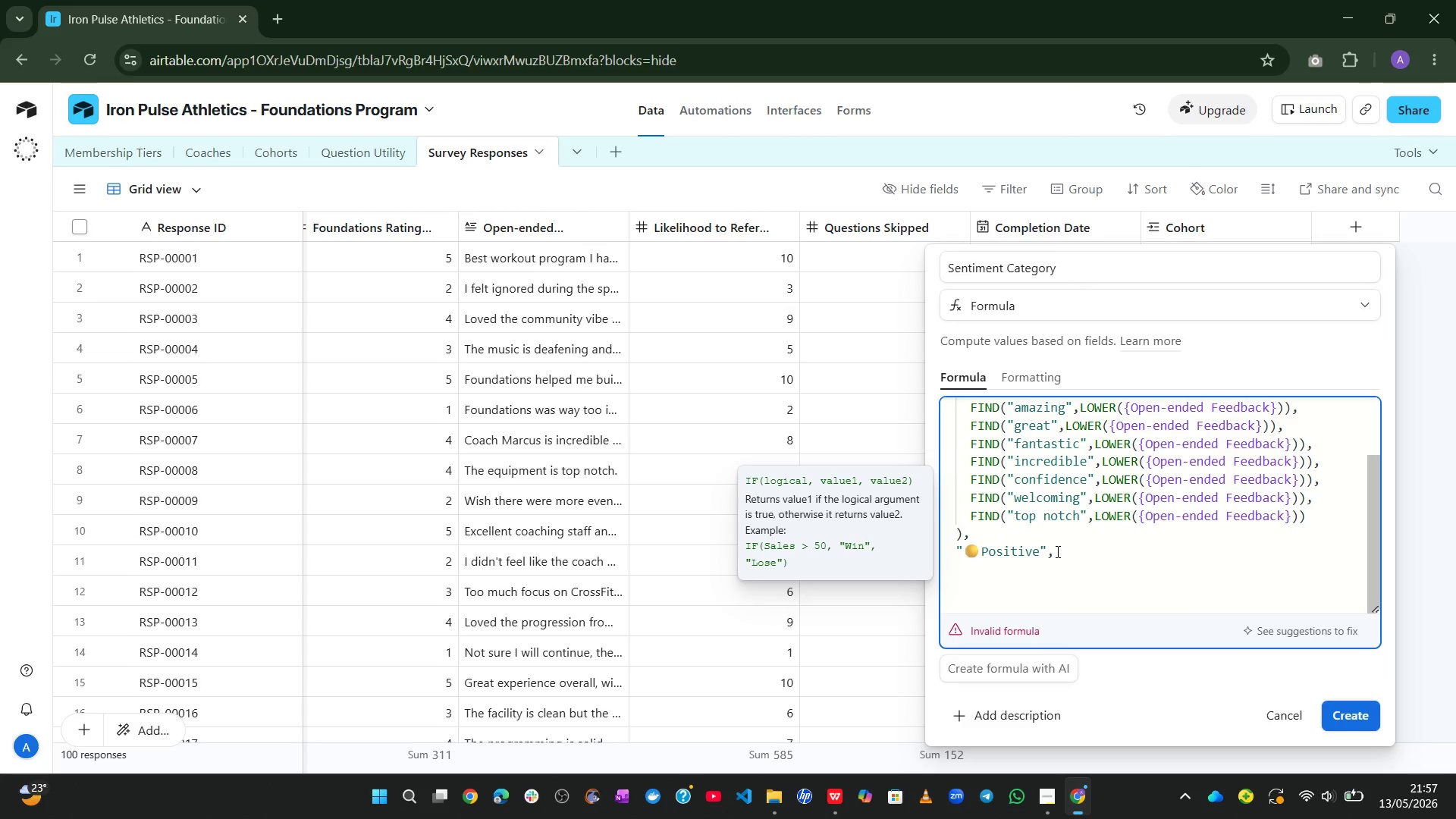 
key(Enter)
 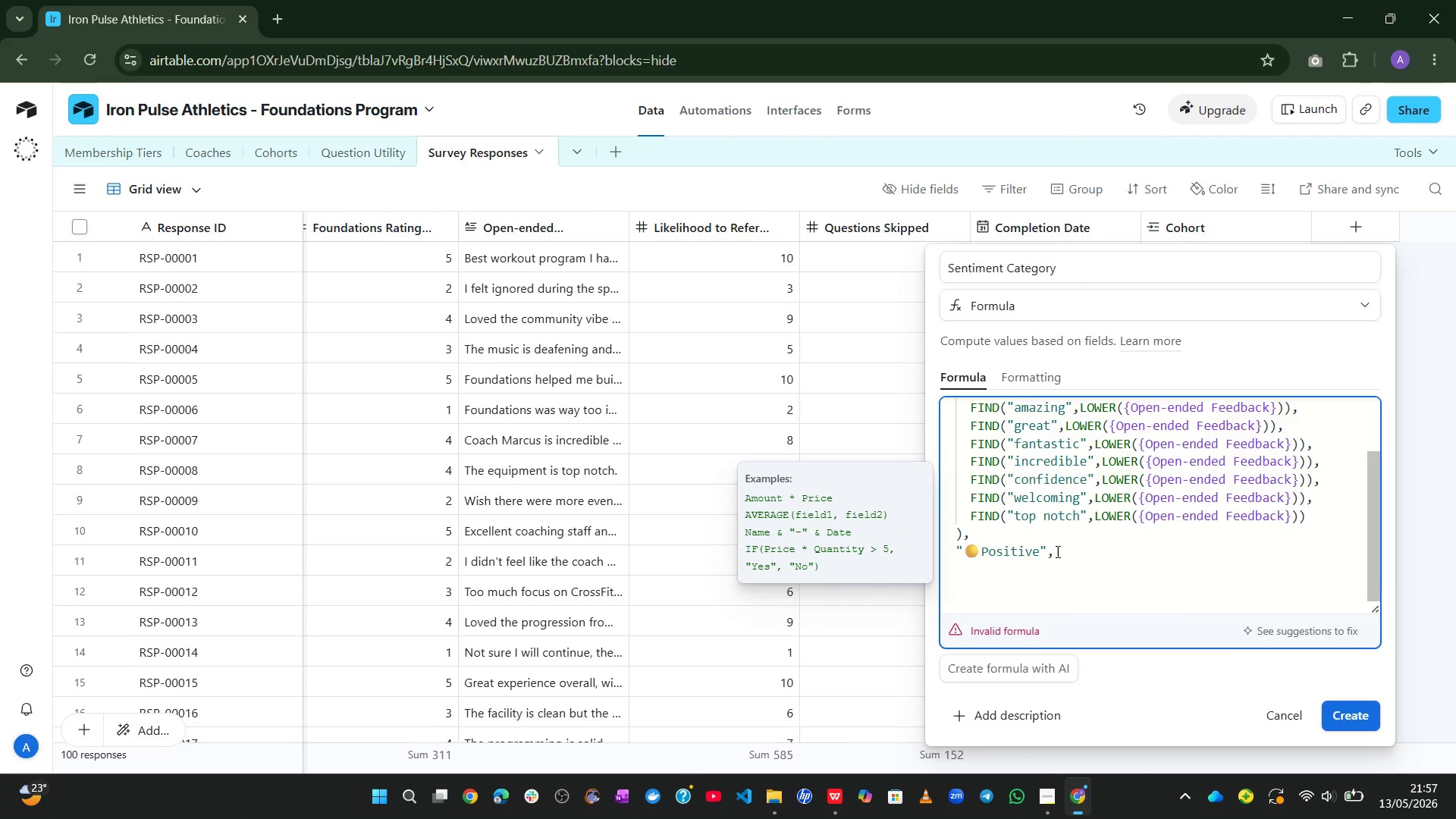 
key(Control+V)
 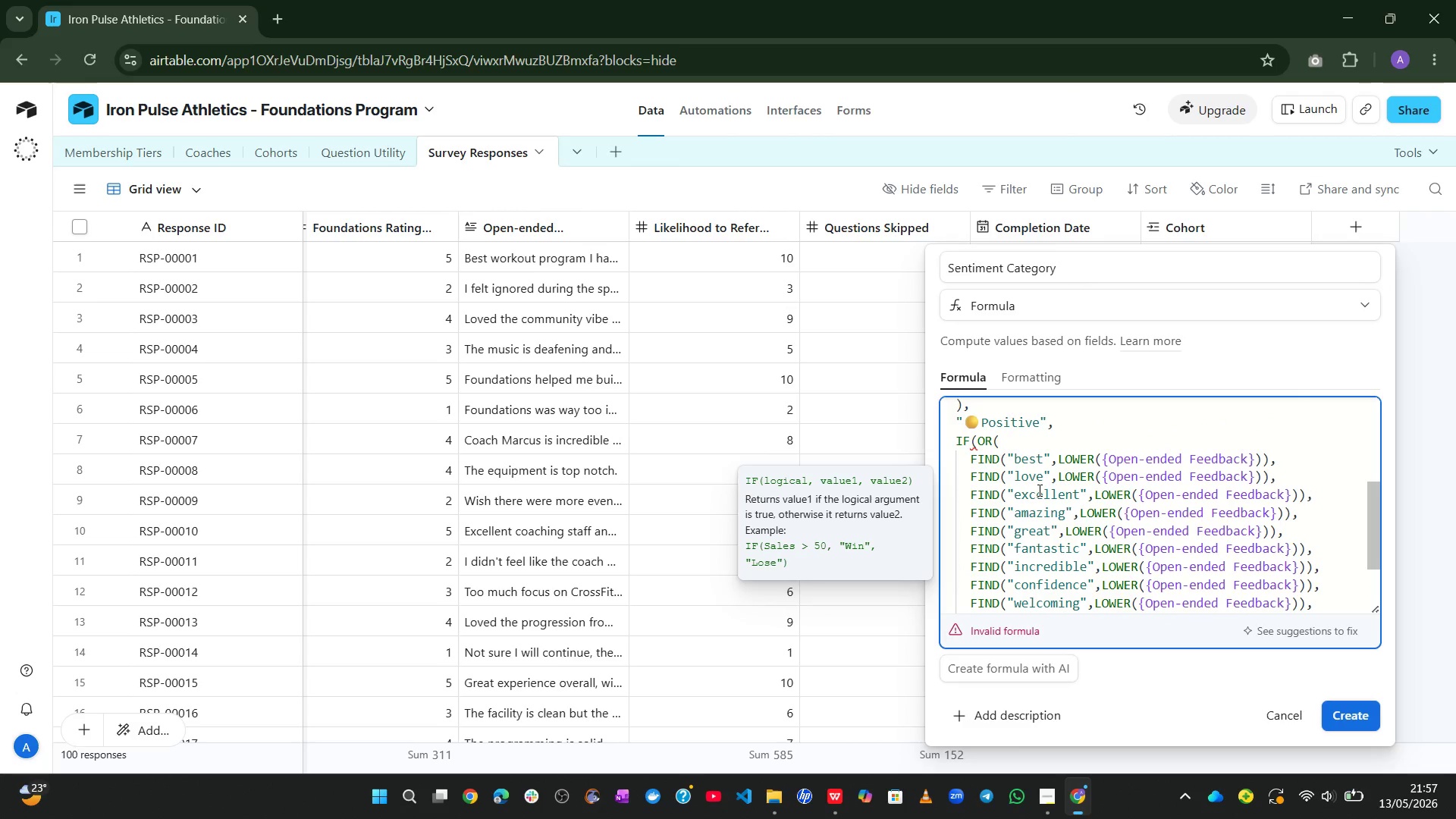 
wait(6.59)
 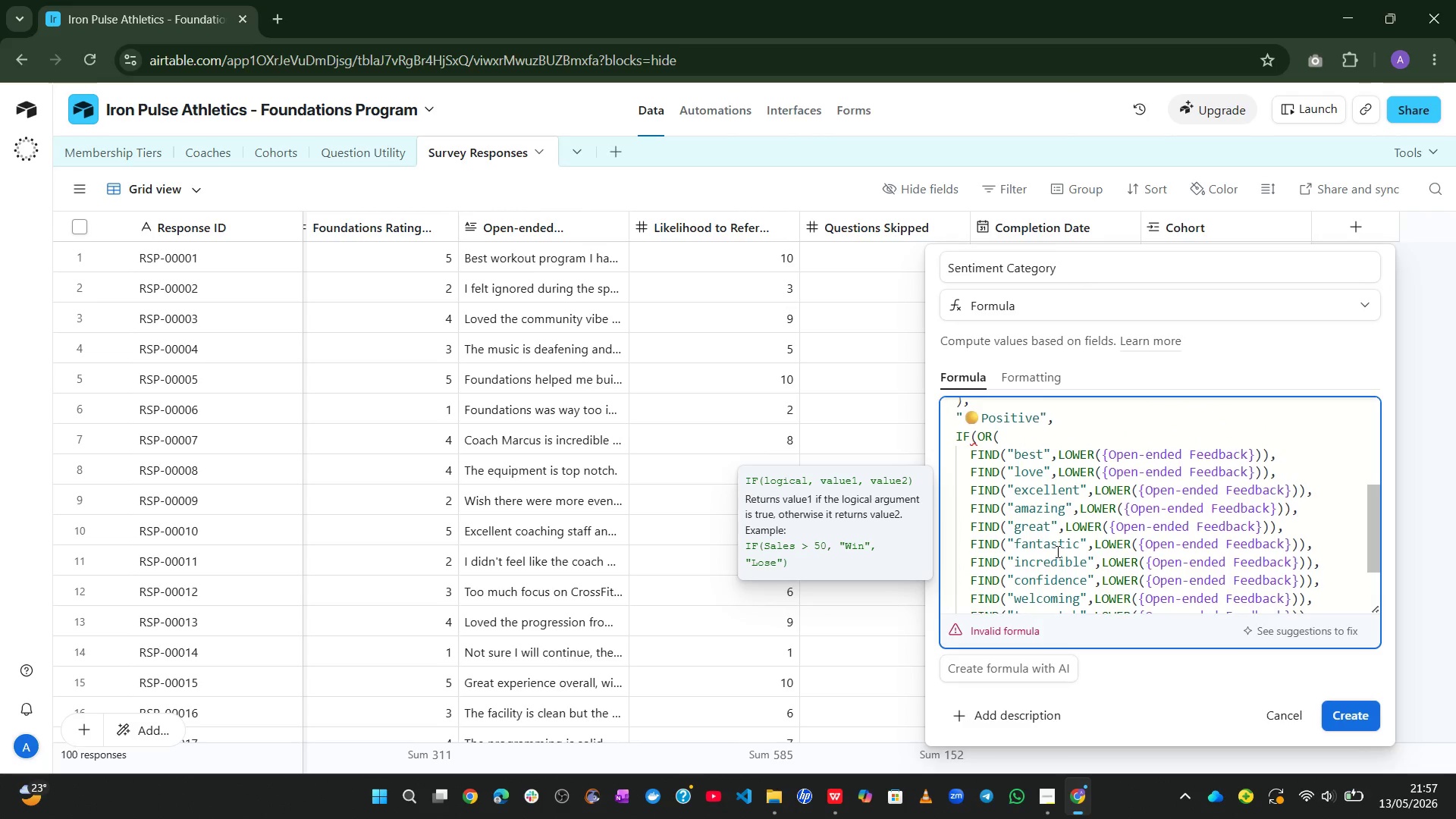 
double_click([1034, 459])
 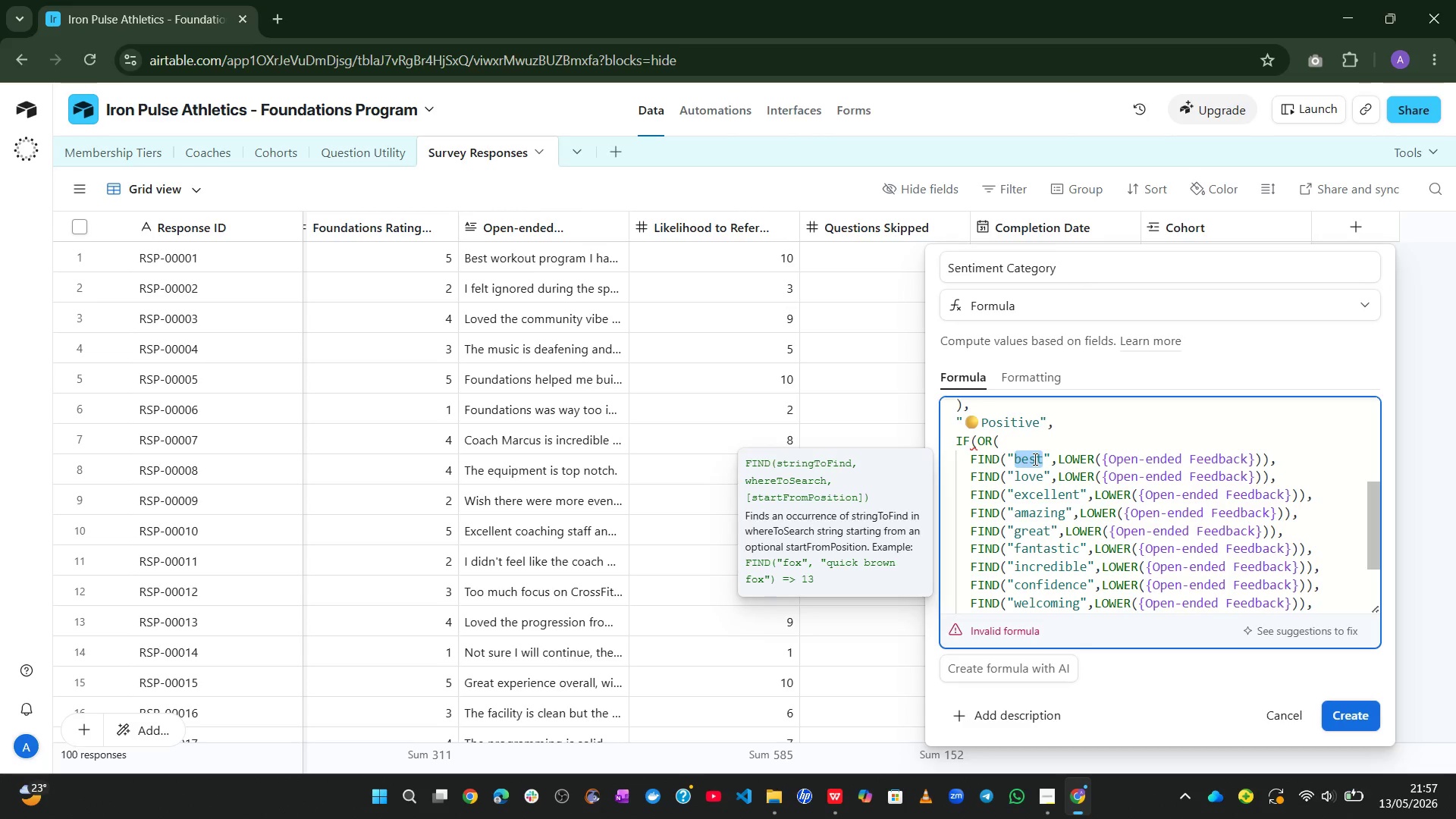 
key(Control+I)
 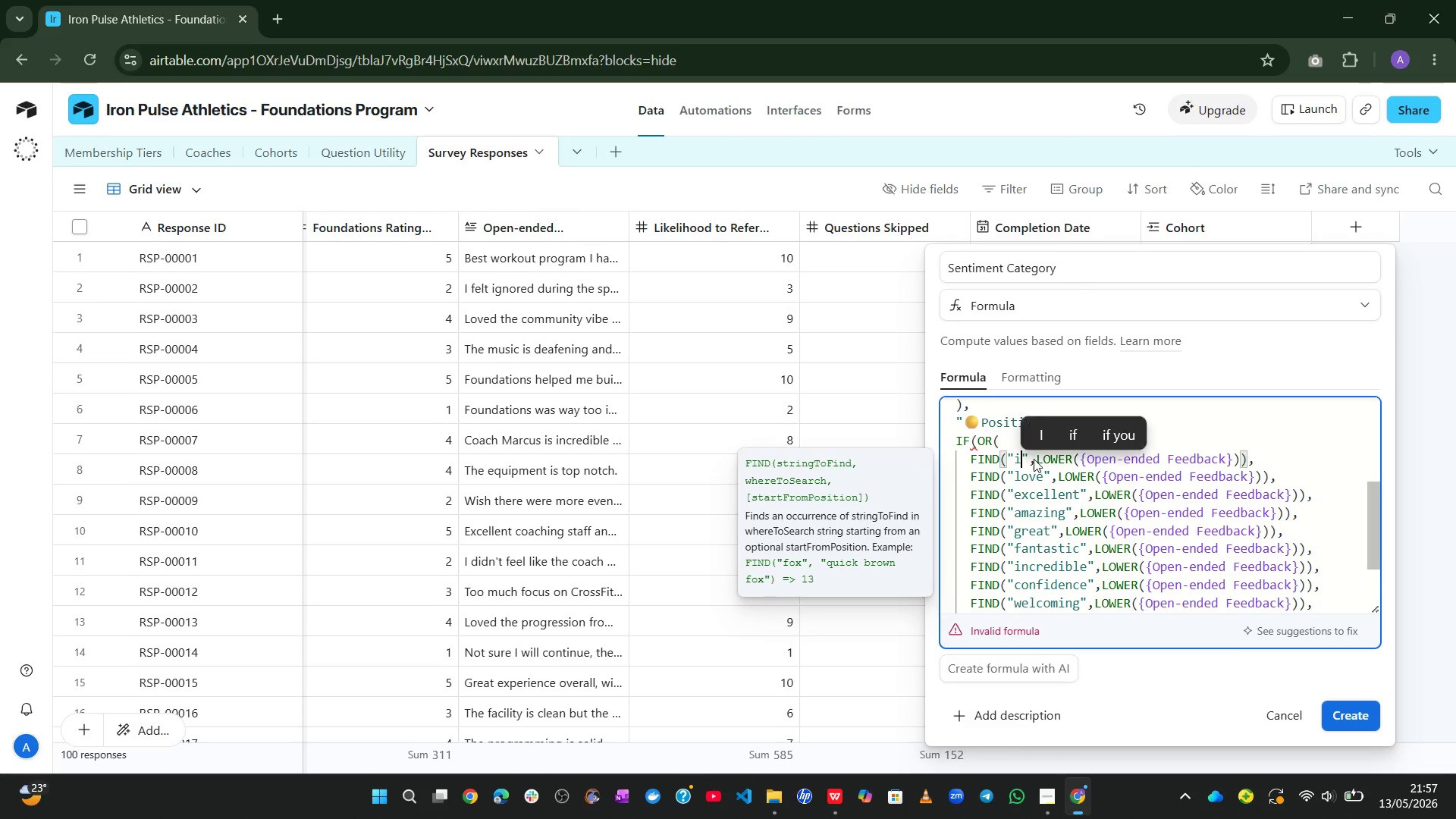 
type(gnored)
 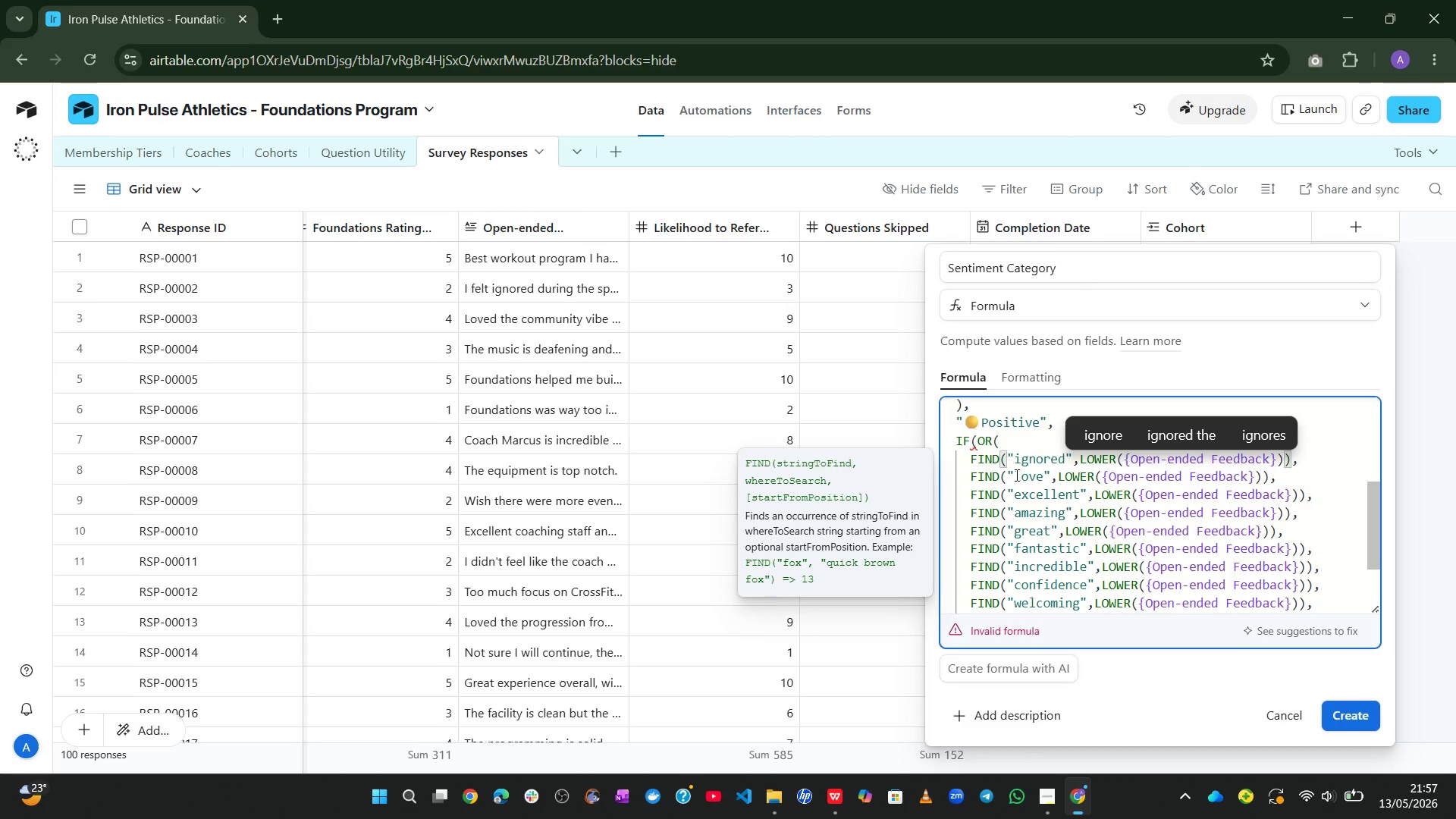 
double_click([1027, 476])
 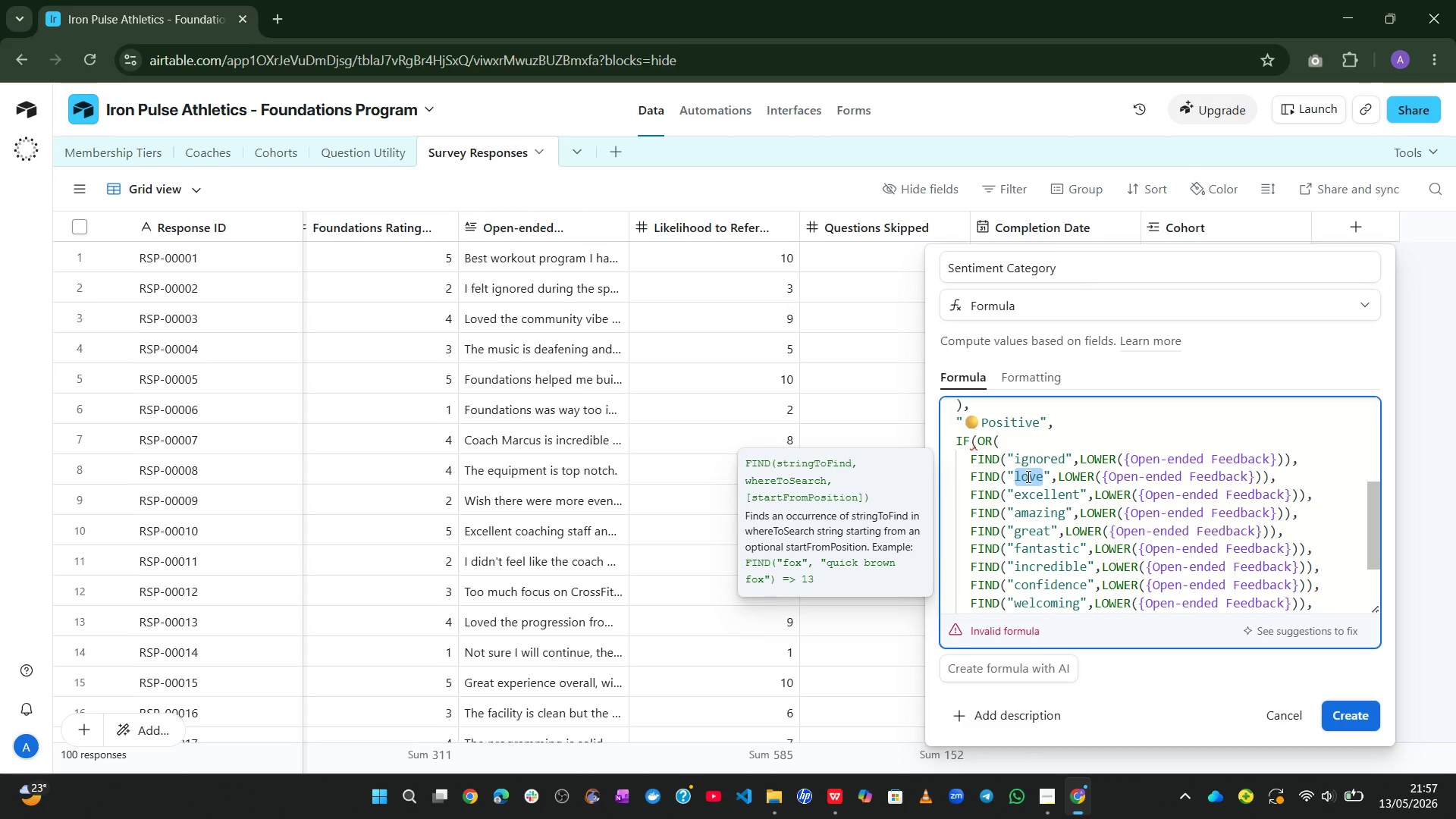 
type(too intense)
 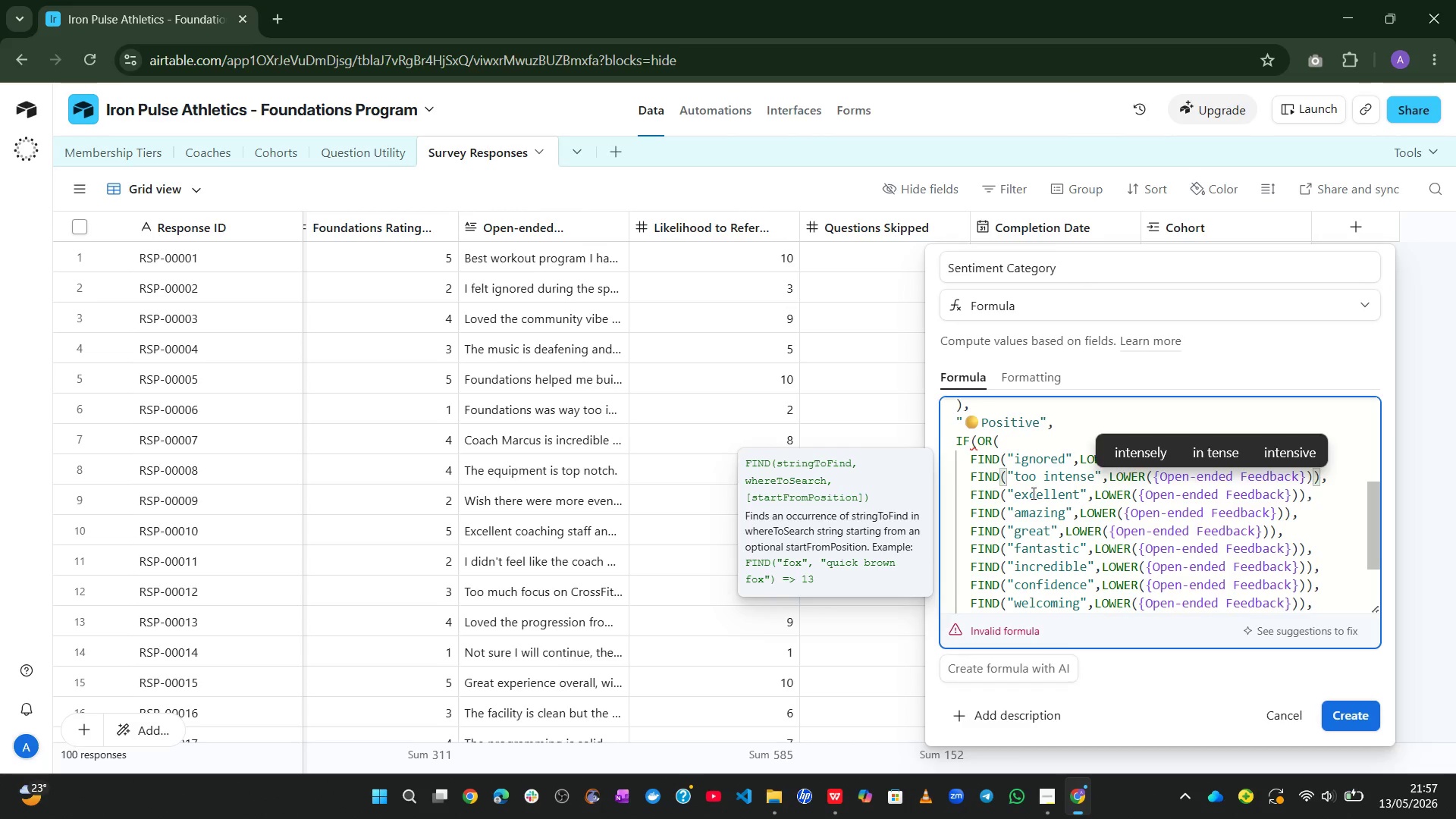 
double_click([1032, 493])
 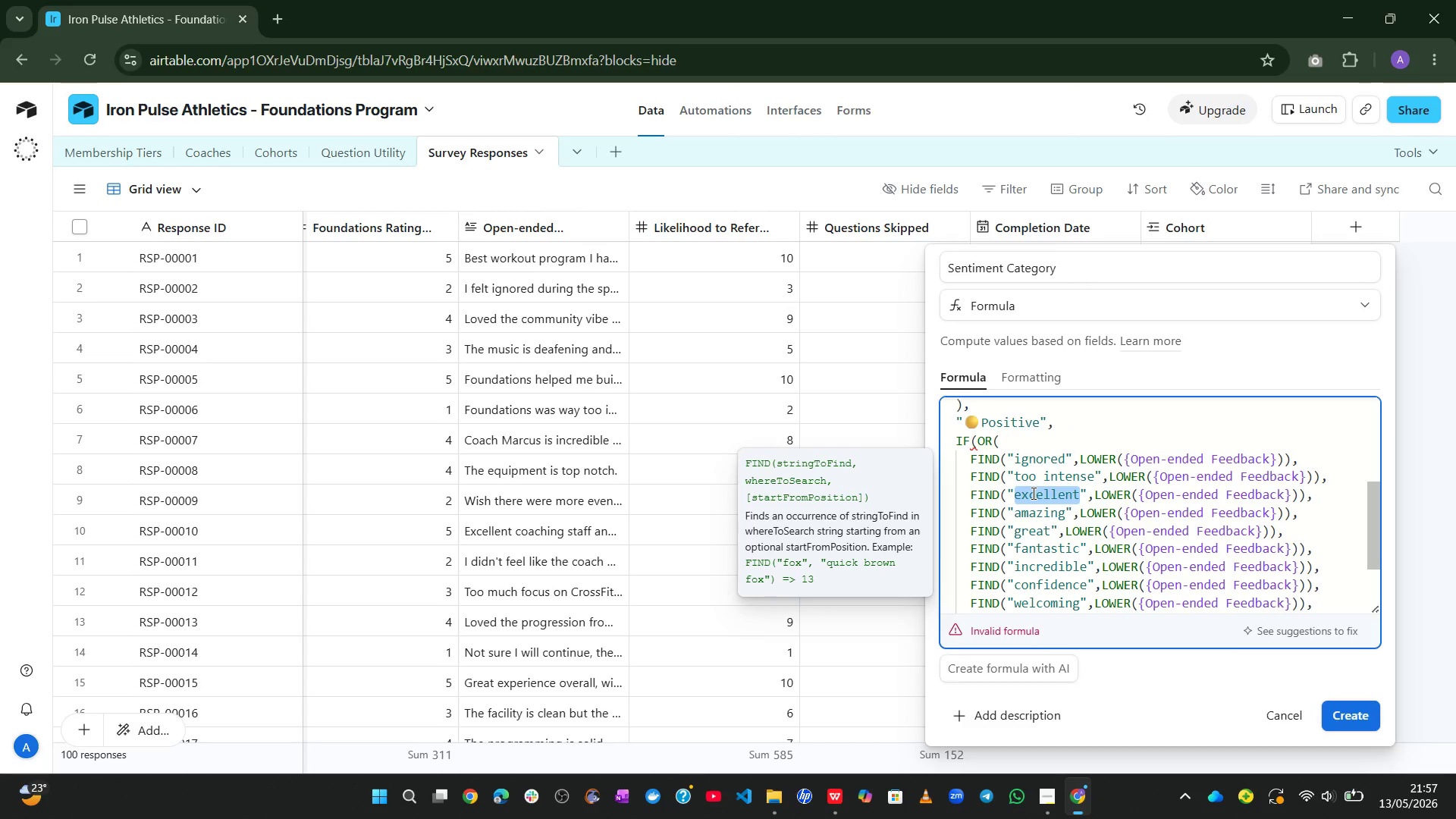 
type(deafening)
 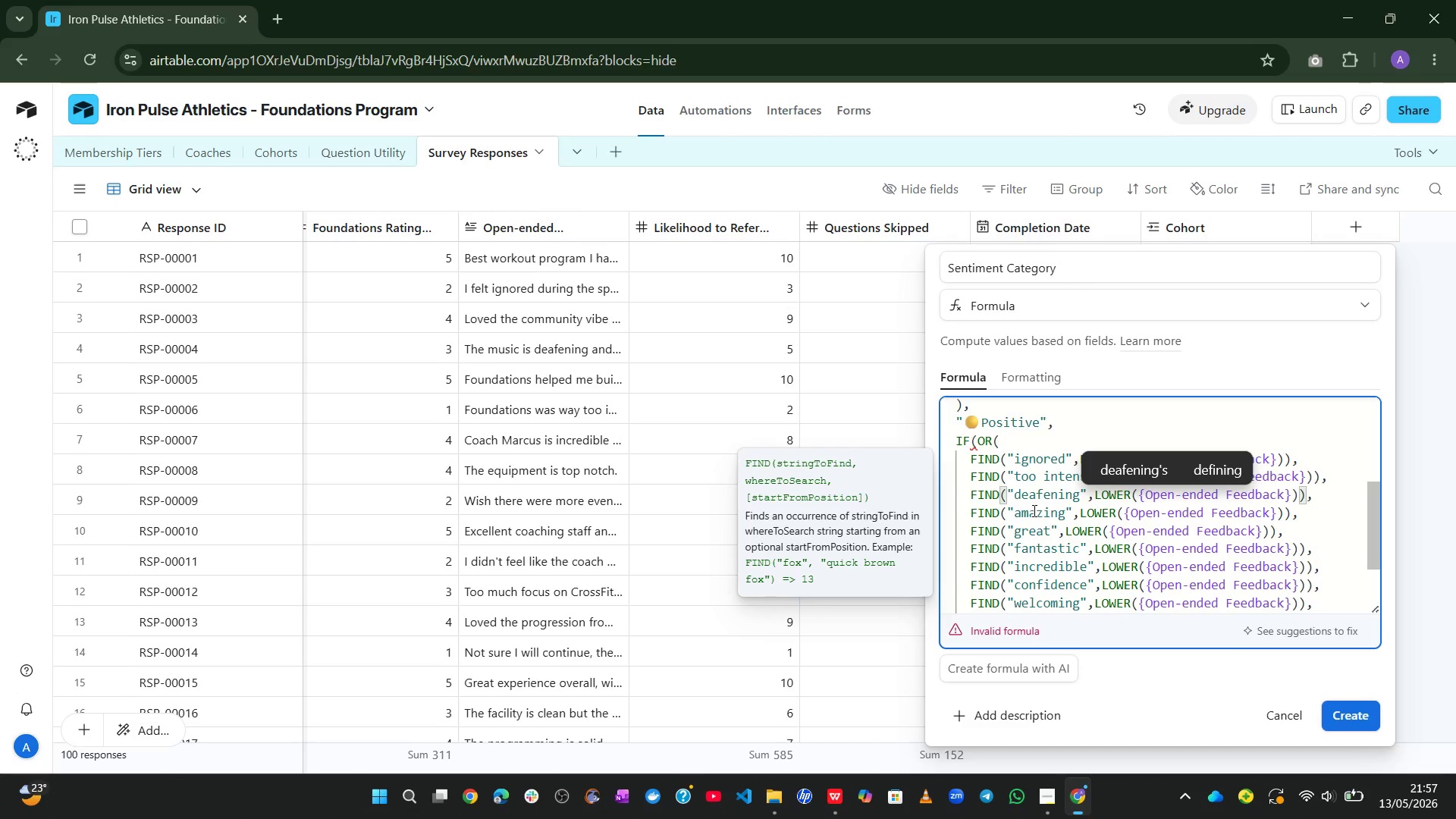 
double_click([1033, 510])
 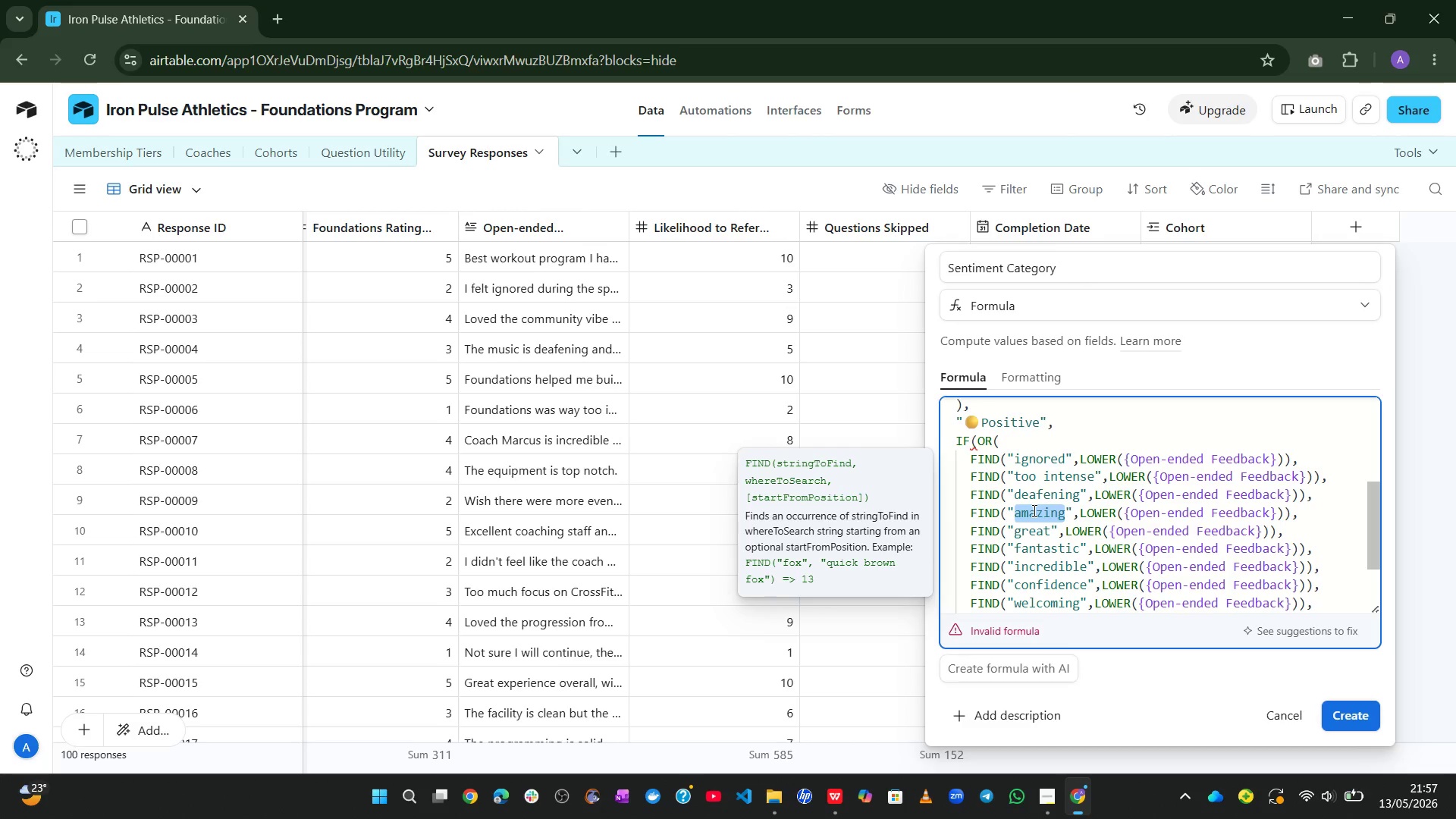 
wait(7.34)
 